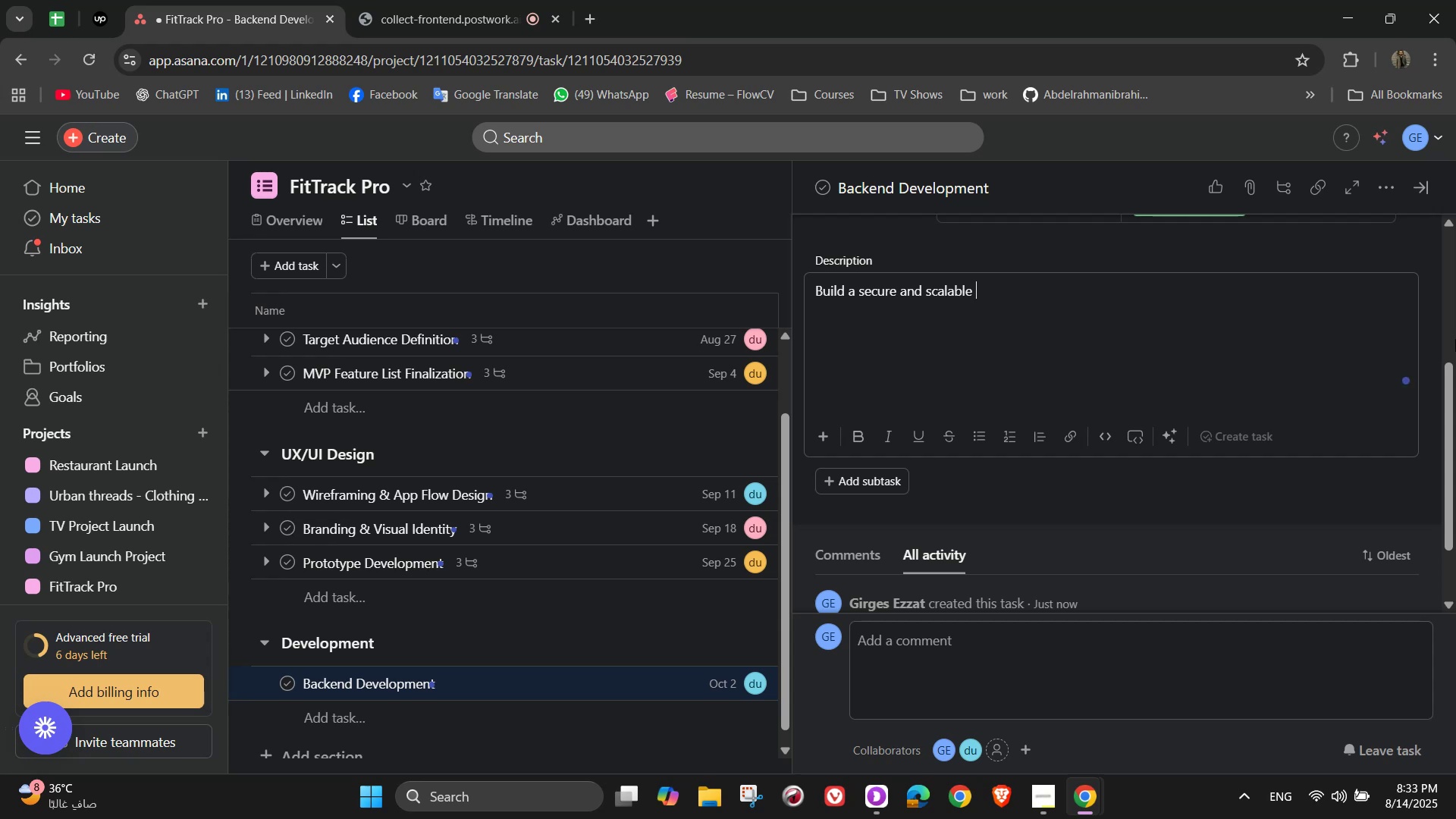 
type(backend )
 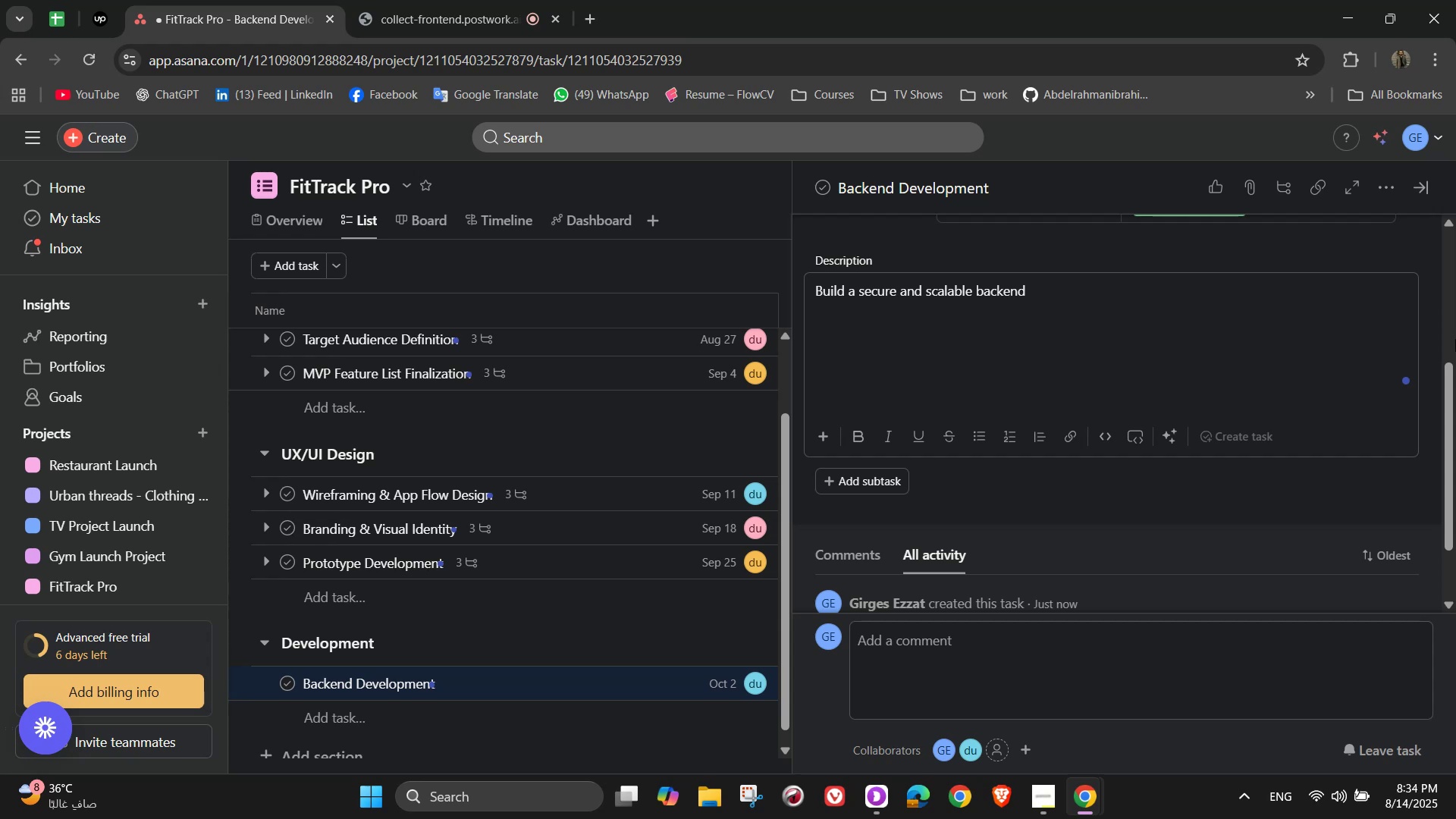 
wait(5.43)
 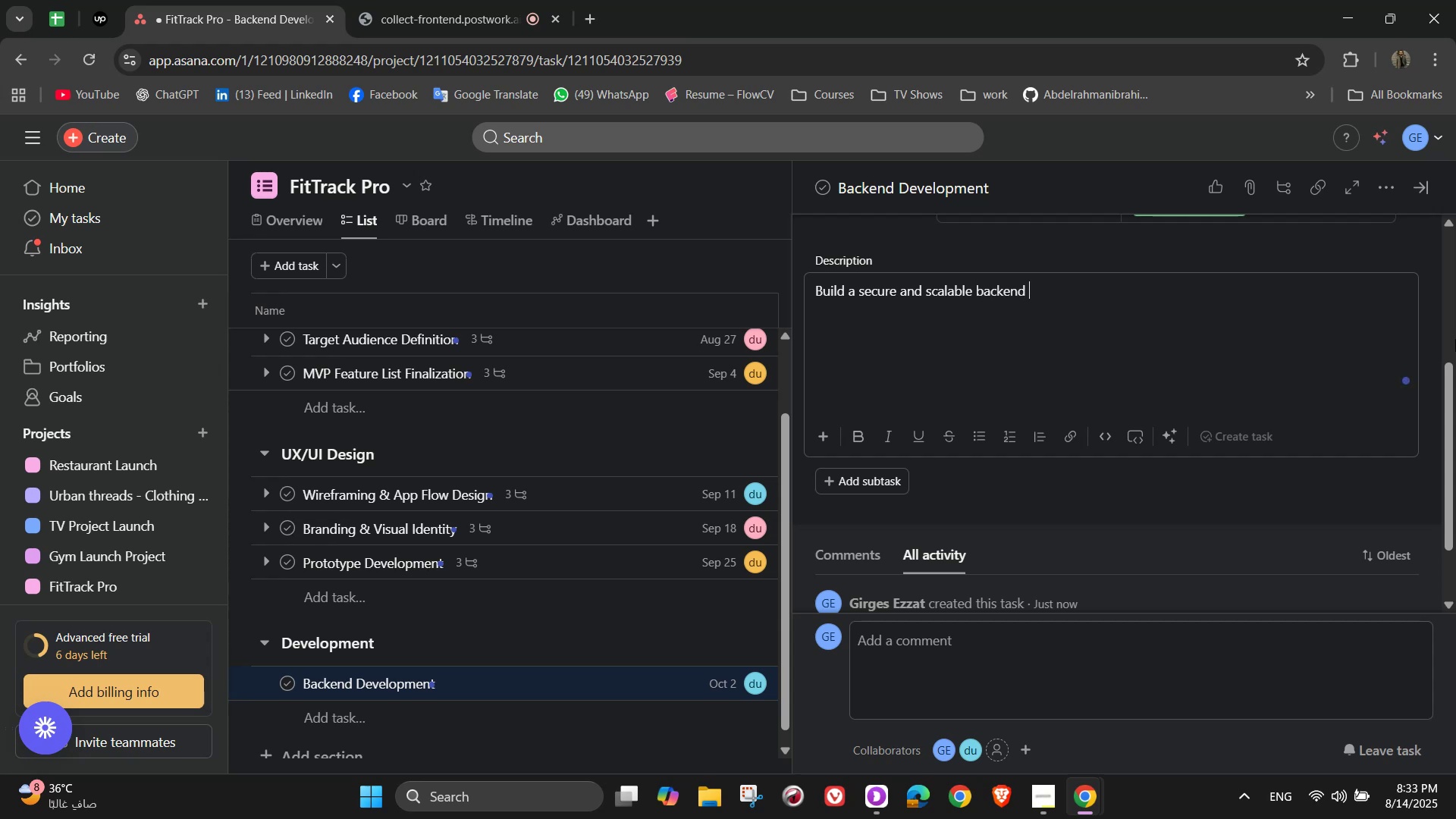 
type(infrastructure)
 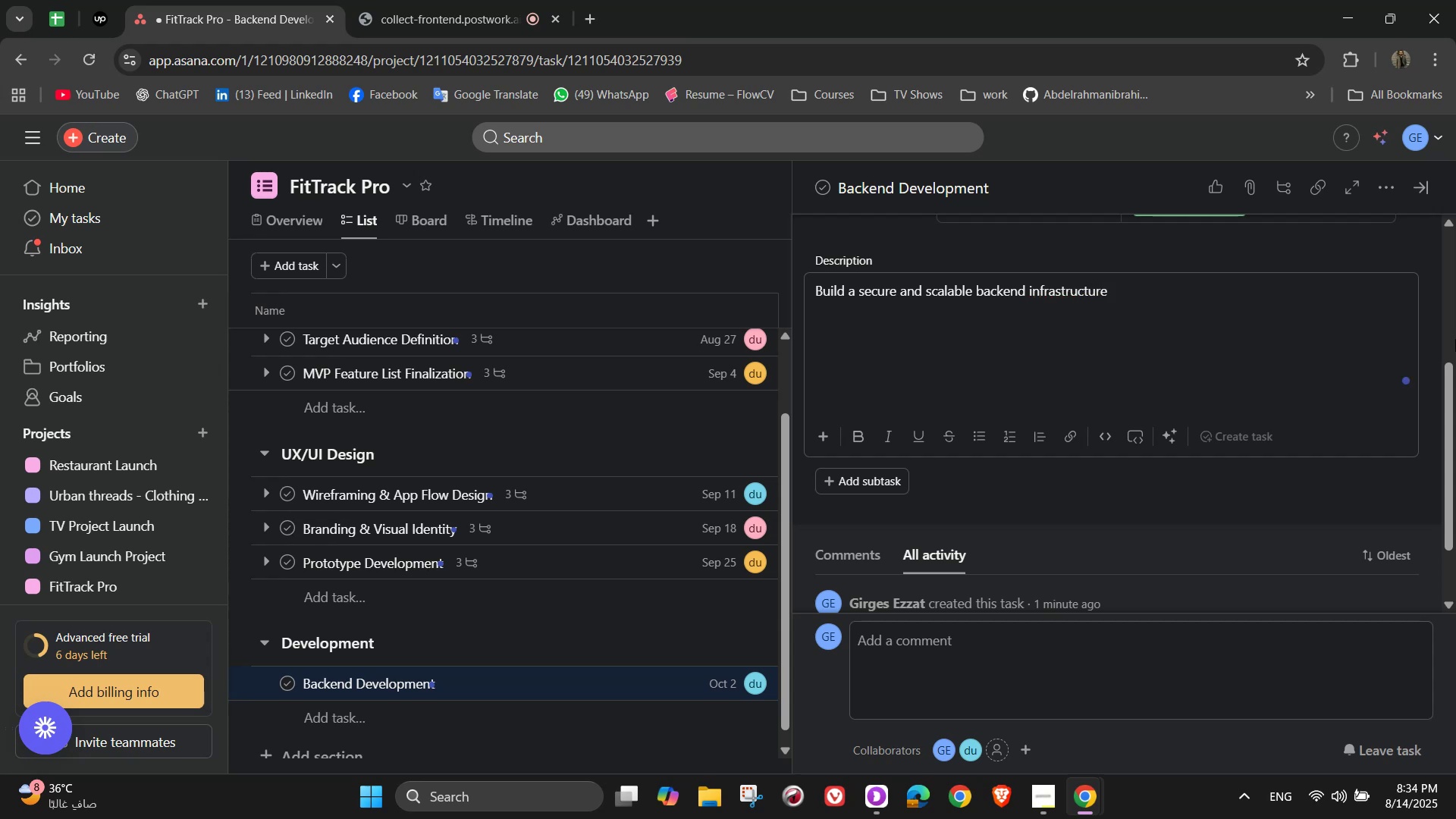 
wait(11.96)
 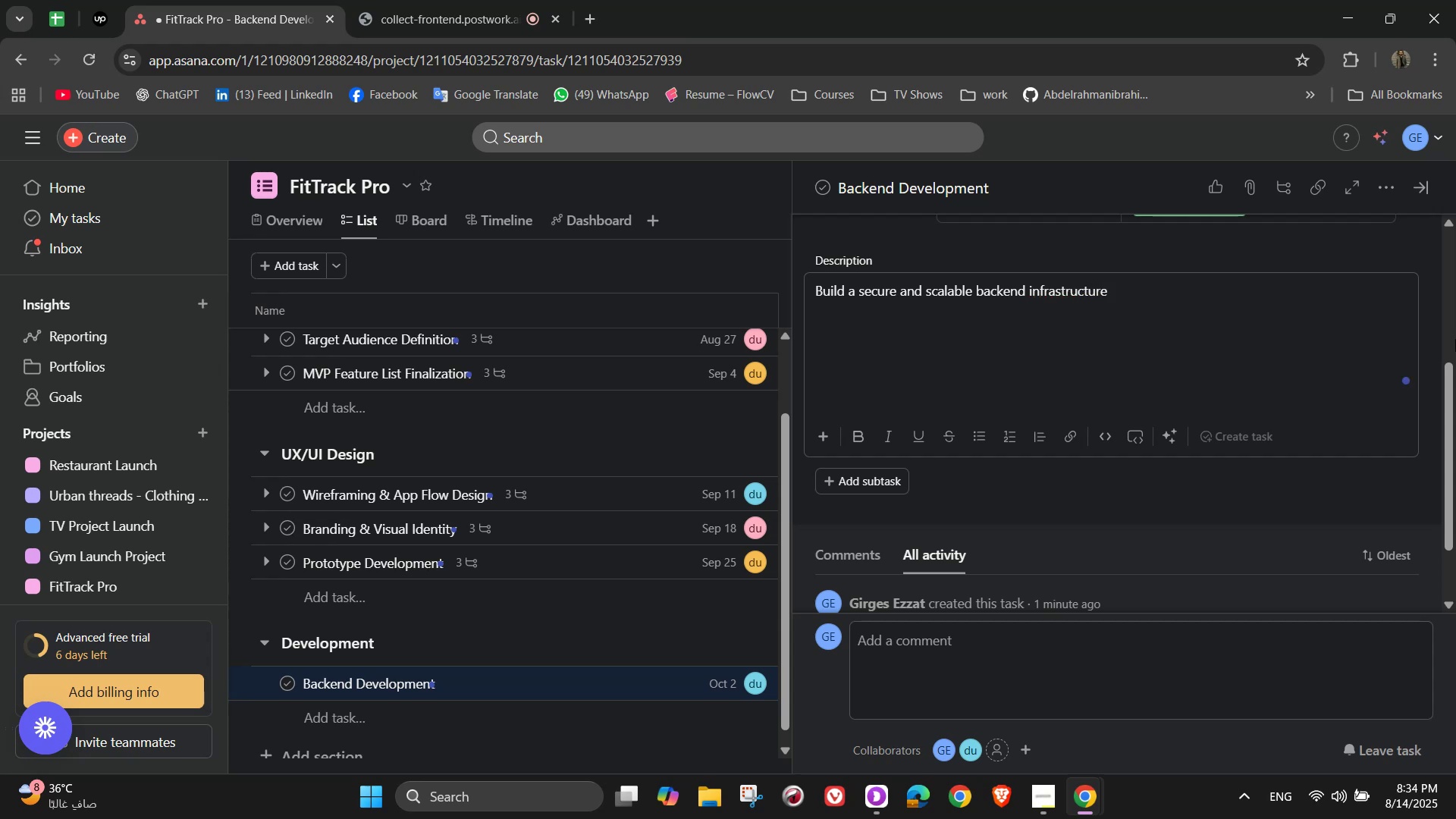 
left_click([1190, 496])
 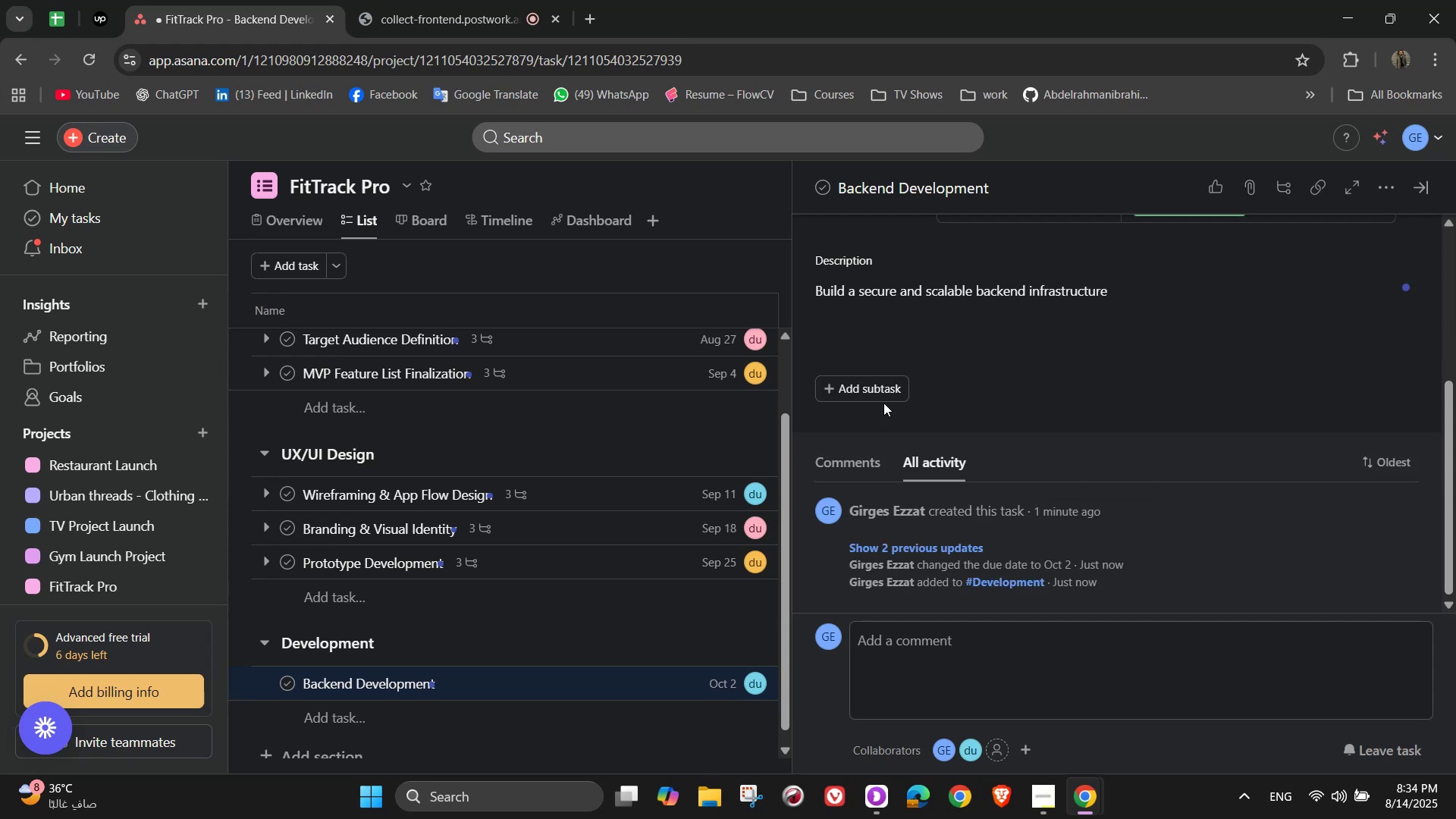 
left_click([882, 394])
 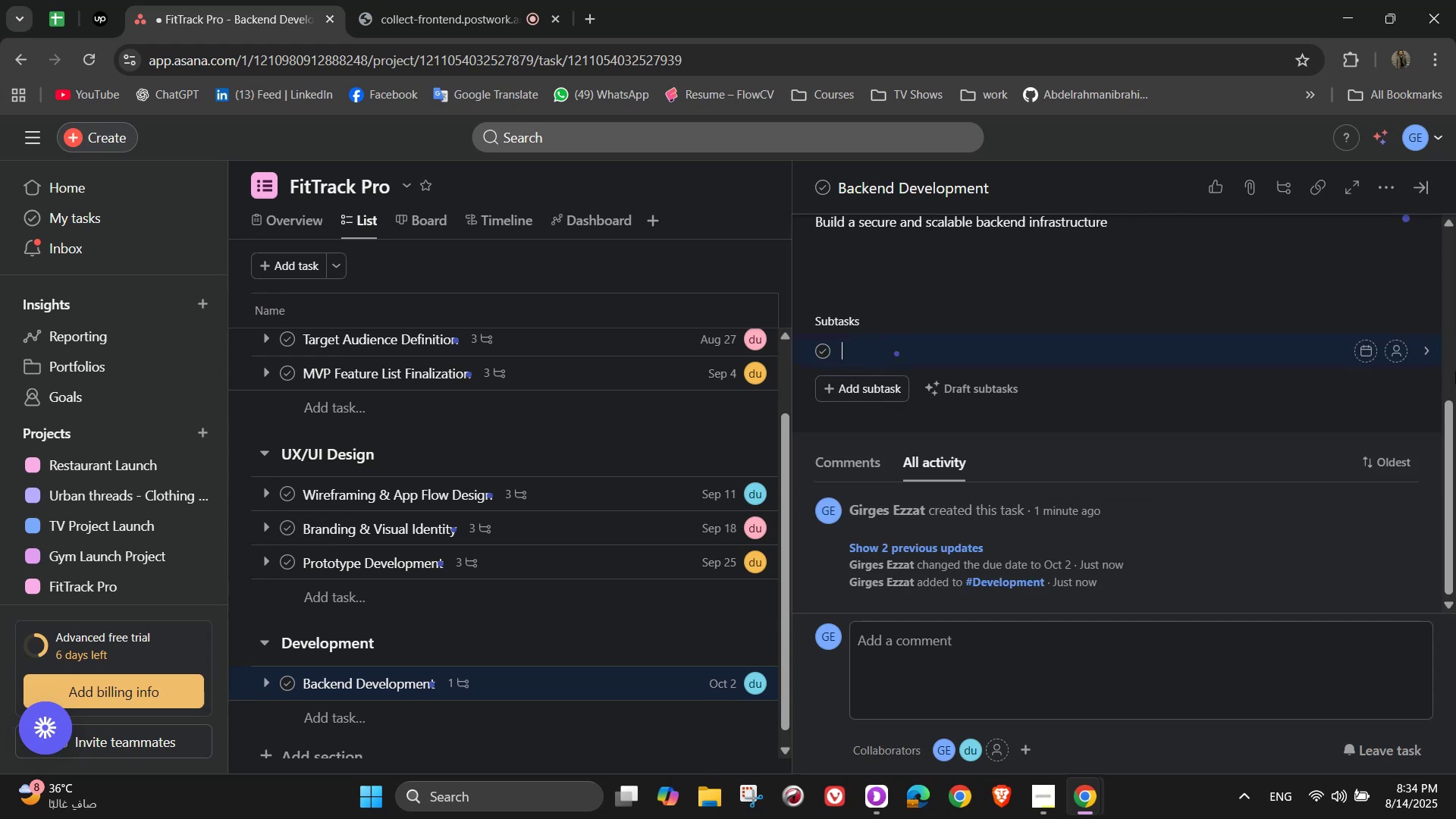 
type(Set up user authentication and data )
key(Backspace)
type(base)
 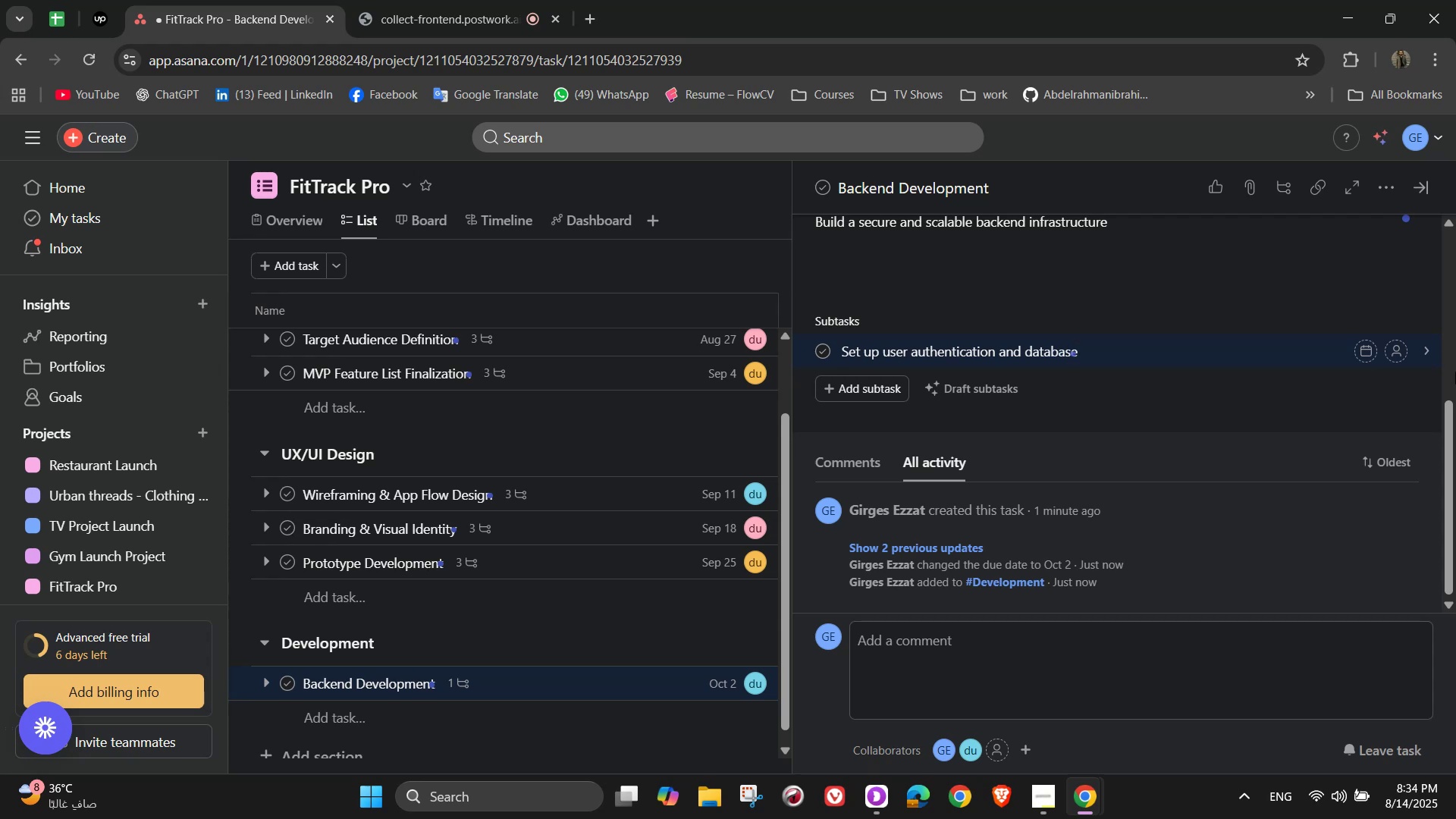 
key(Enter)
 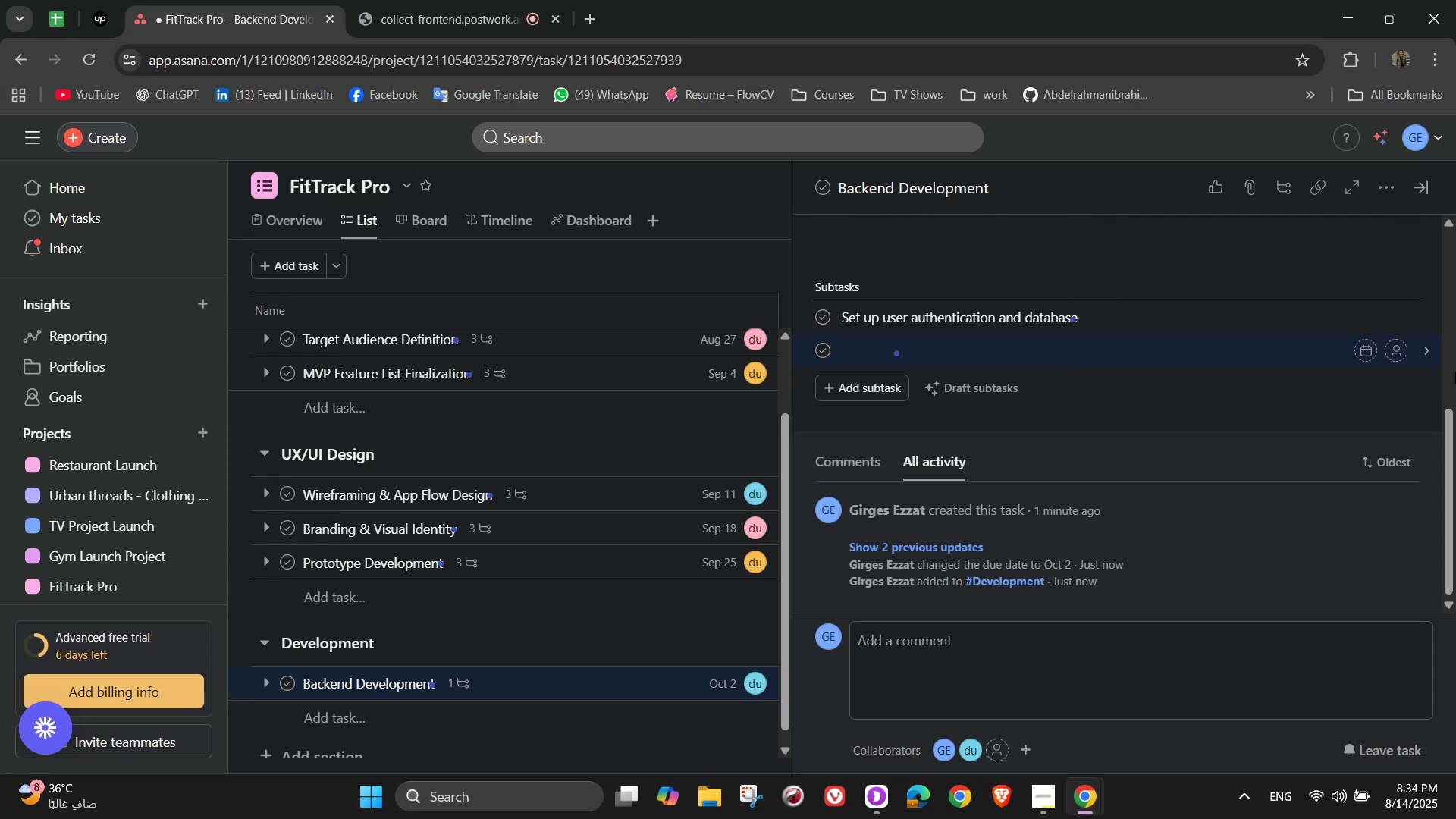 
type(Implement workout and nutrituin)
key(Backspace)
key(Backspace)
key(Backspace)
 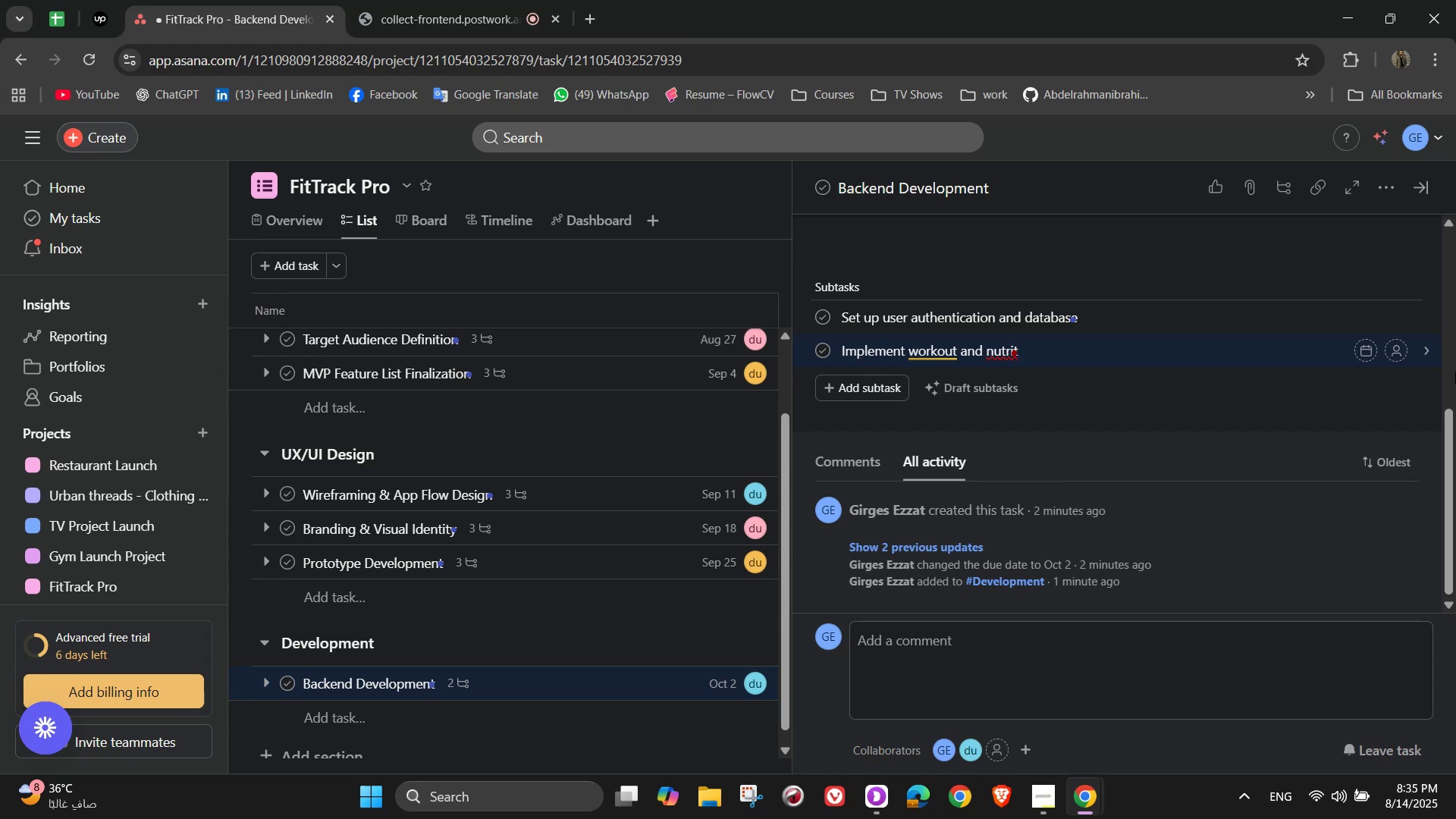 
wait(12.72)
 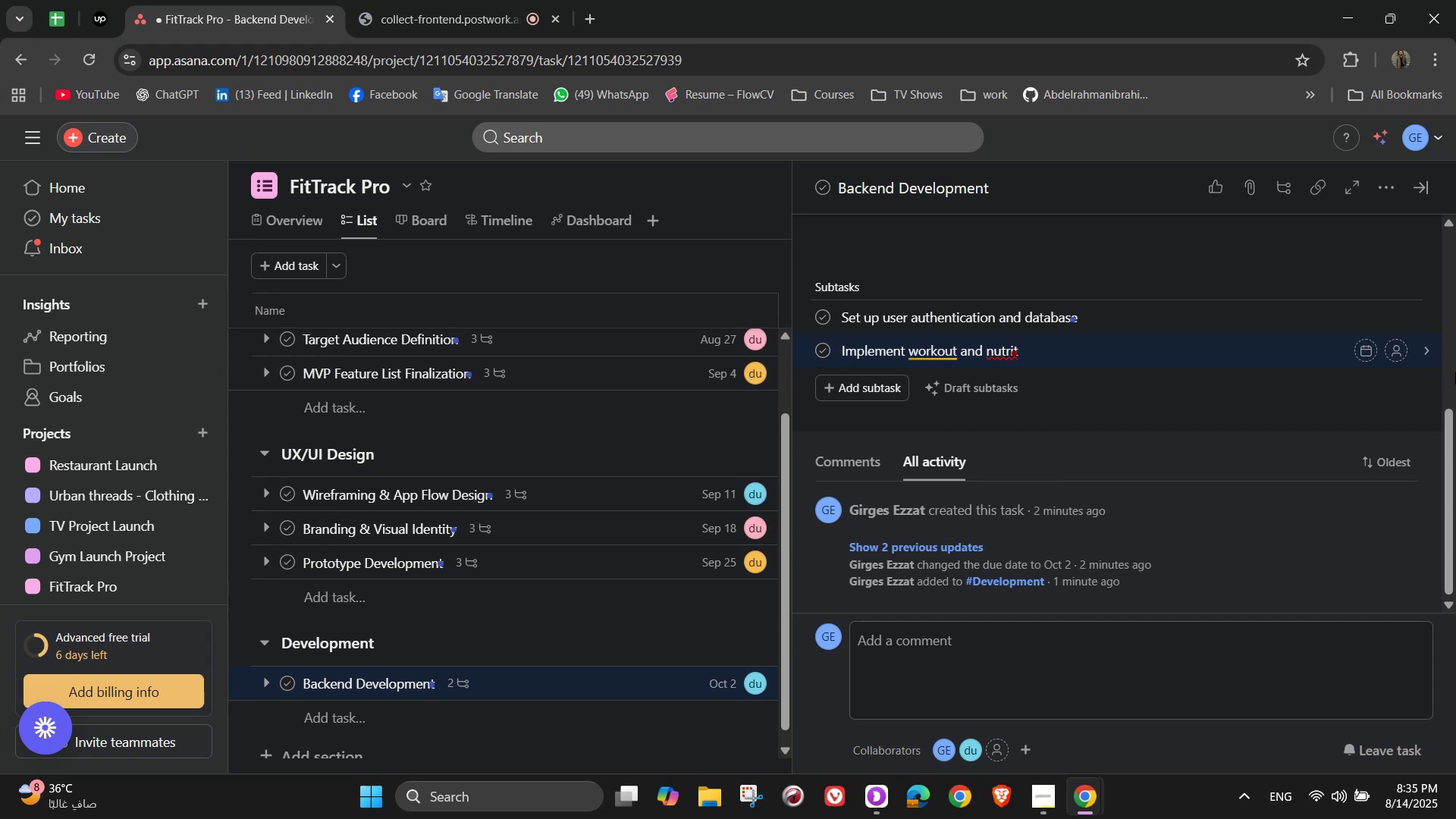 
type(ion )
 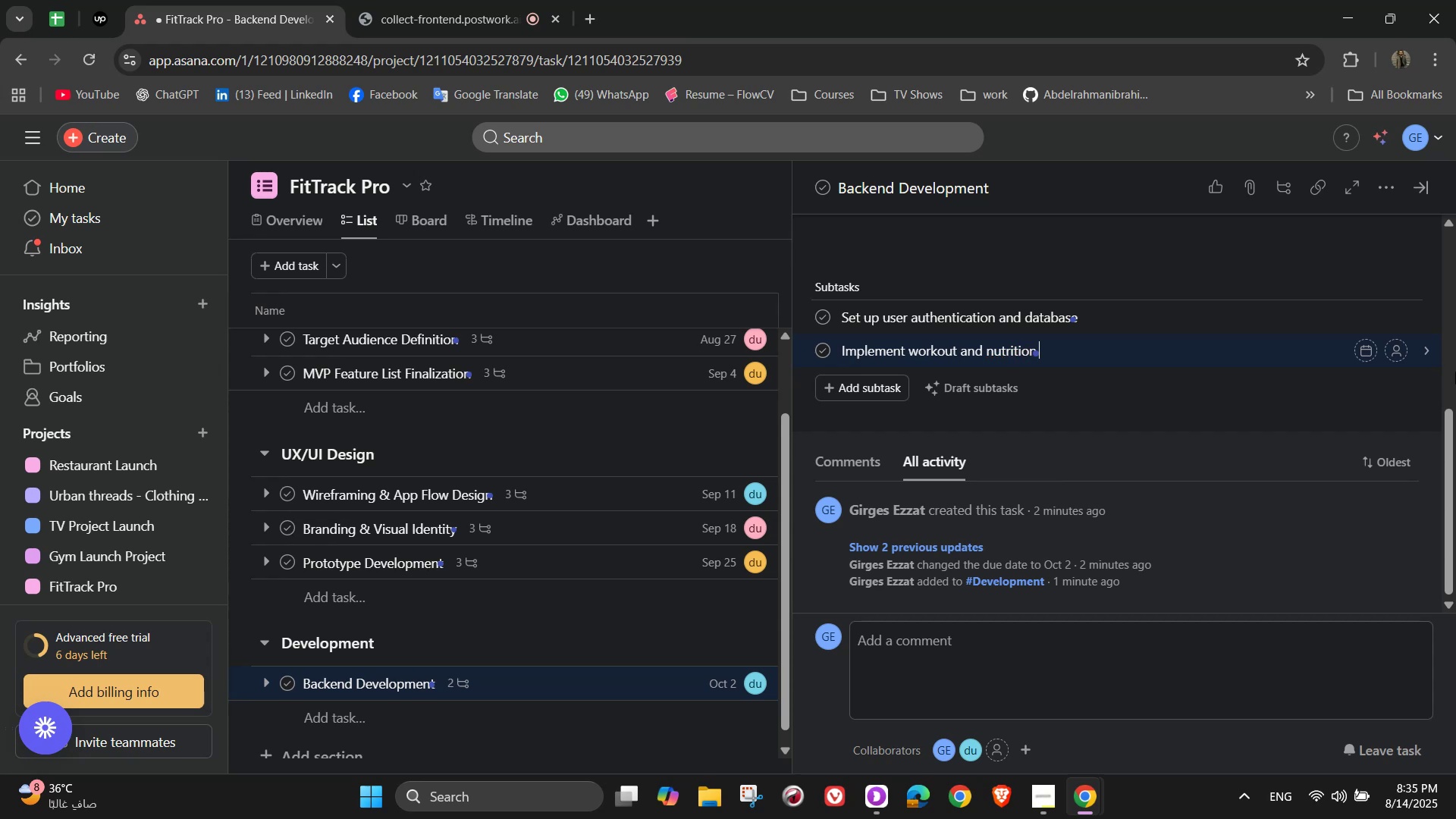 
type(content APIs)
 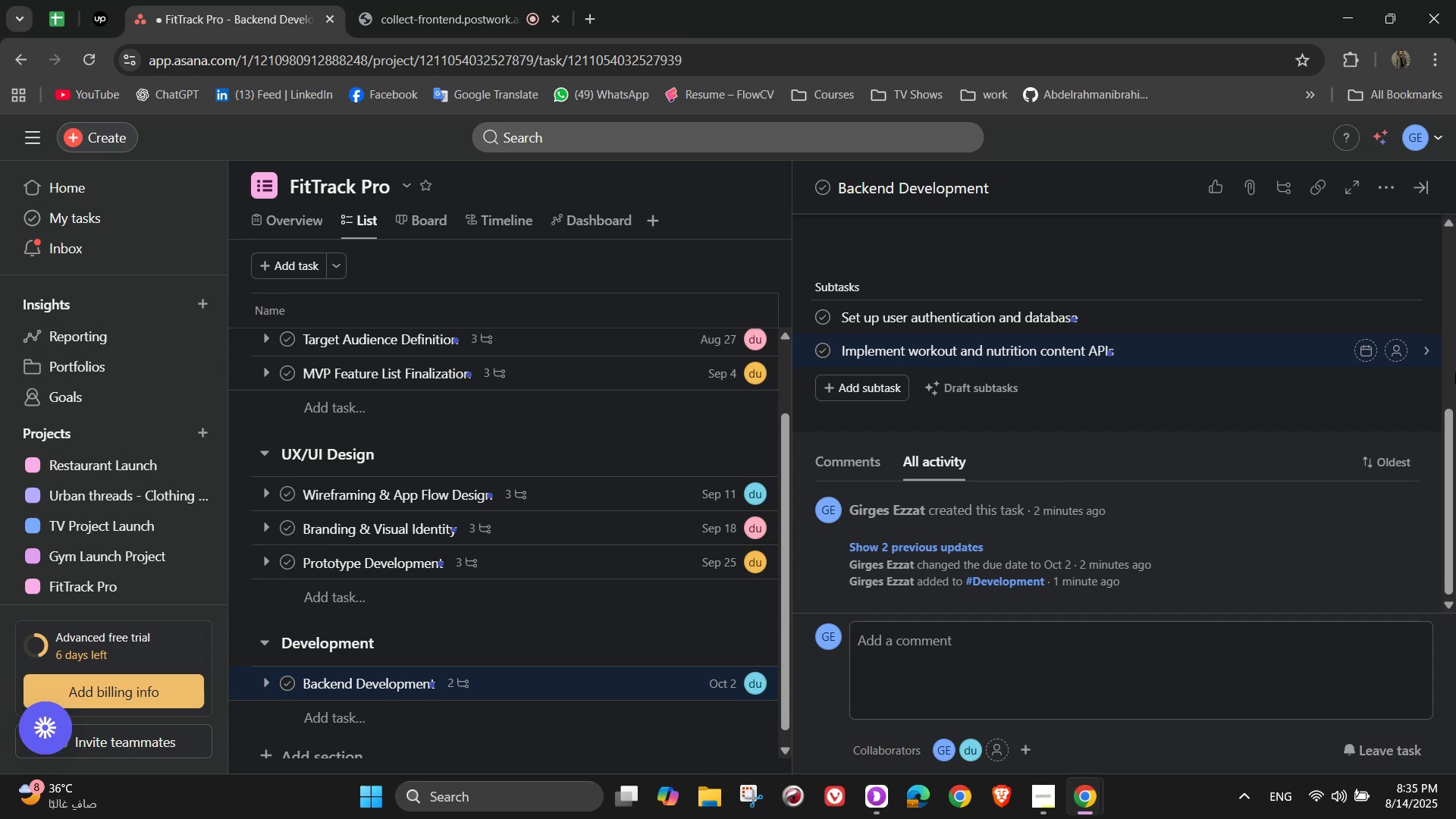 
key(Enter)
 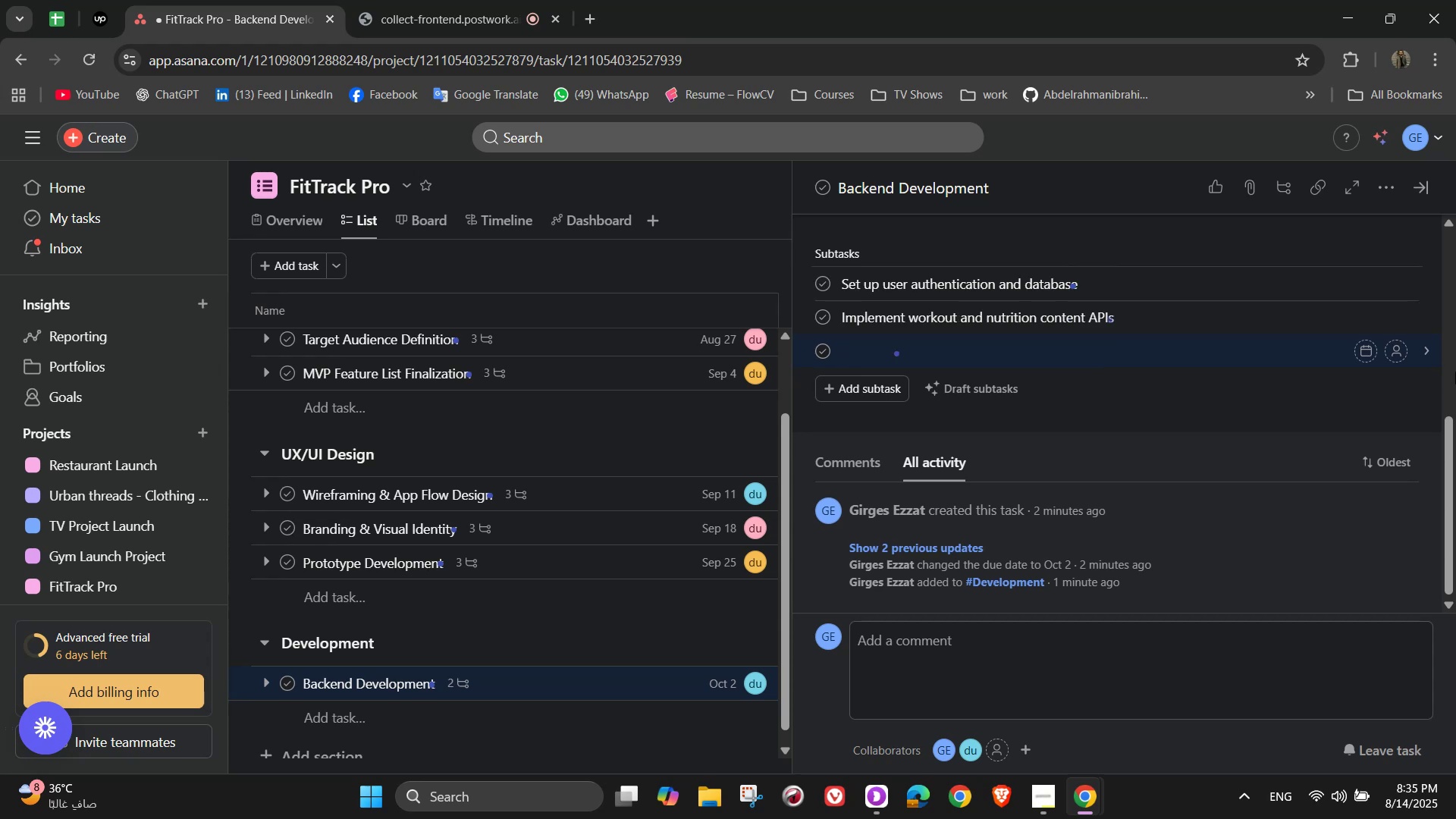 
key(Enter)
 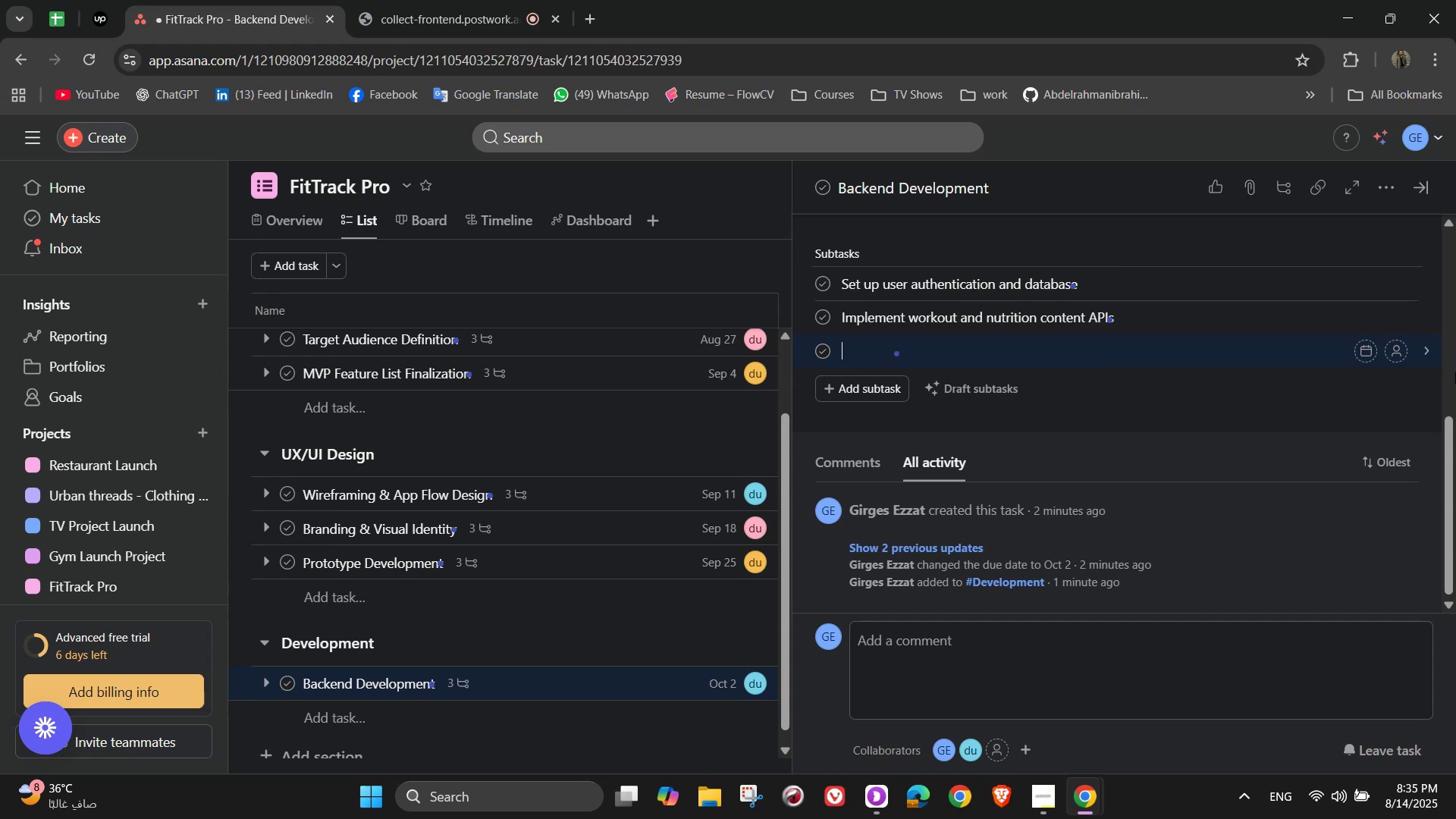 
key(Backspace)
 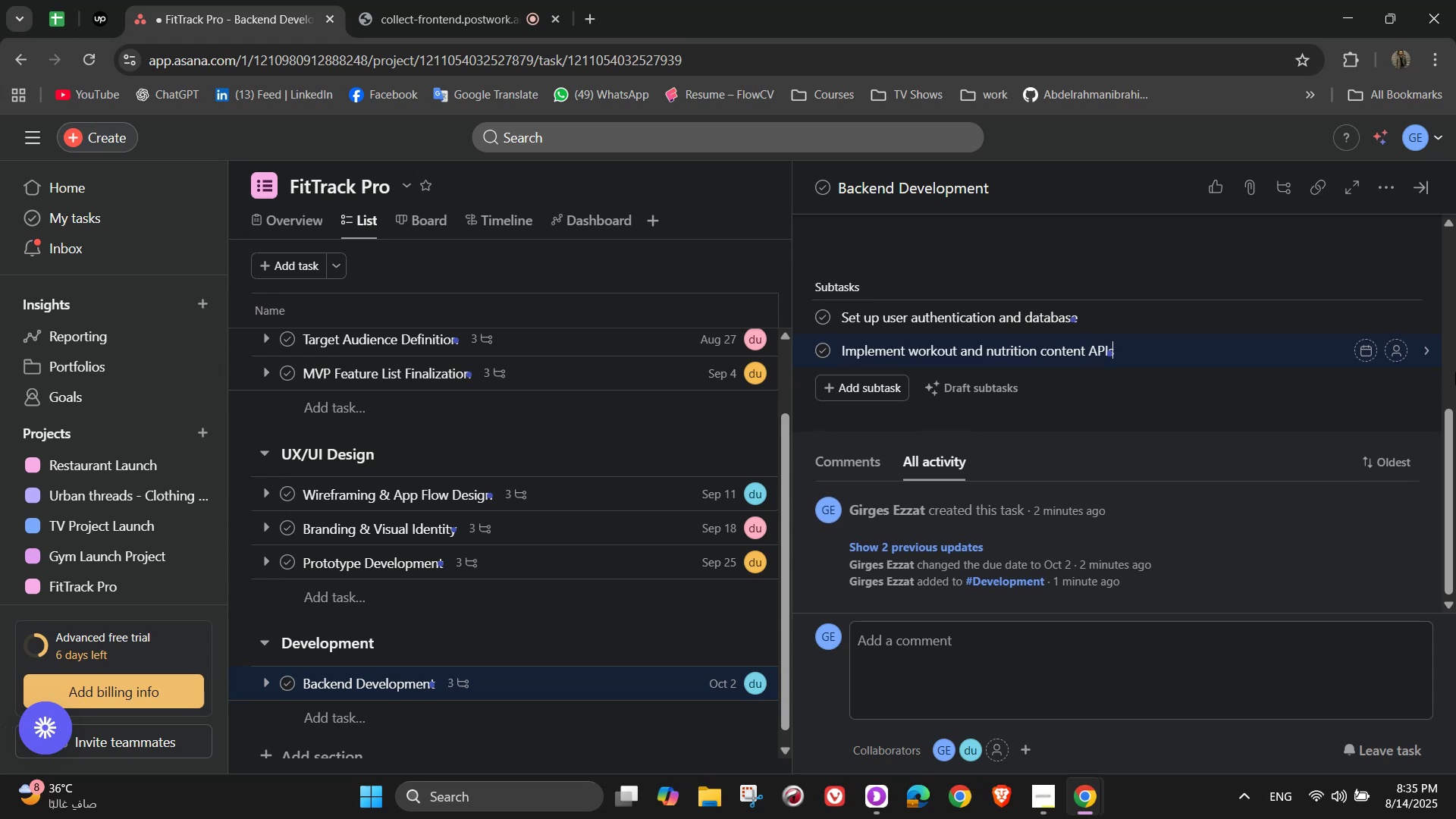 
key(Enter)
 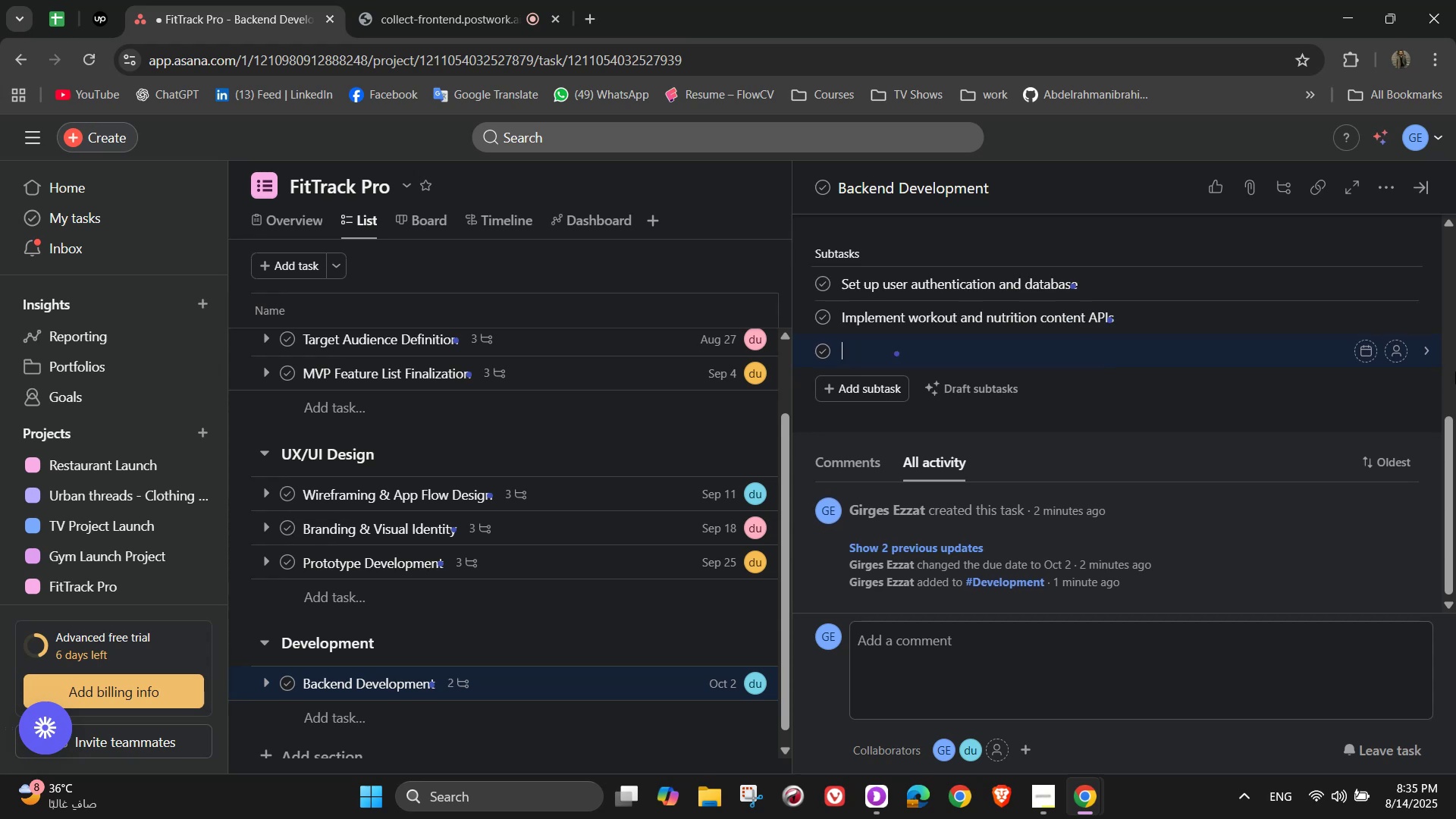 
type(Develop )
 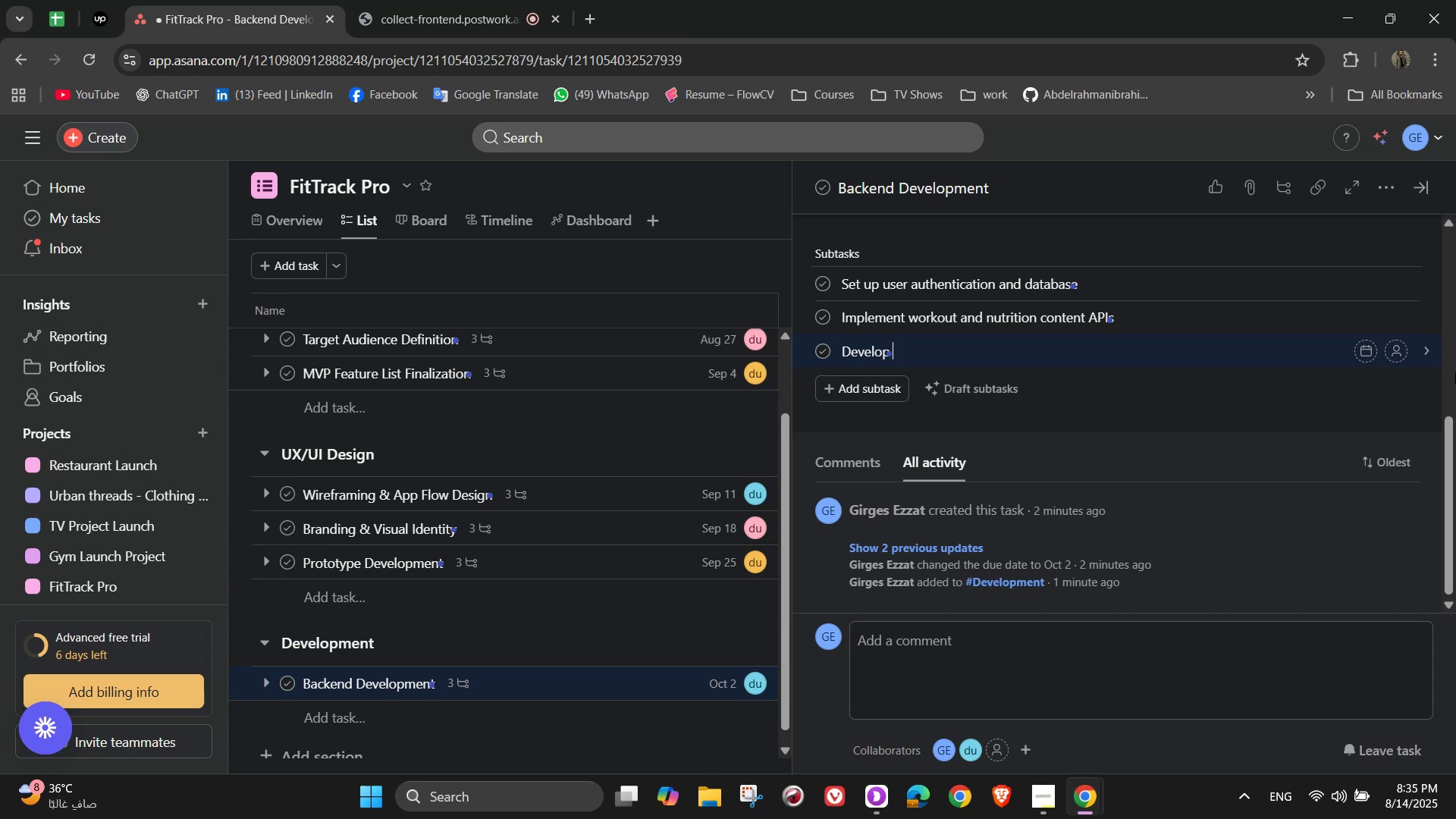 
wait(7.17)
 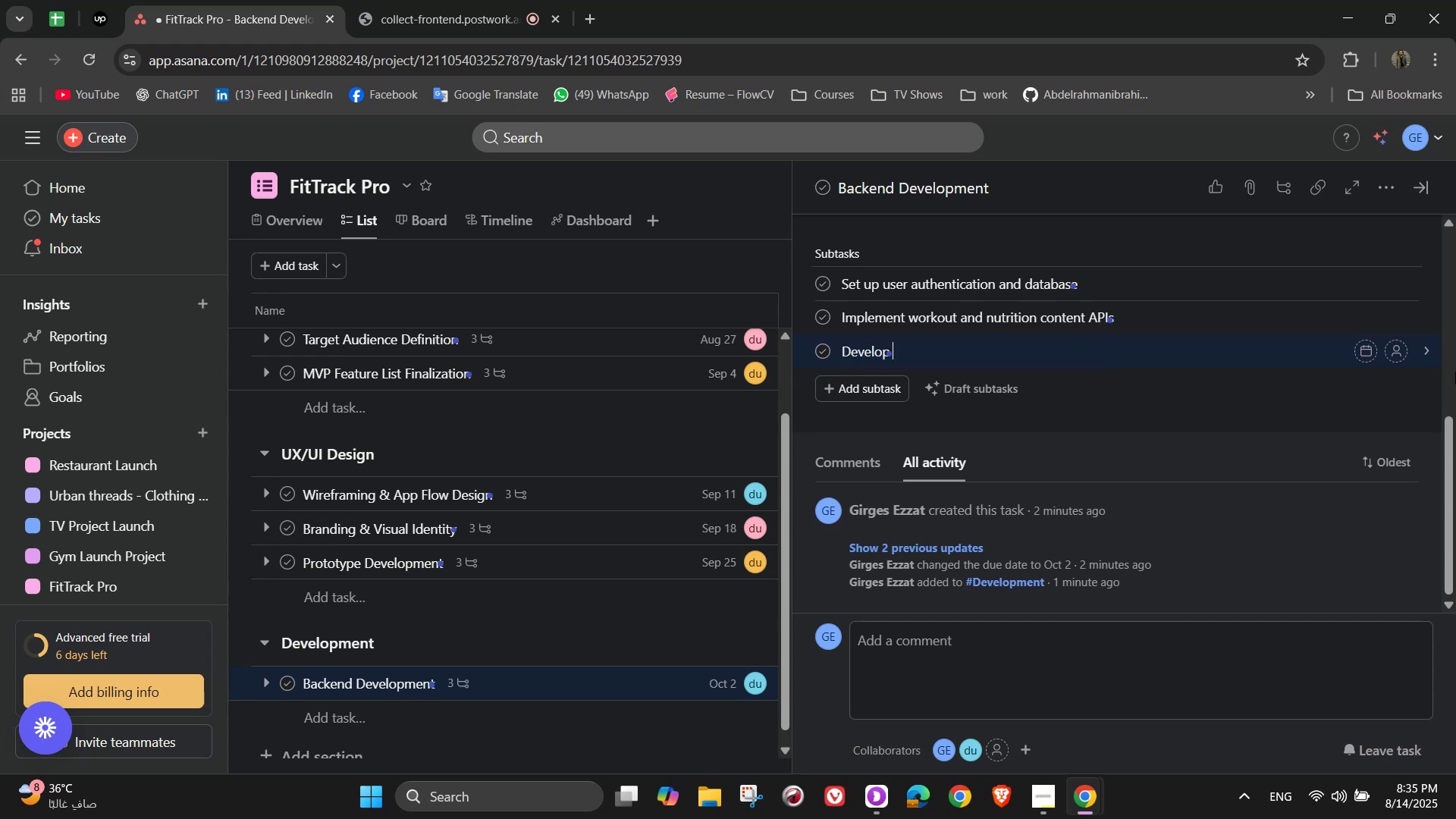 
type(progress analu)
key(Backspace)
type(ytics engine)
 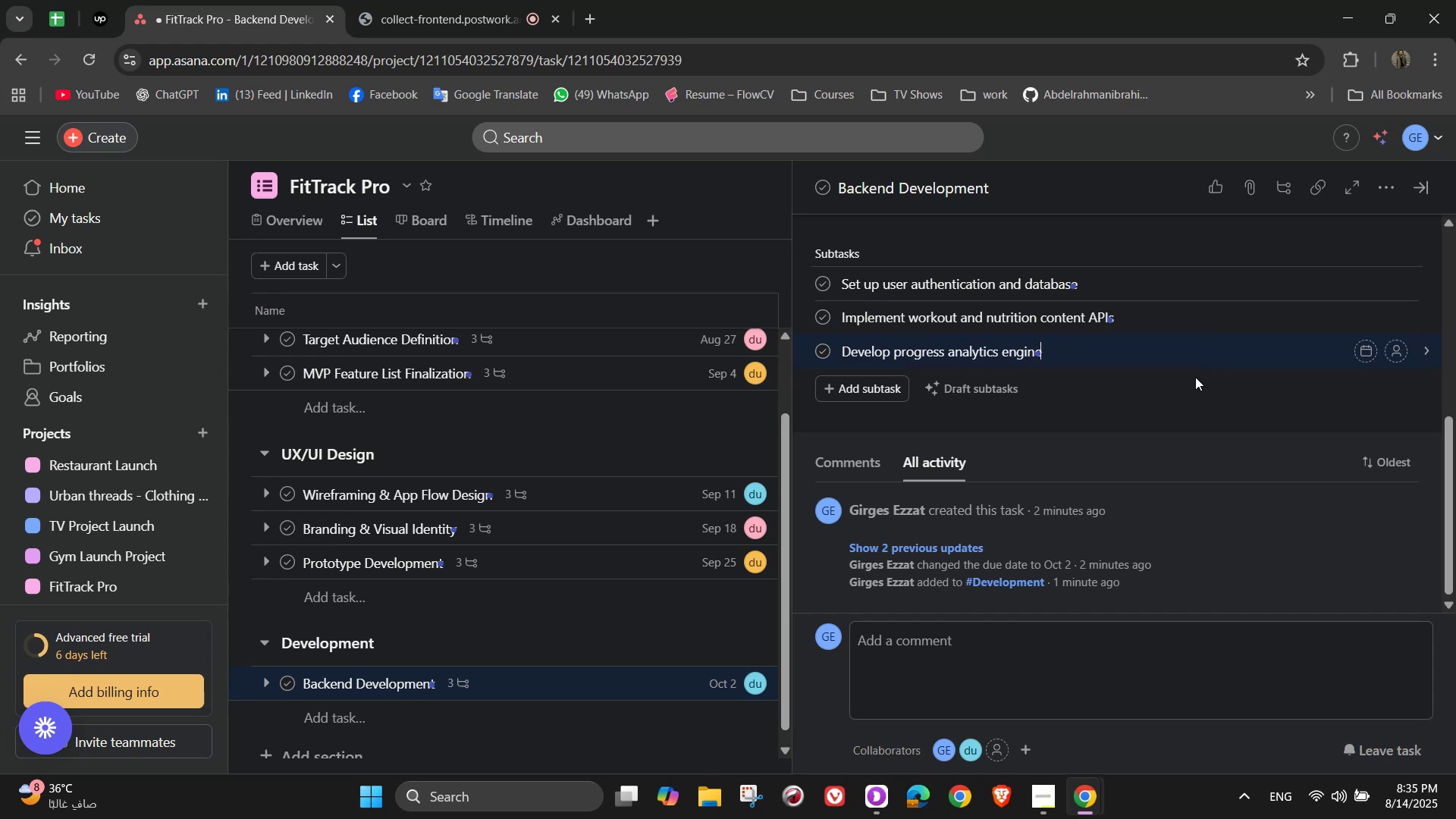 
wait(6.3)
 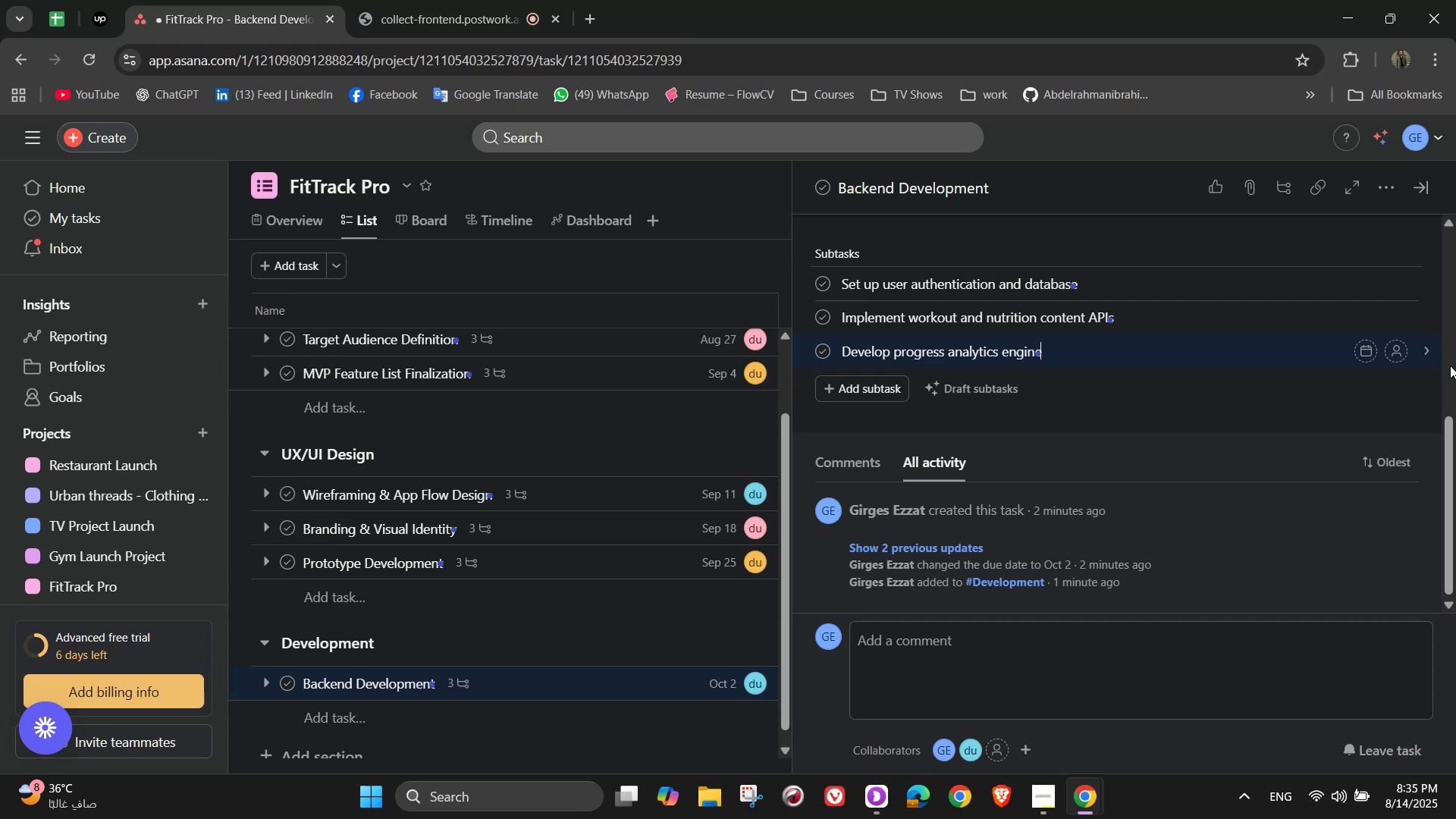 
left_click([1396, 278])
 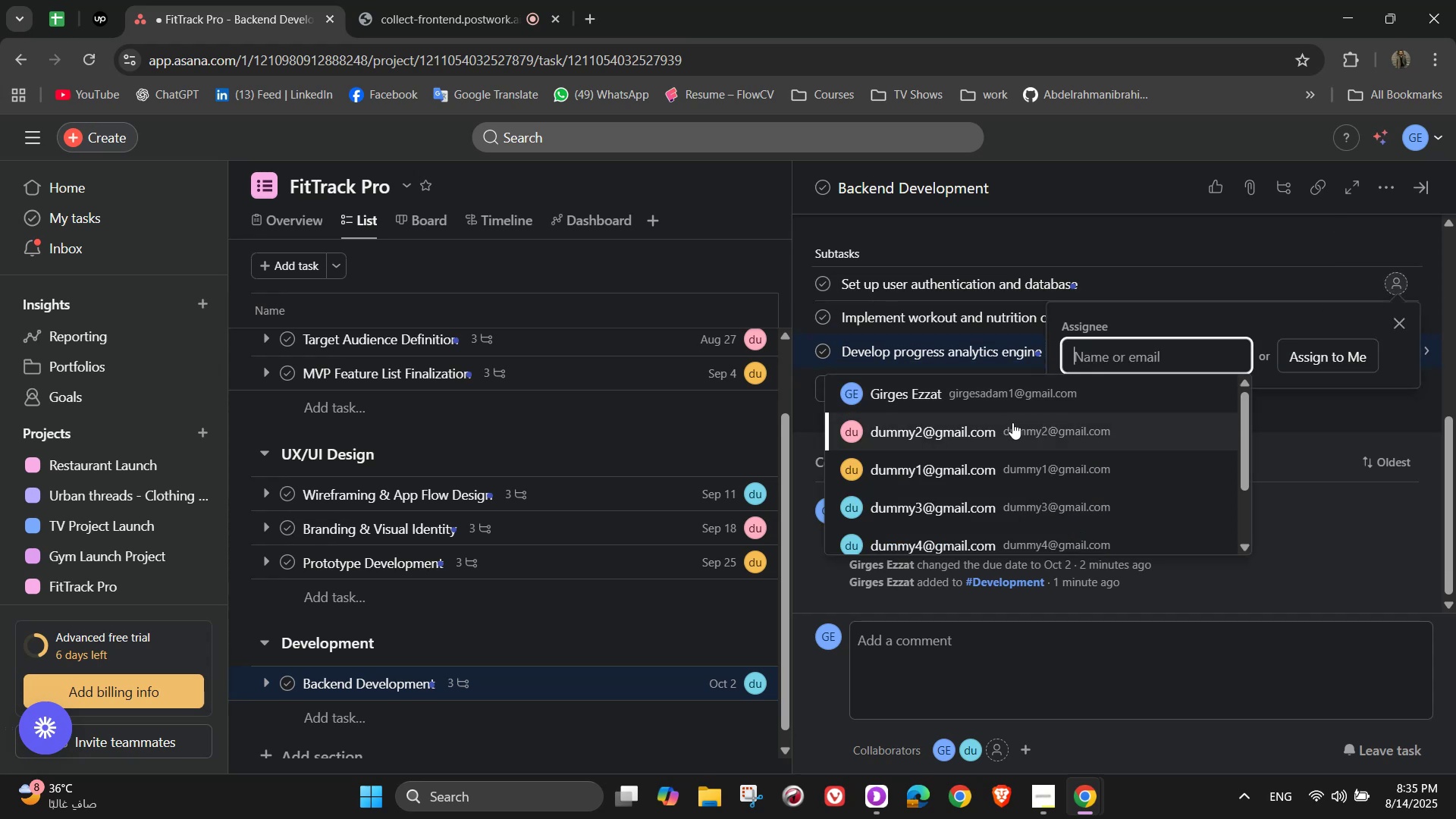 
left_click([1015, 457])
 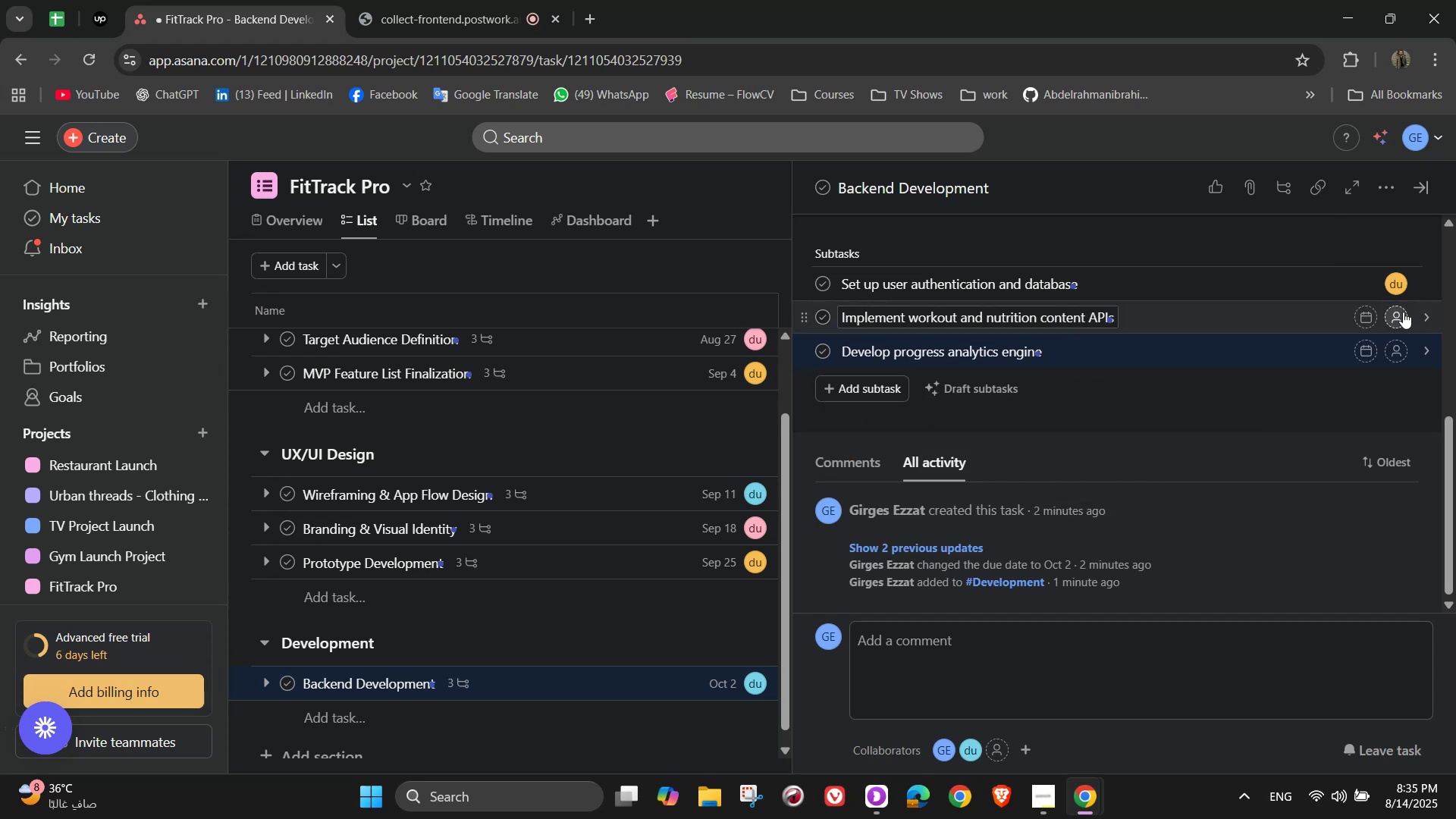 
left_click([1401, 312])
 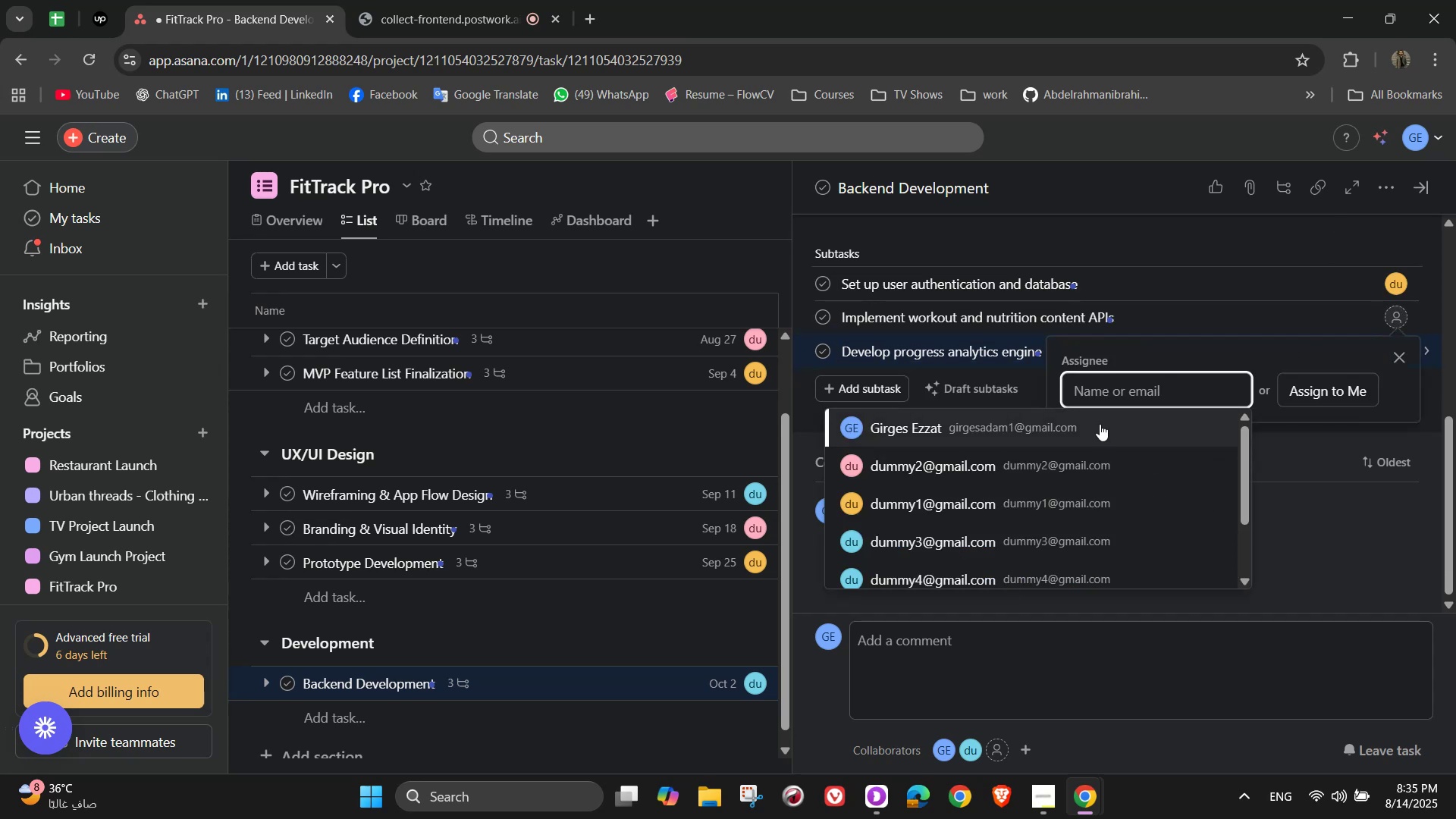 
left_click([1100, 424])
 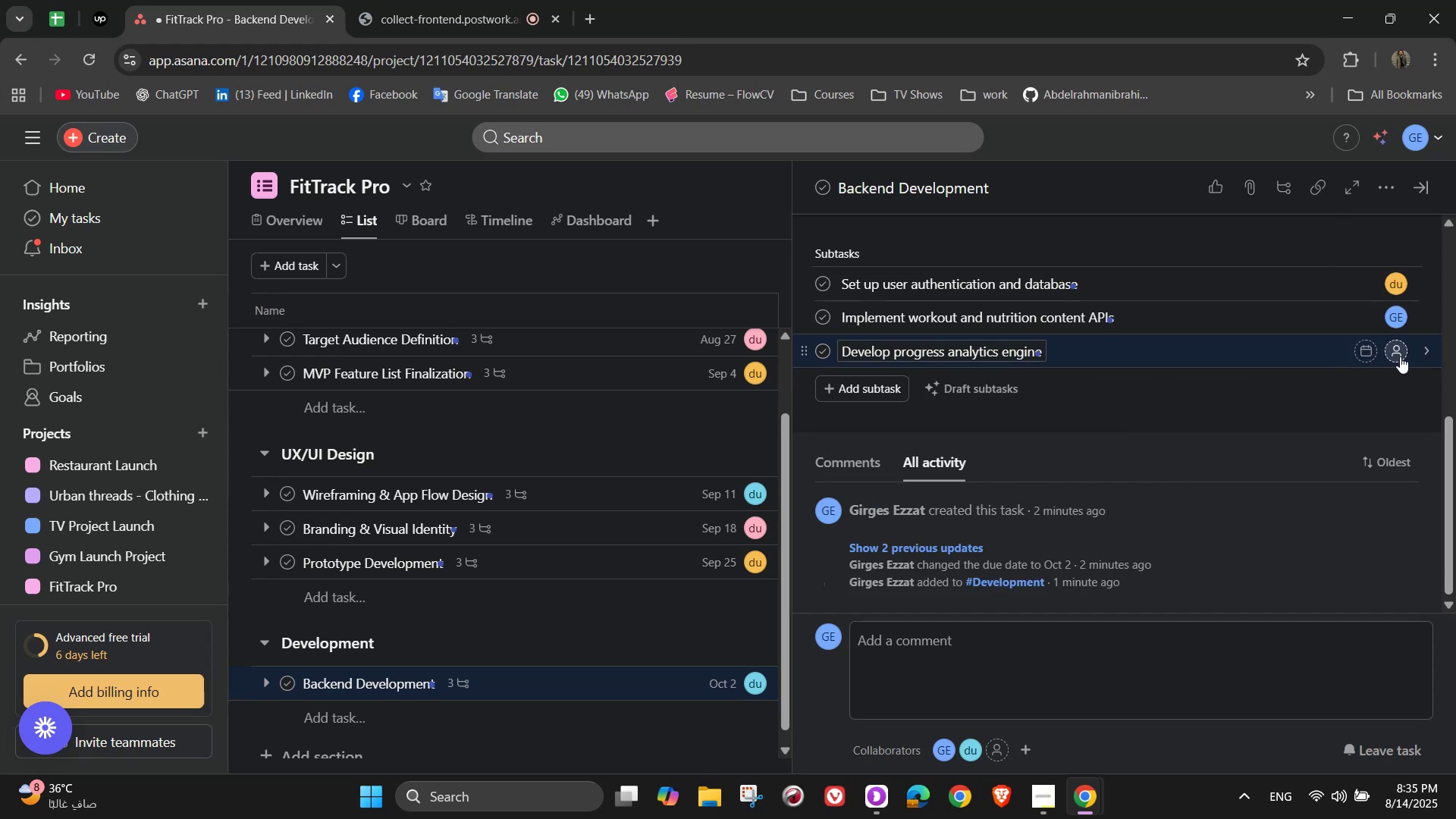 
left_click([1398, 357])
 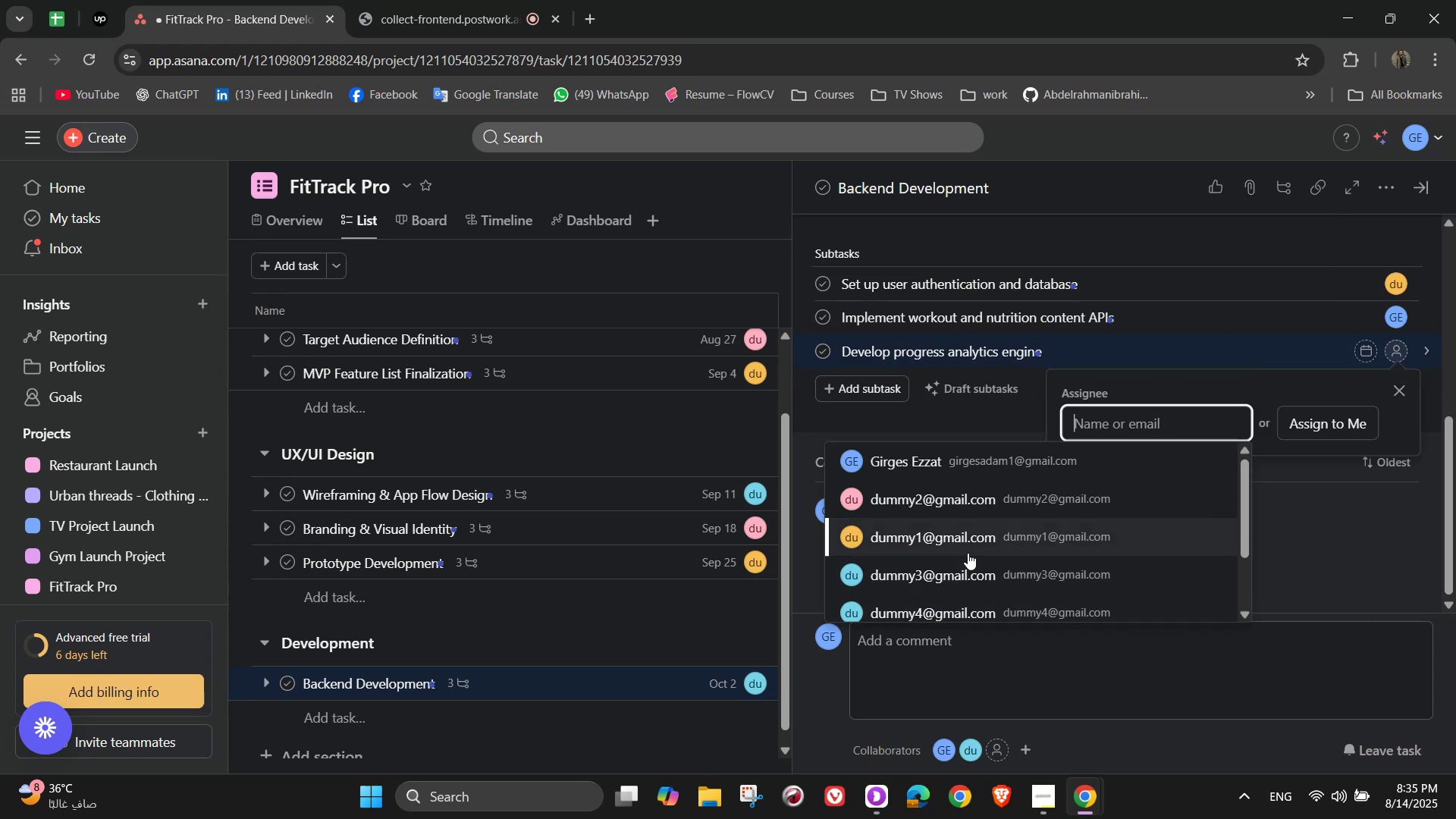 
left_click([968, 553])
 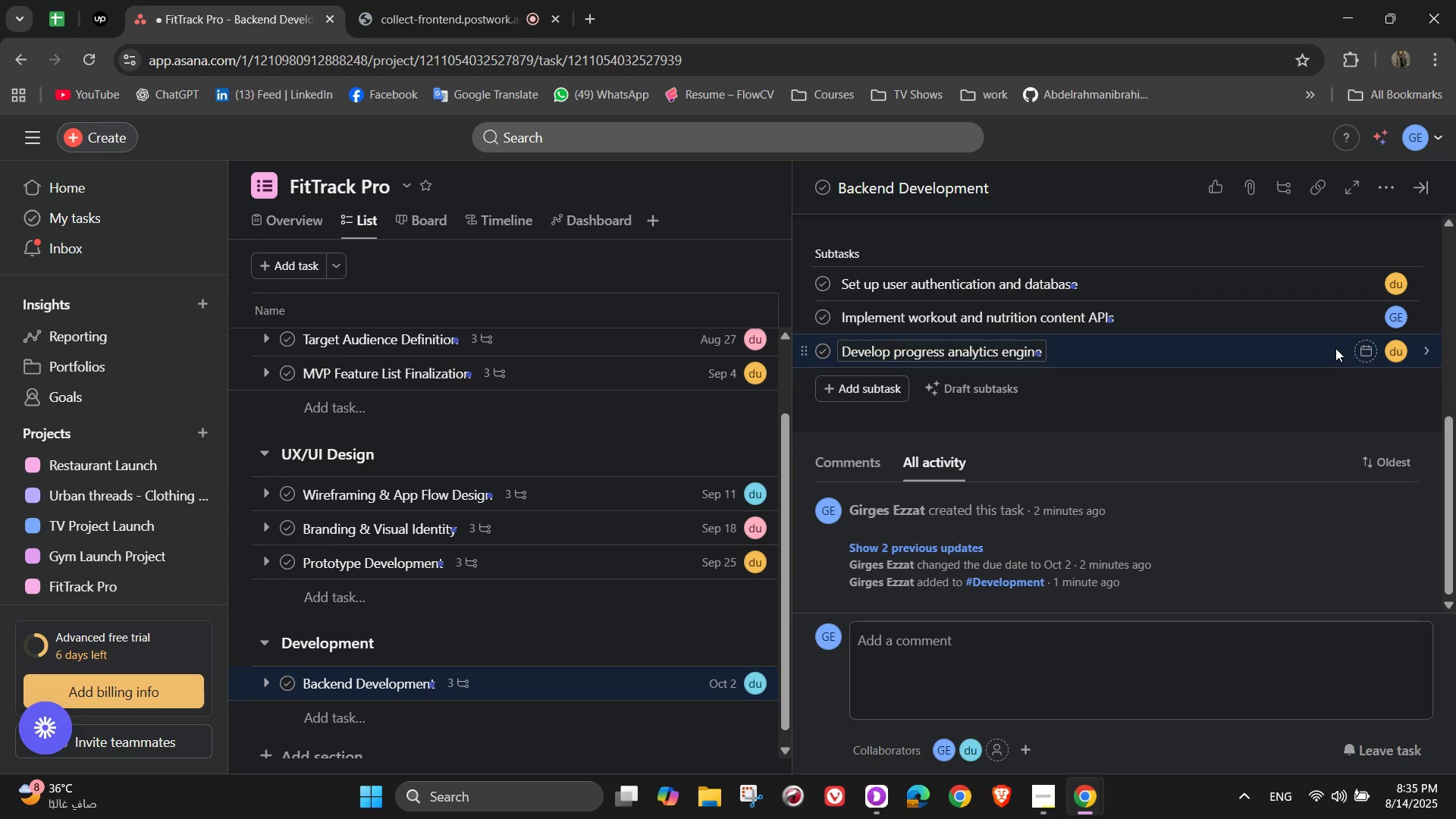 
scroll: coordinate [1298, 408], scroll_direction: up, amount: 6.0
 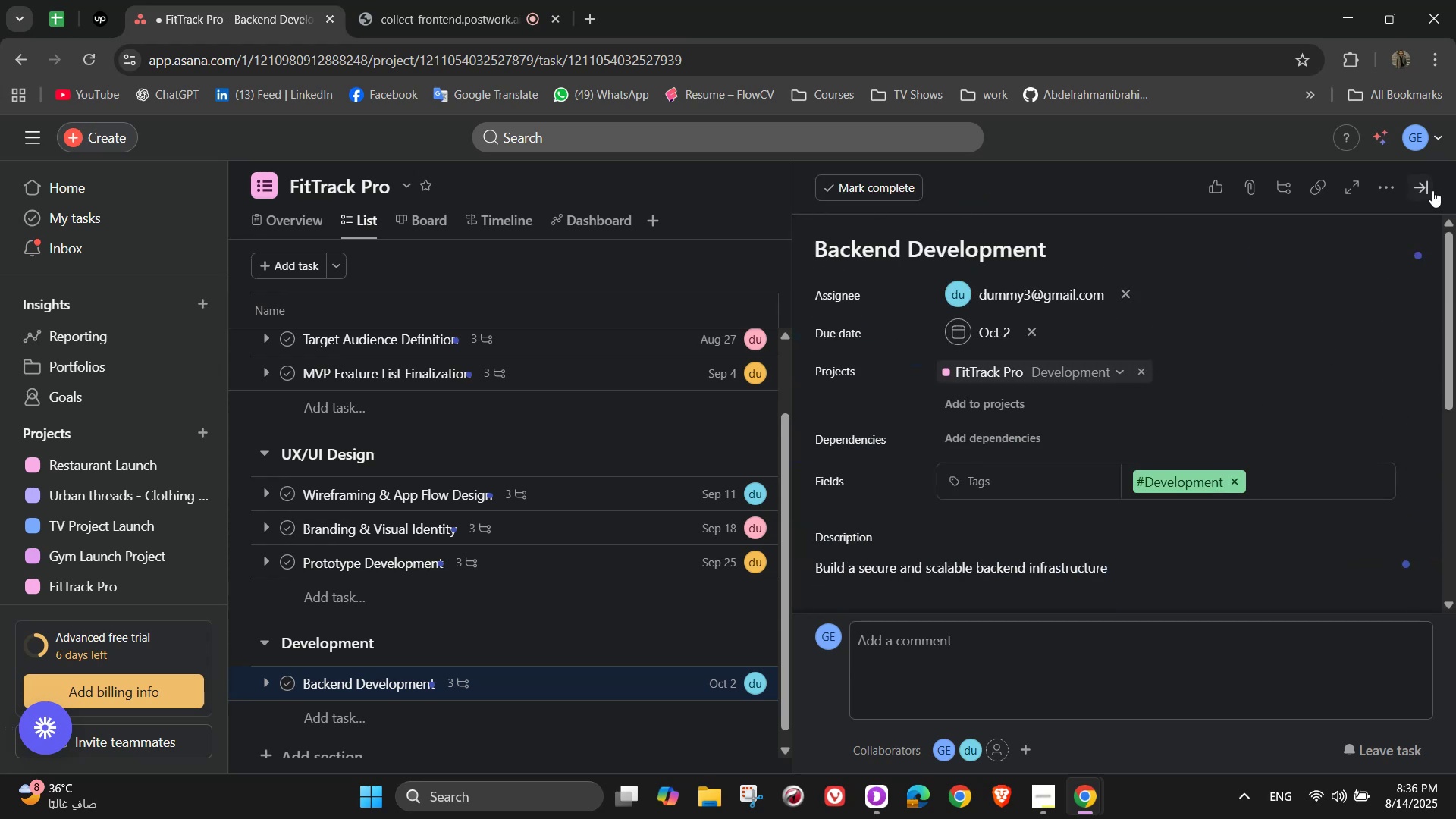 
left_click([1432, 187])
 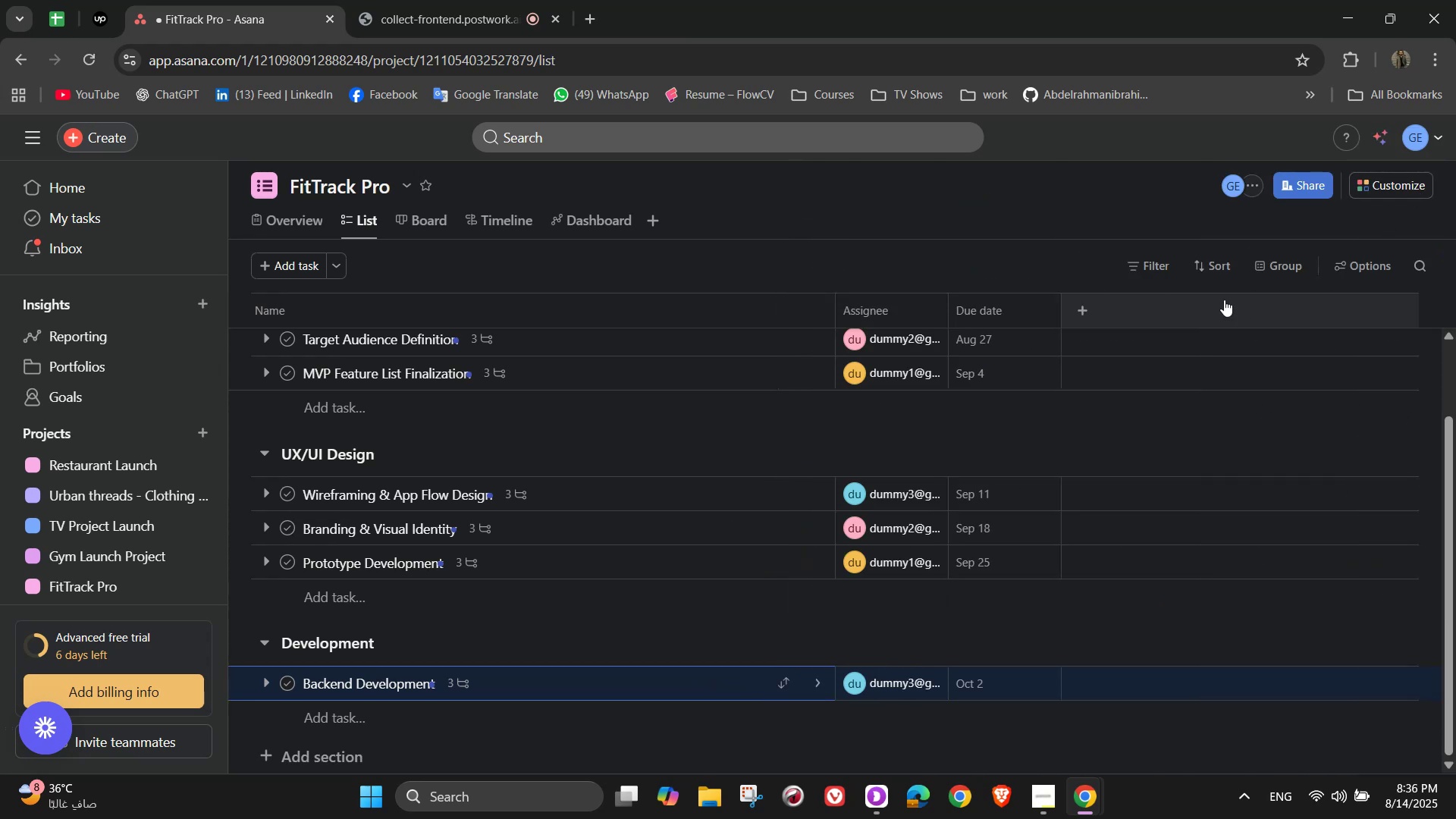 
scroll: coordinate [582, 566], scroll_direction: down, amount: 4.0
 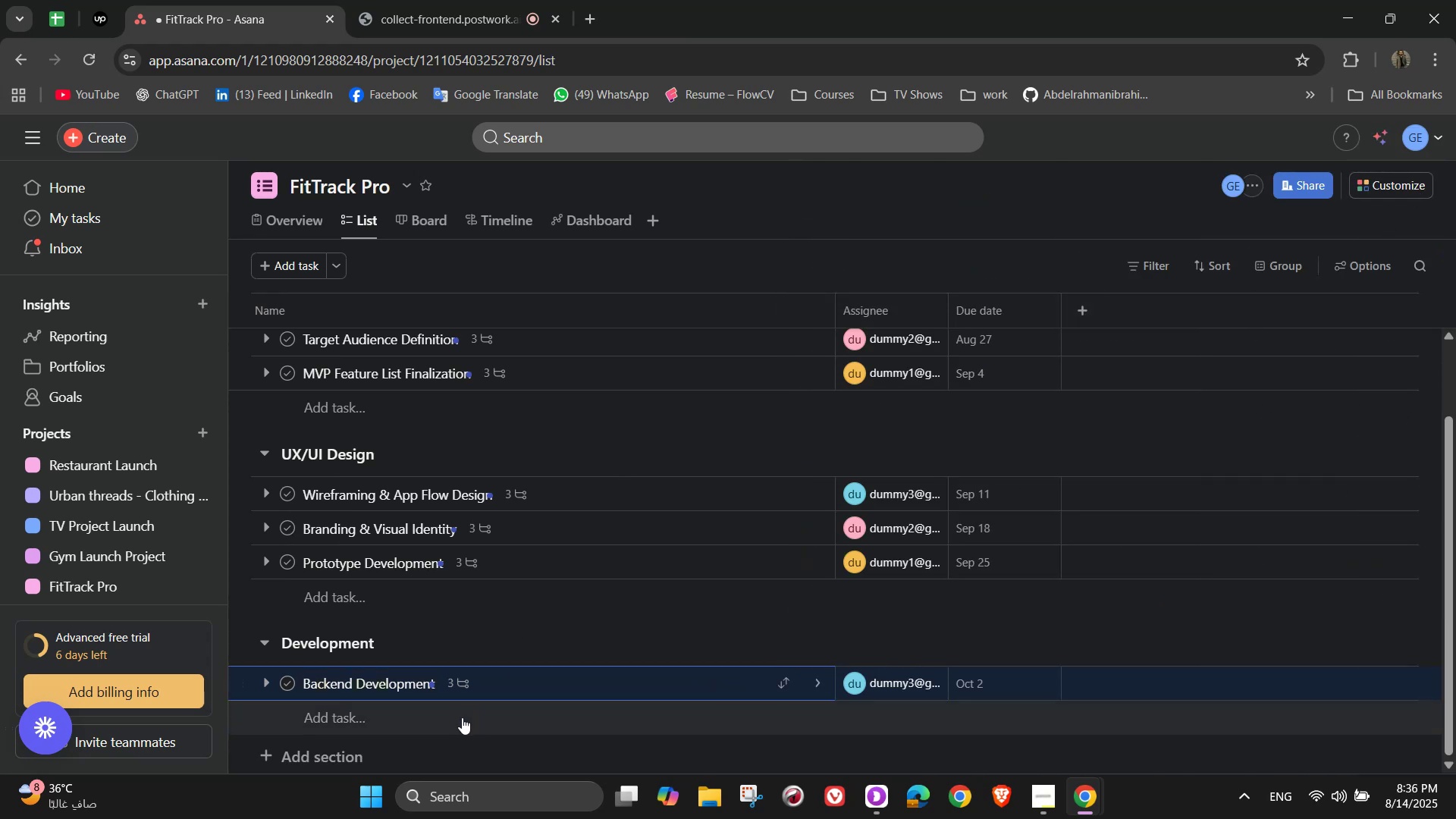 
left_click([462, 717])
 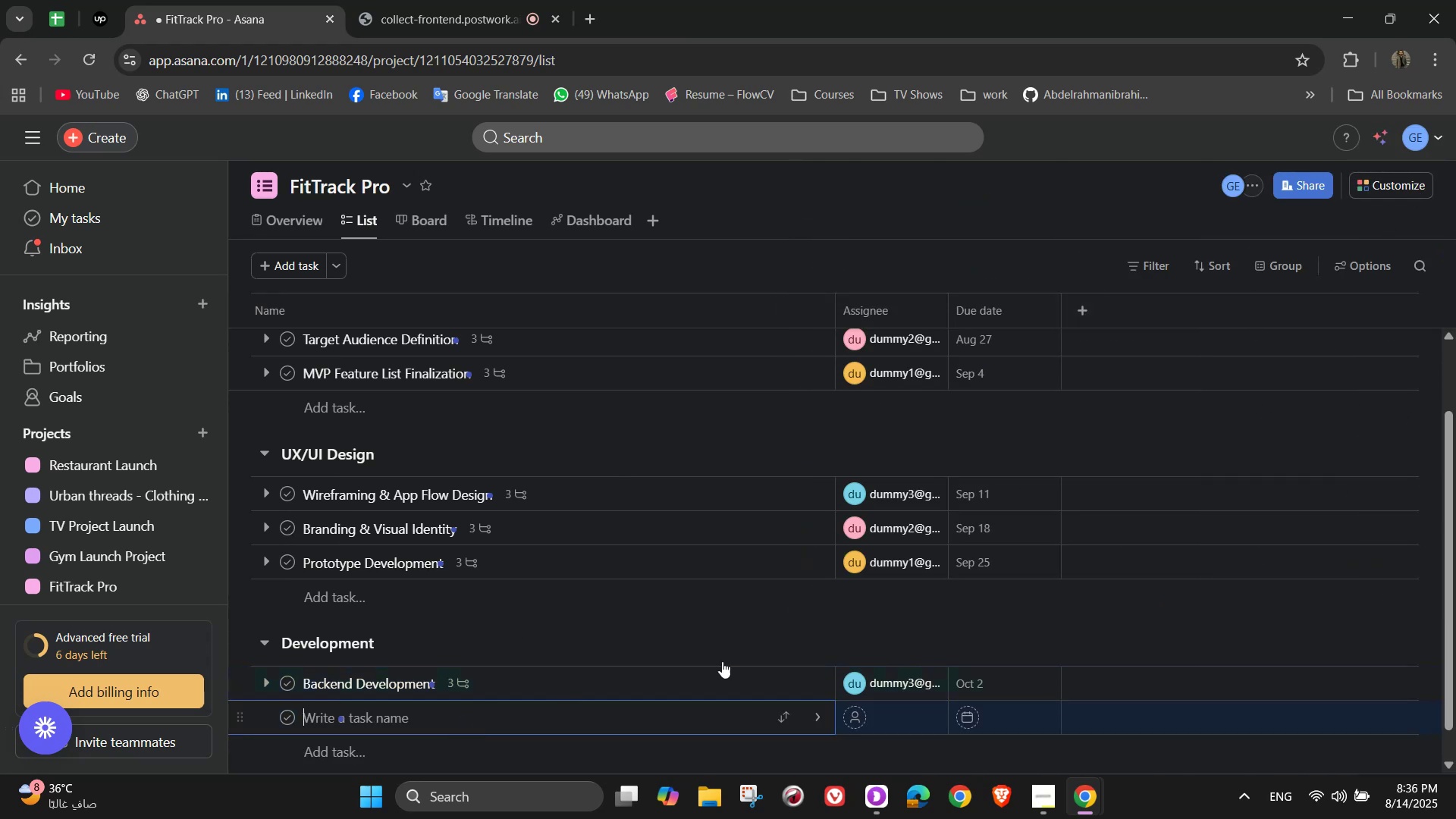 
scroll: coordinate [1307, 563], scroll_direction: down, amount: 4.0
 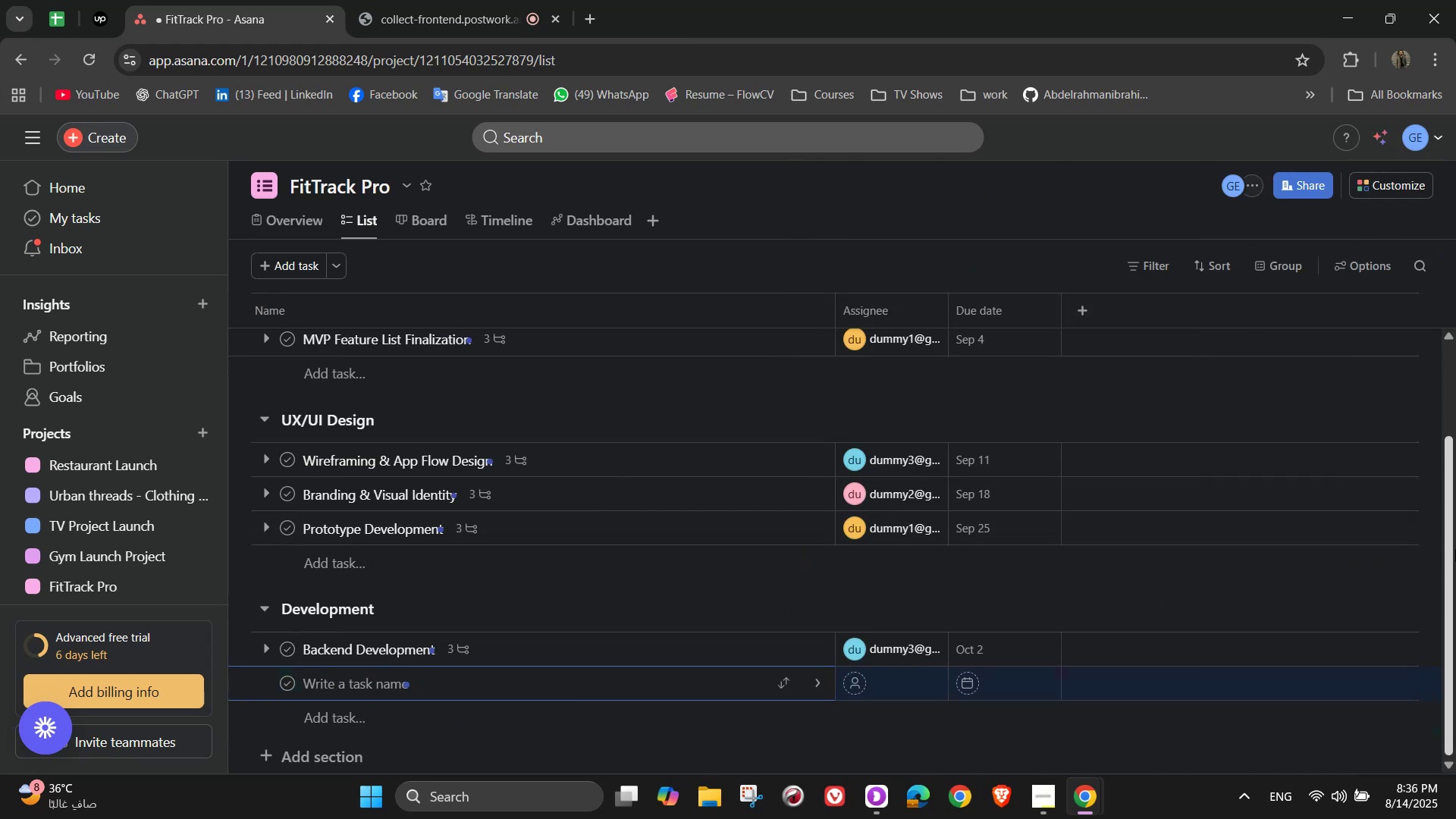 
type(Front )
key(Backspace)
type(end)
 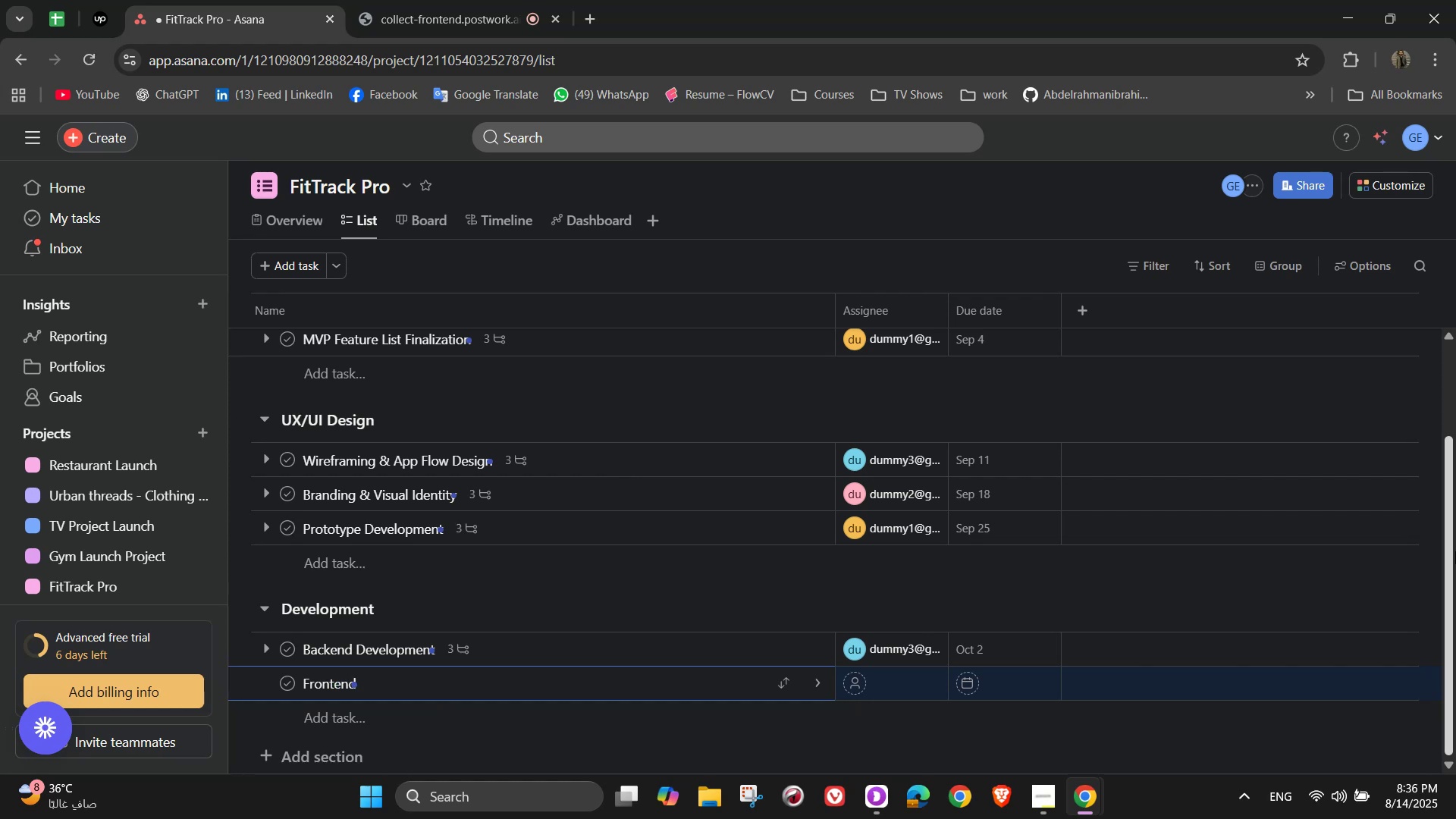 
wait(5.38)
 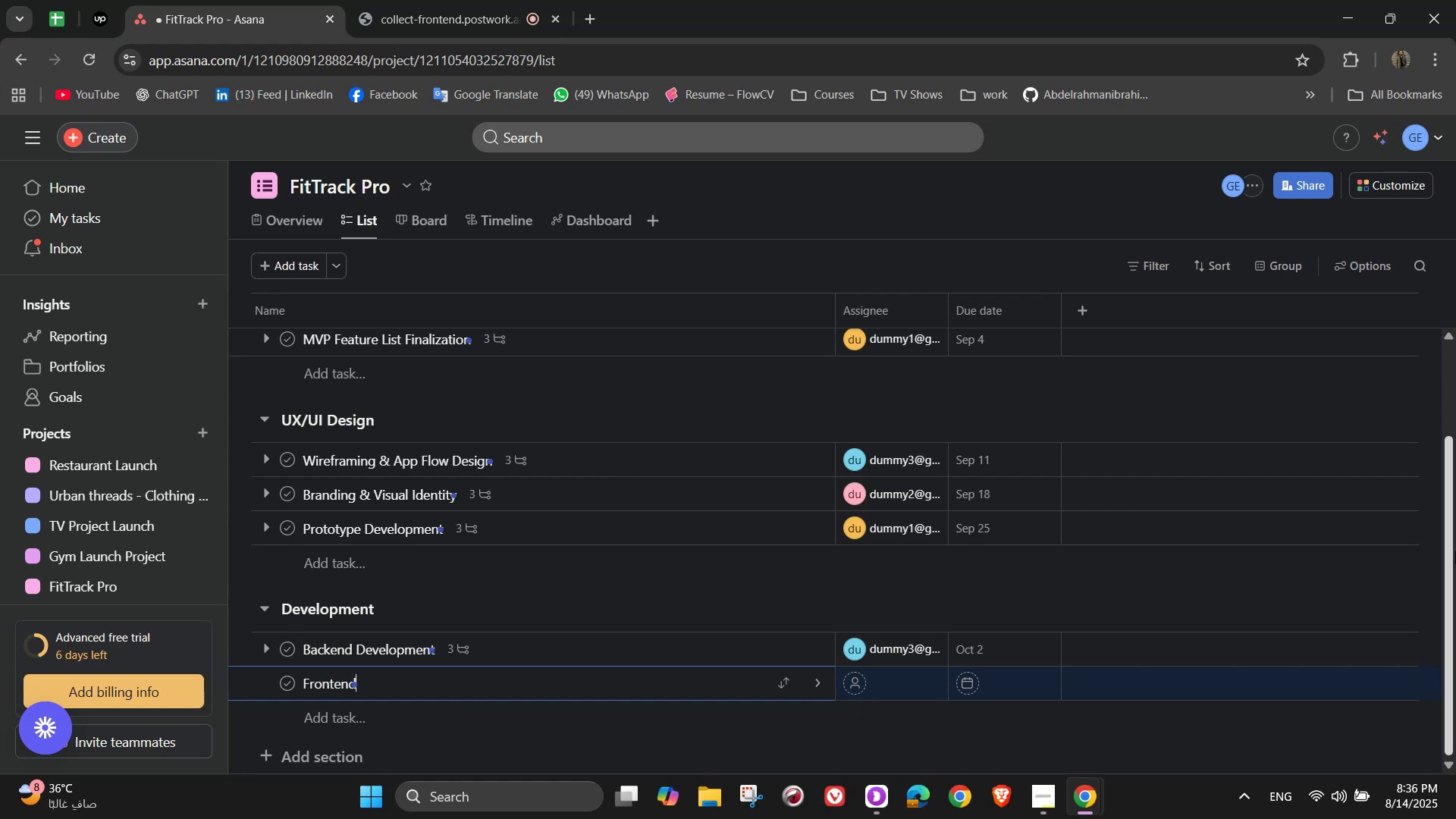 
type( Development)
 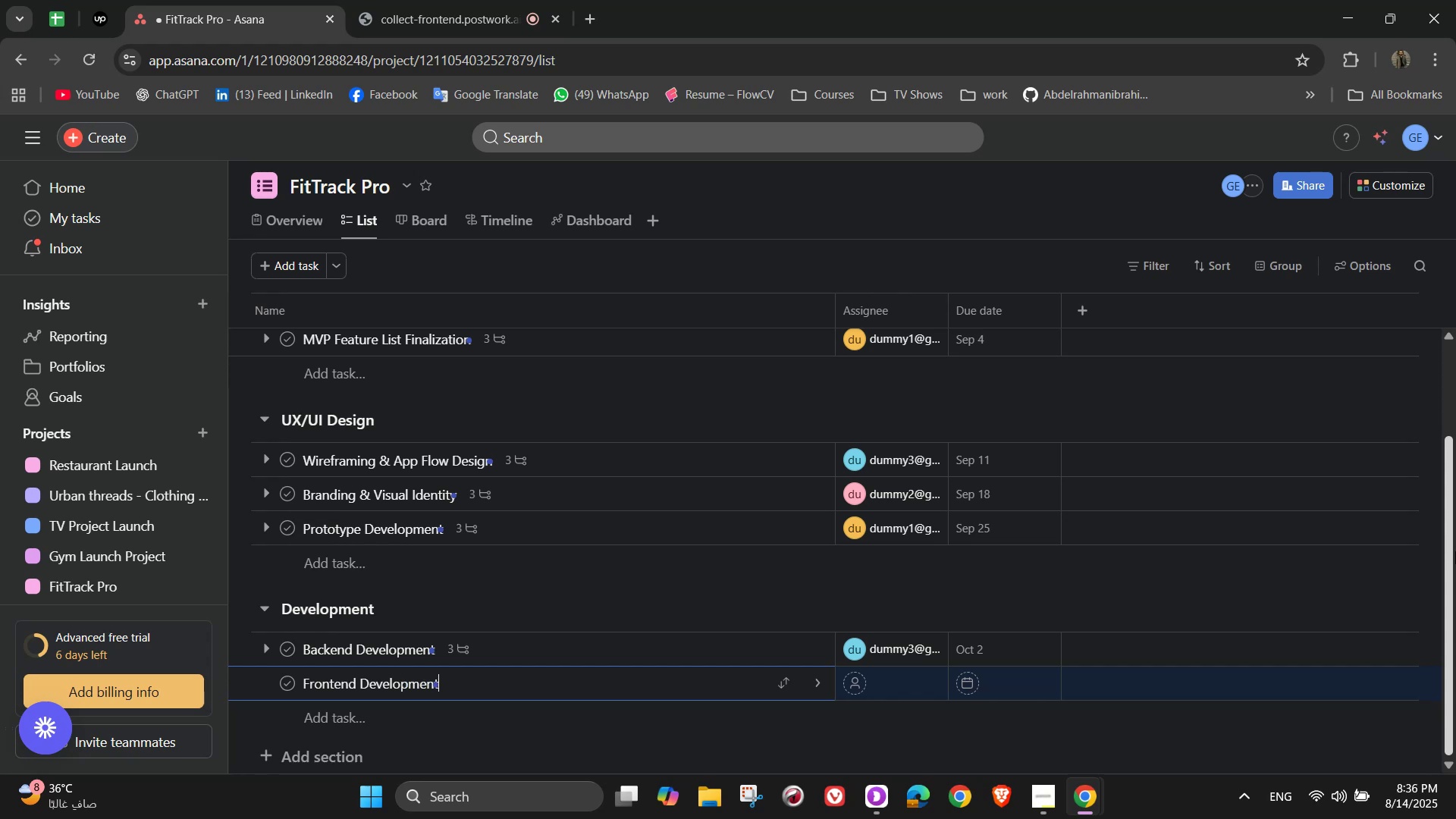 
wait(8.88)
 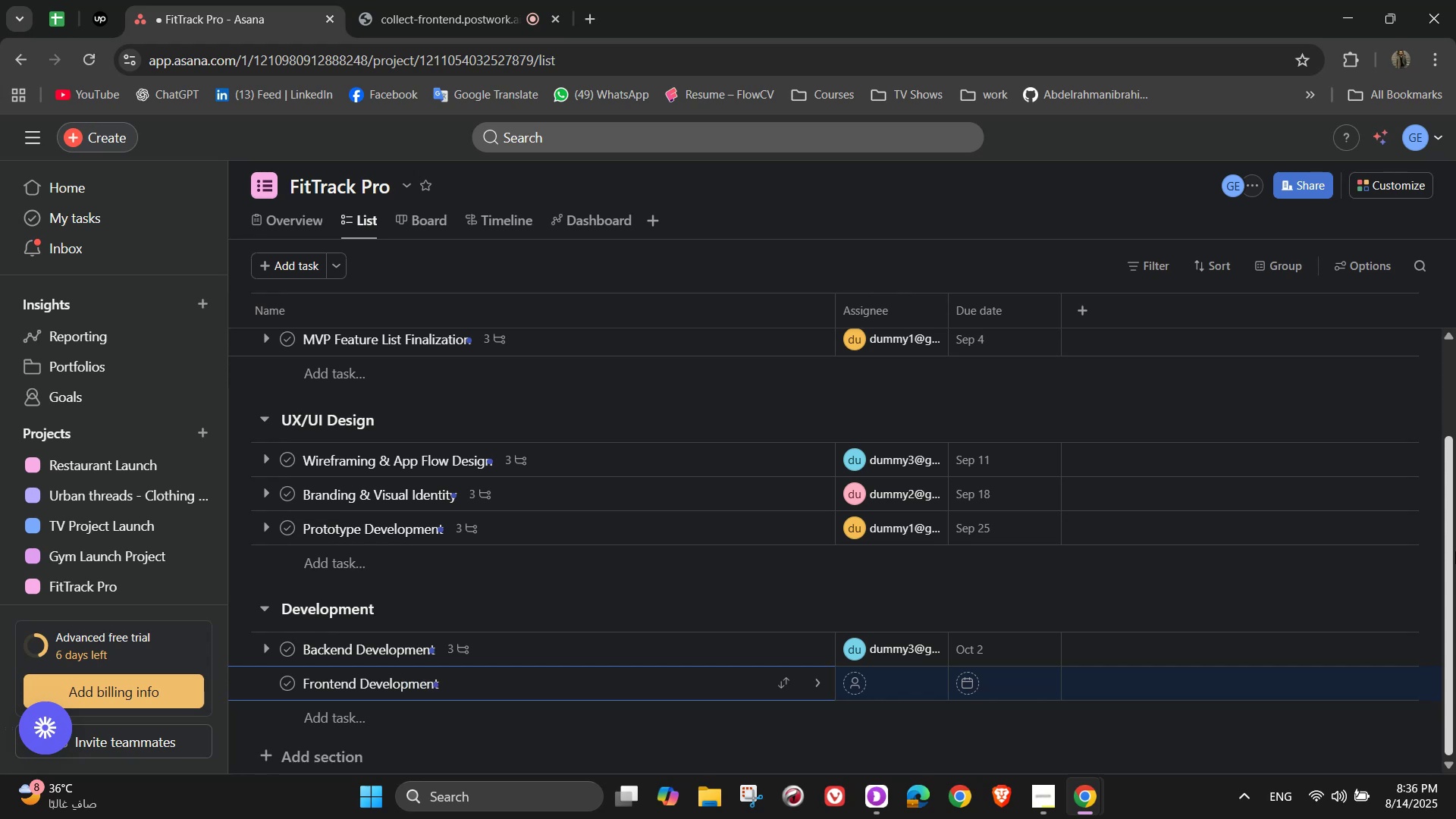 
left_click([813, 684])
 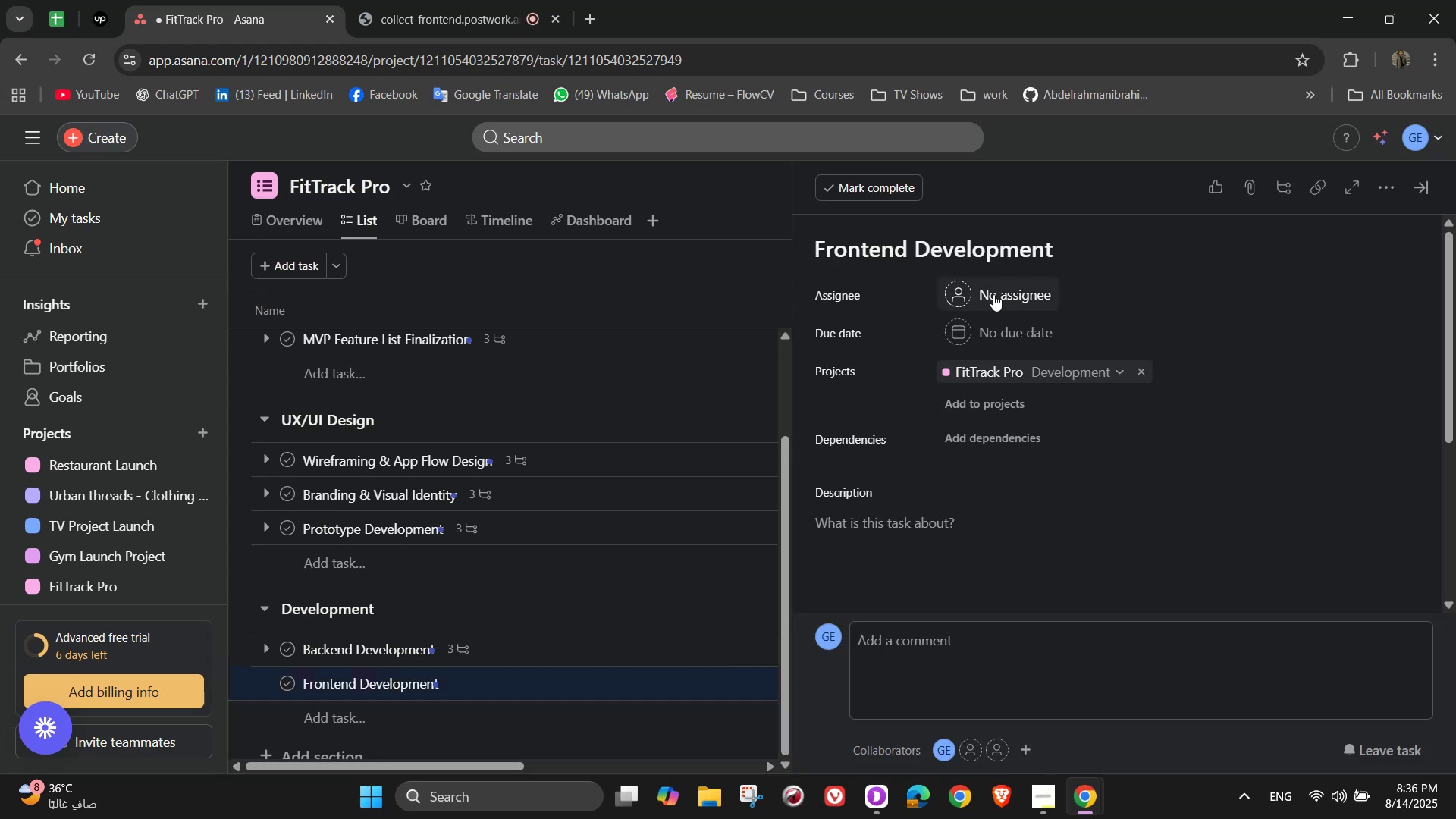 
left_click([982, 297])
 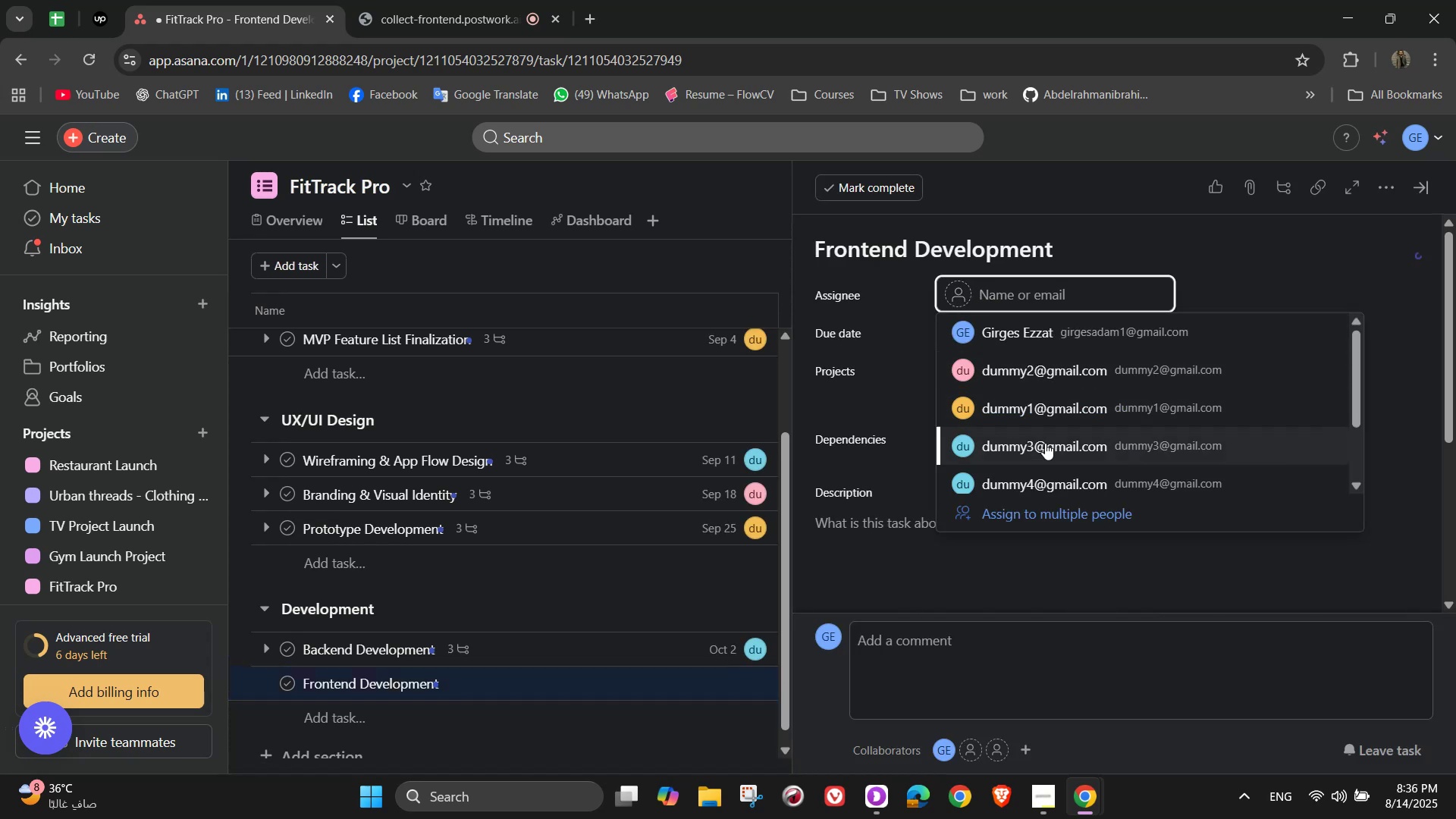 
left_click([1045, 445])
 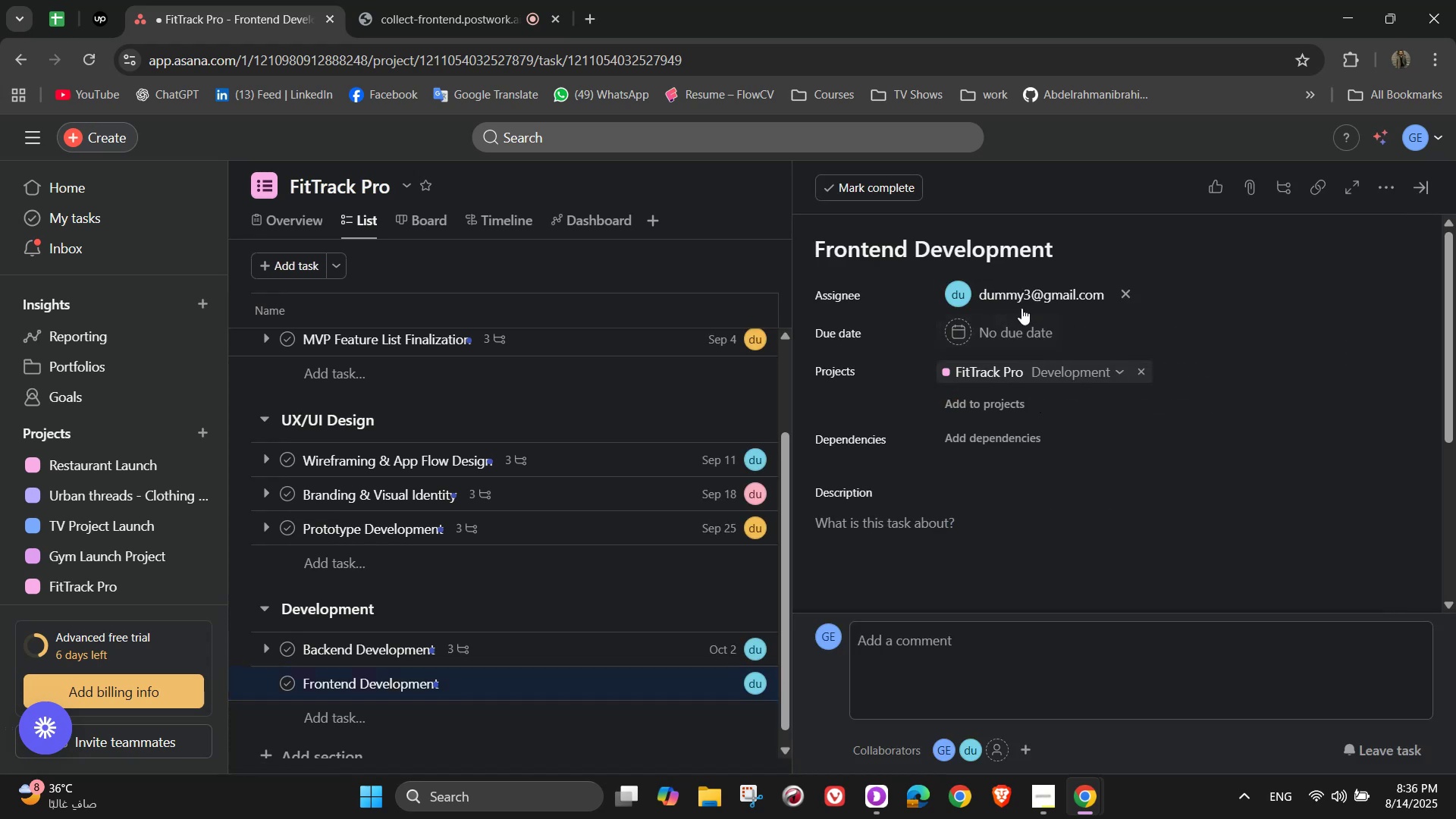 
left_click([1020, 300])
 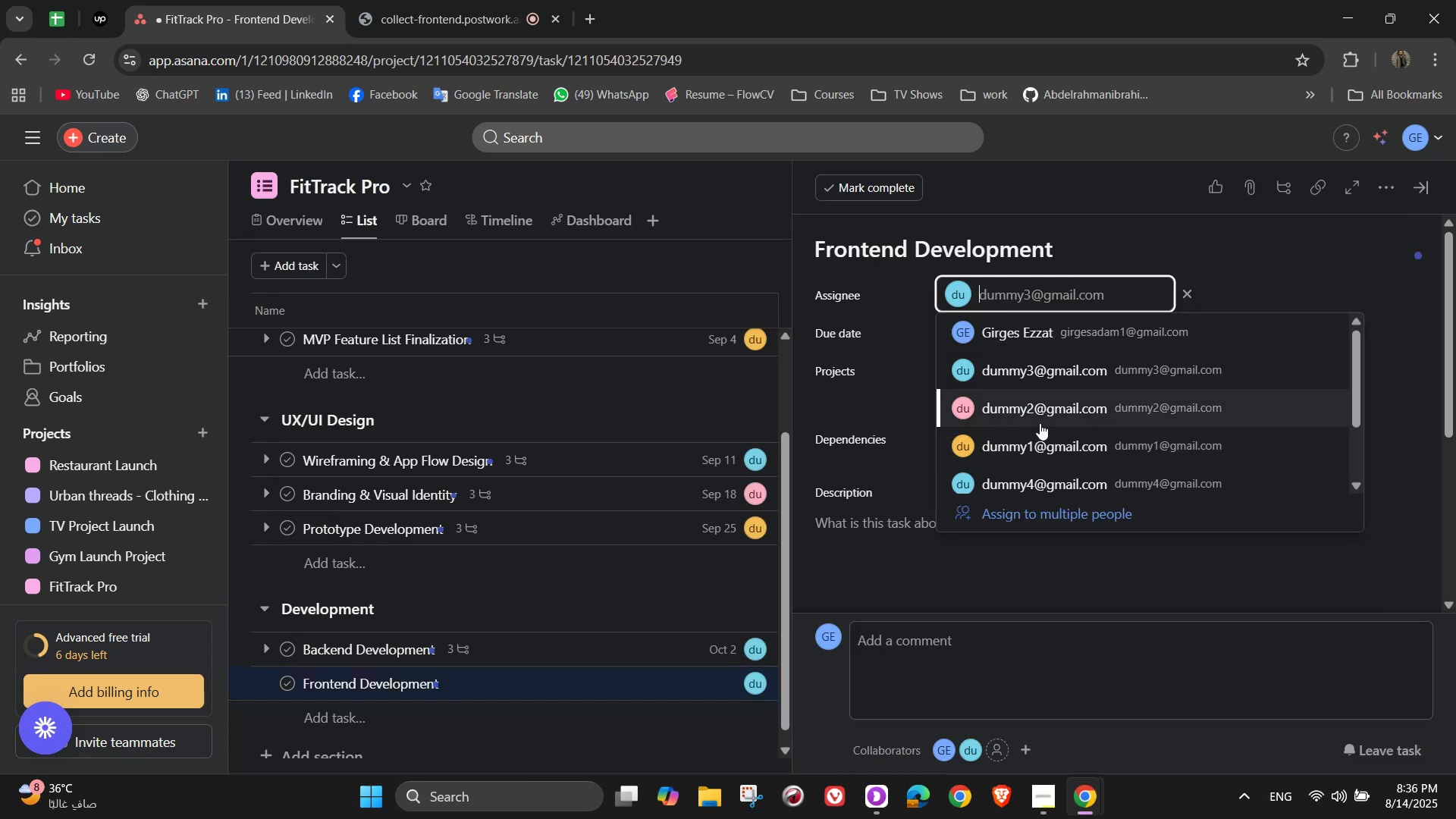 
left_click_drag(start_coordinate=[1045, 437], to_coordinate=[1066, 331])
 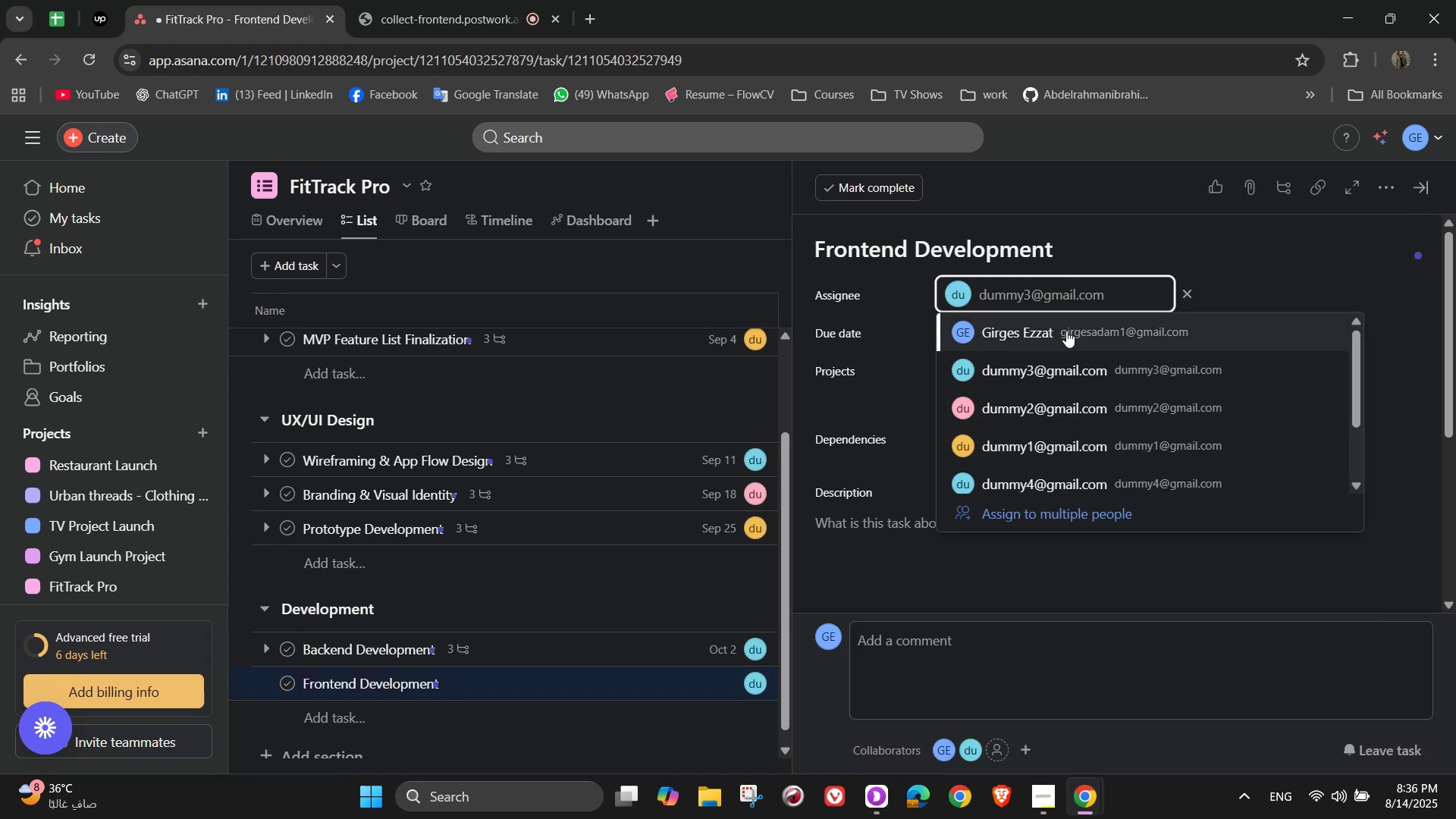 
left_click([1066, 331])
 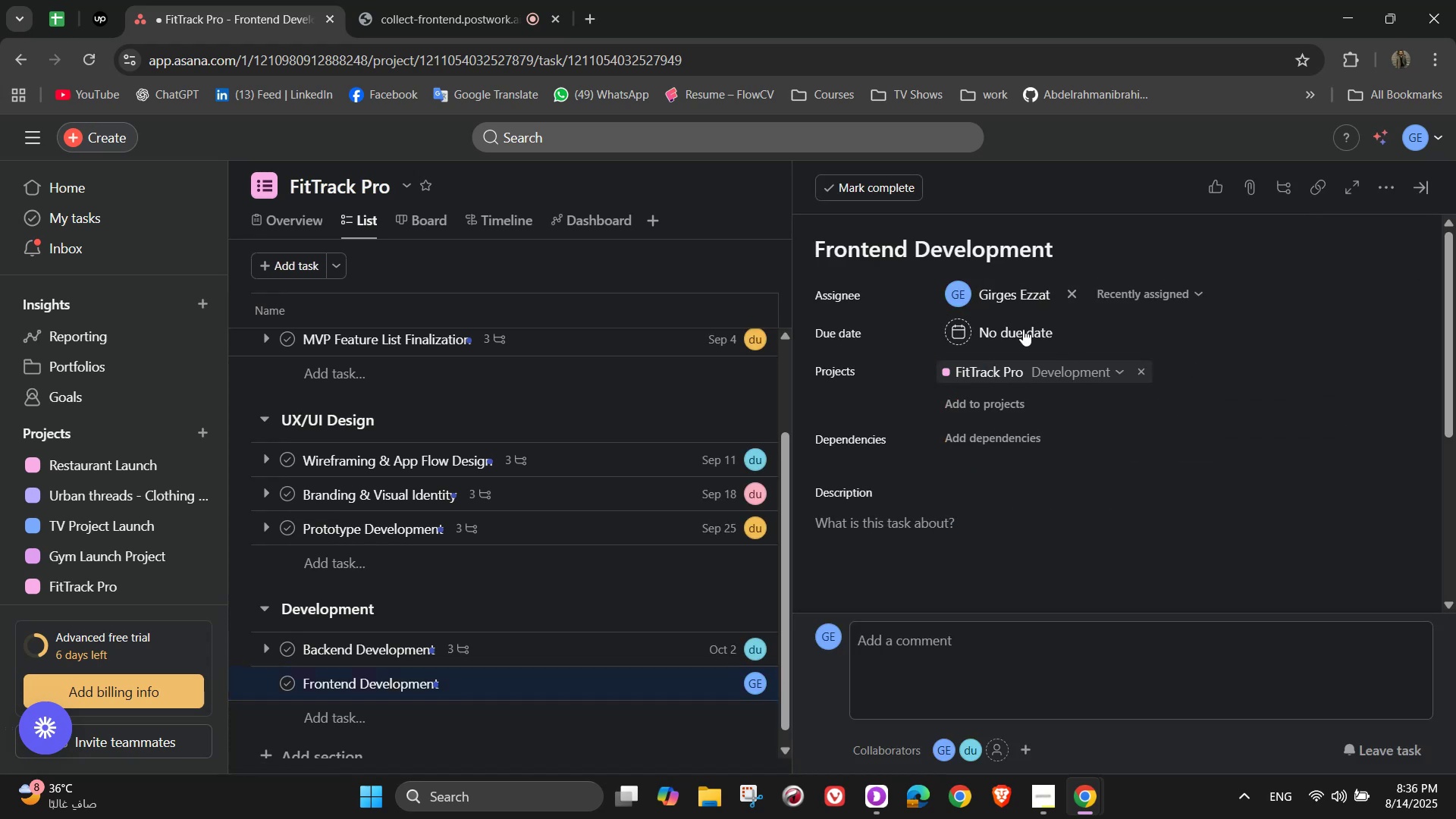 
left_click([1007, 328])
 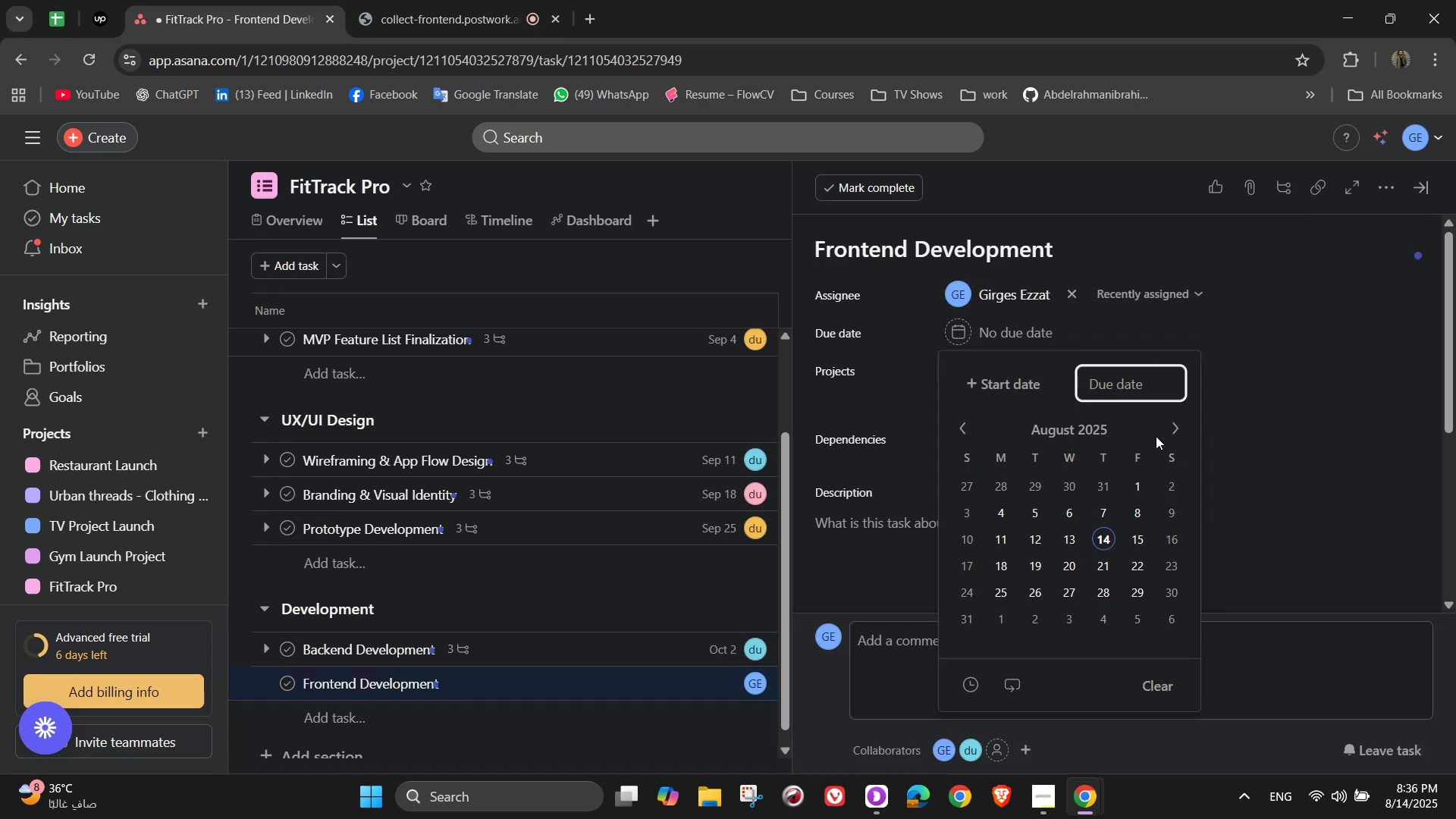 
left_click([1160, 436])
 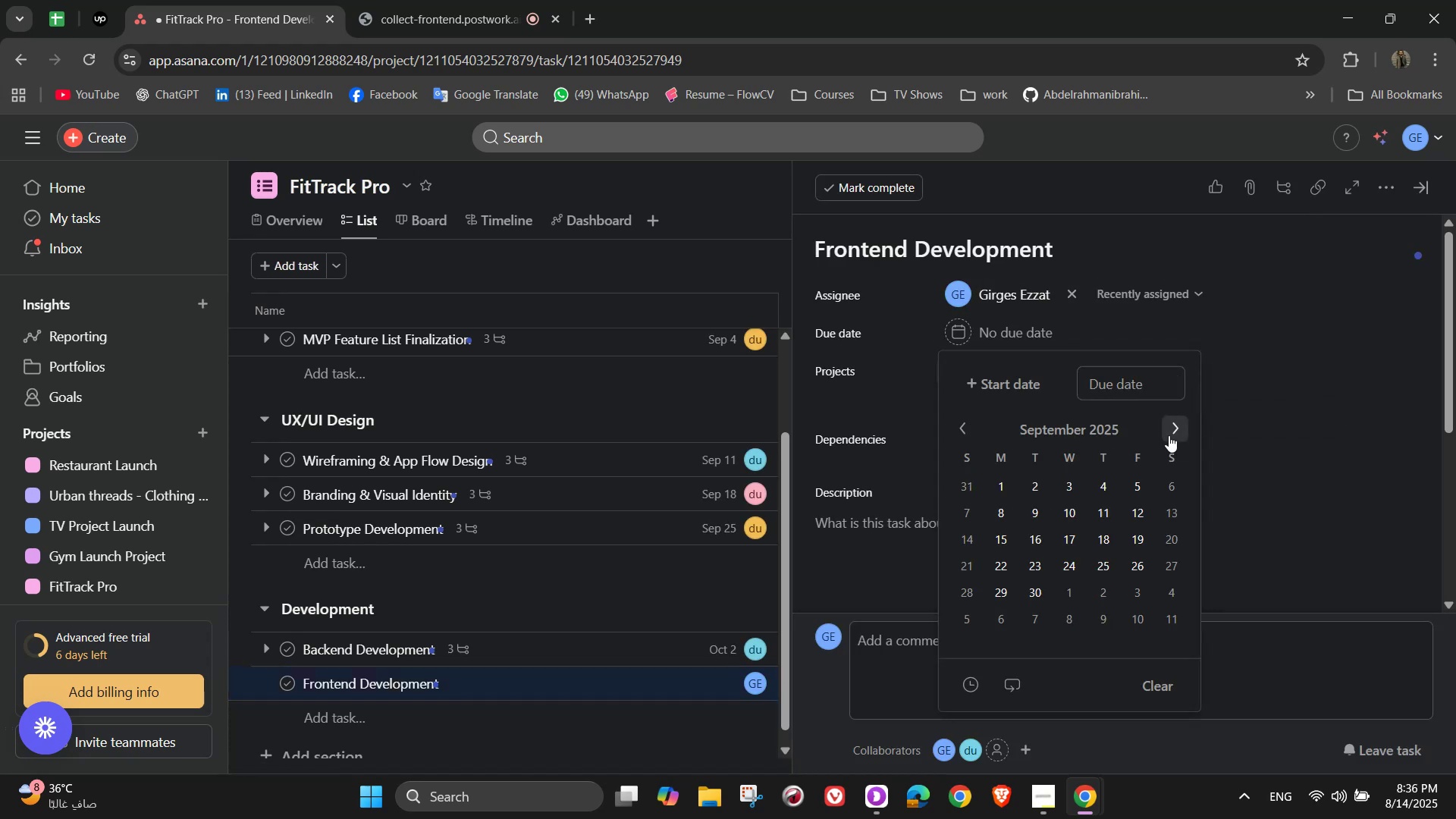 
triple_click([1169, 435])
 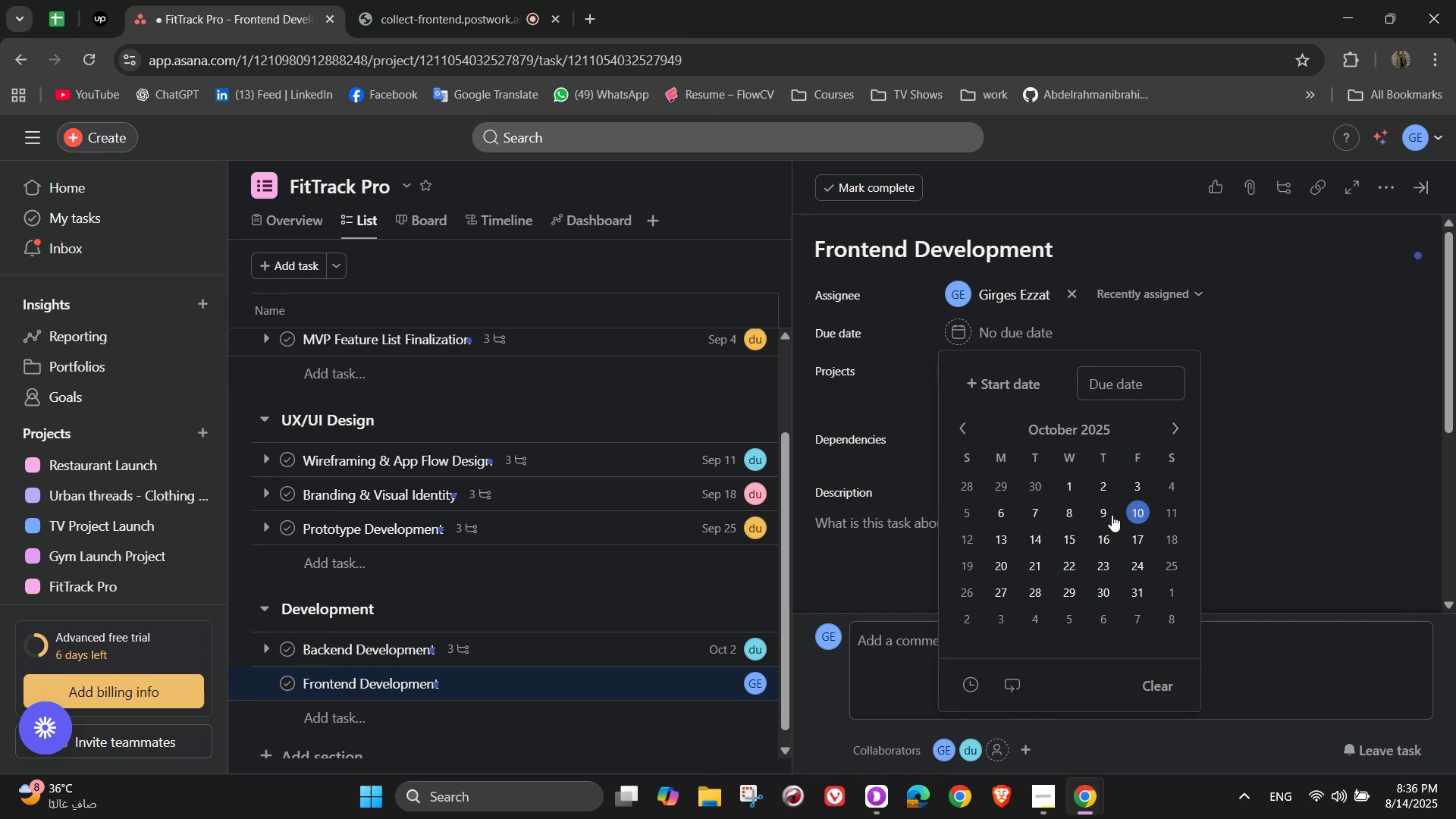 
wait(8.21)
 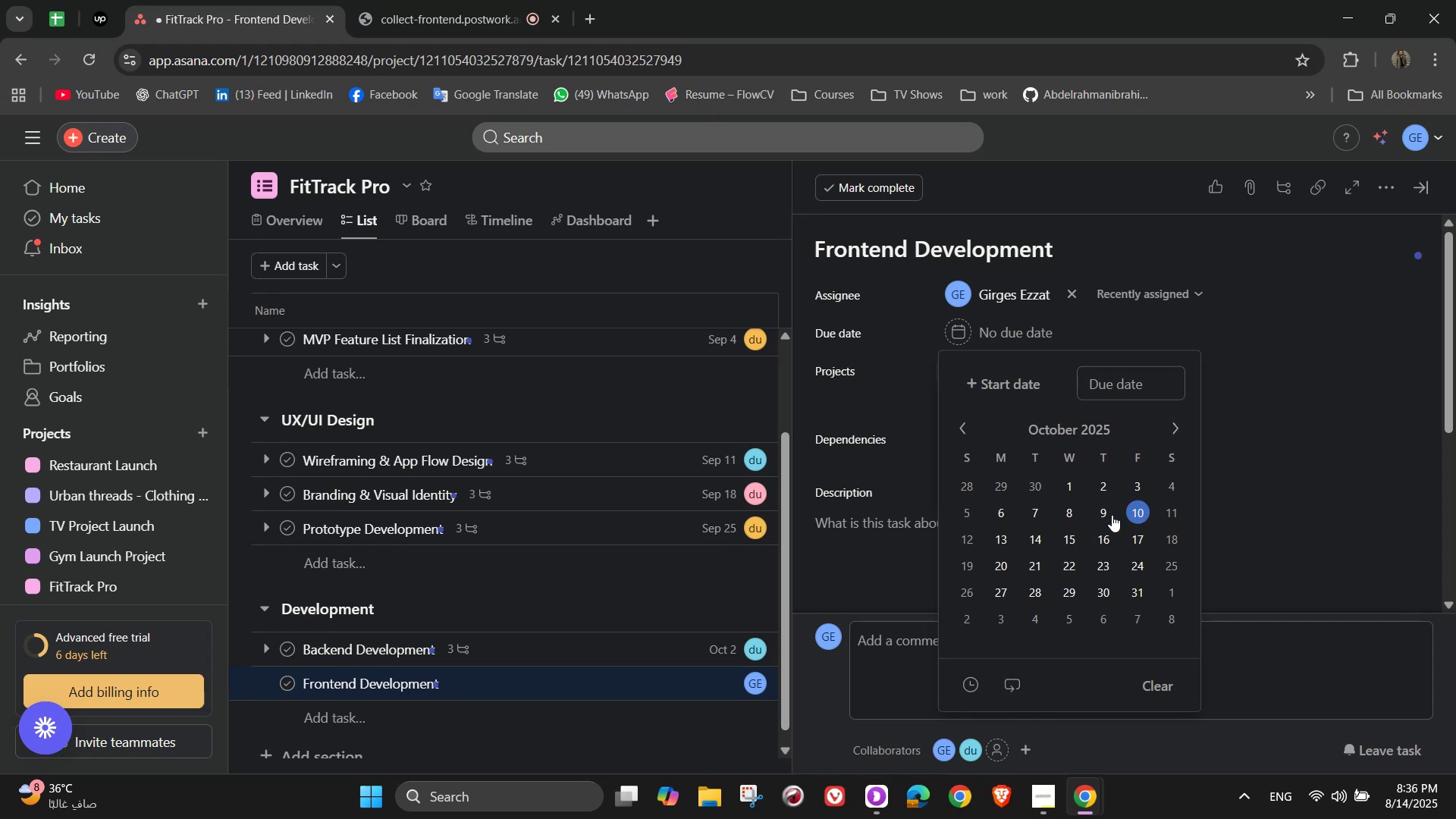 
left_click([1127, 514])
 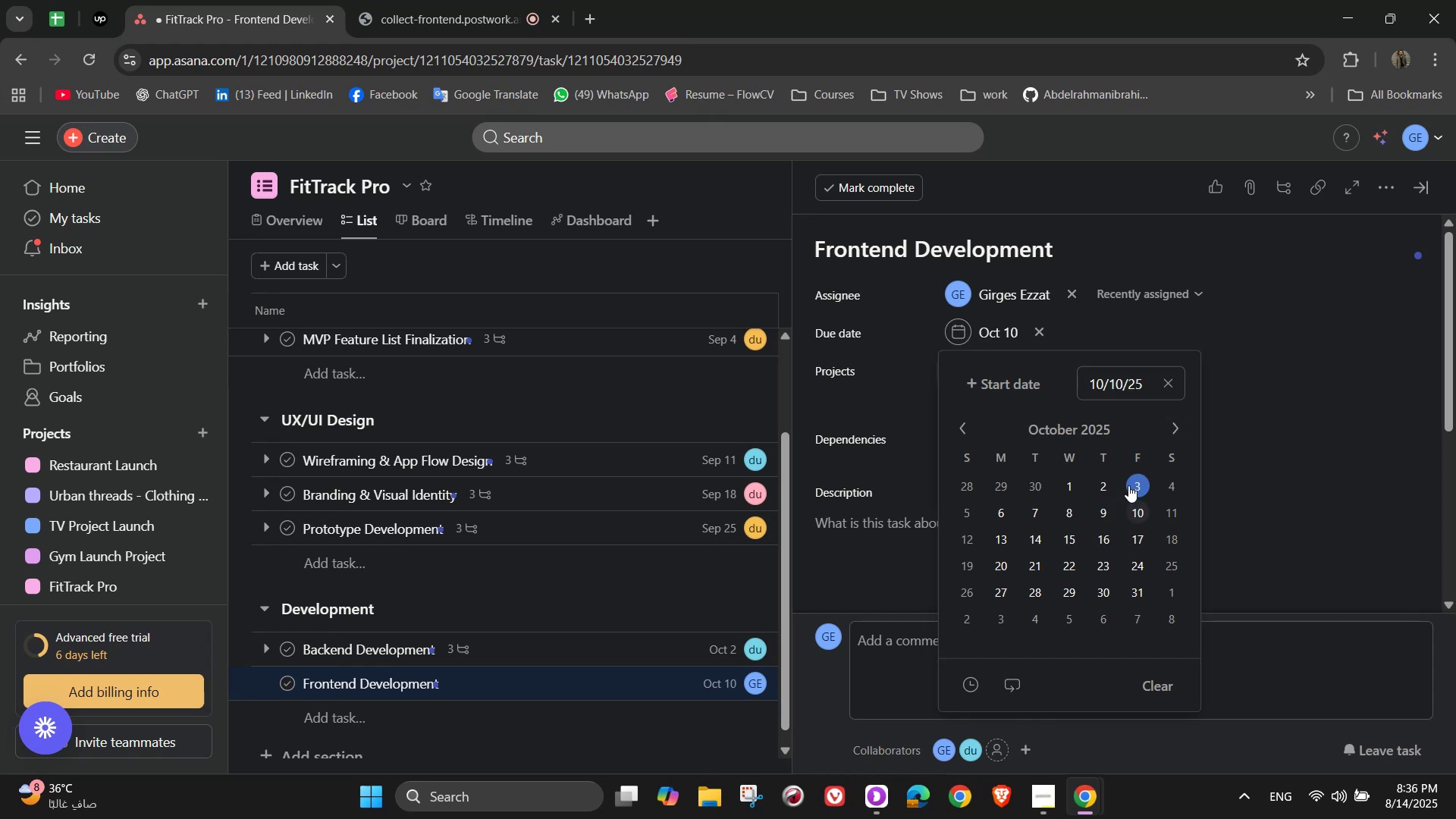 
left_click([1316, 407])
 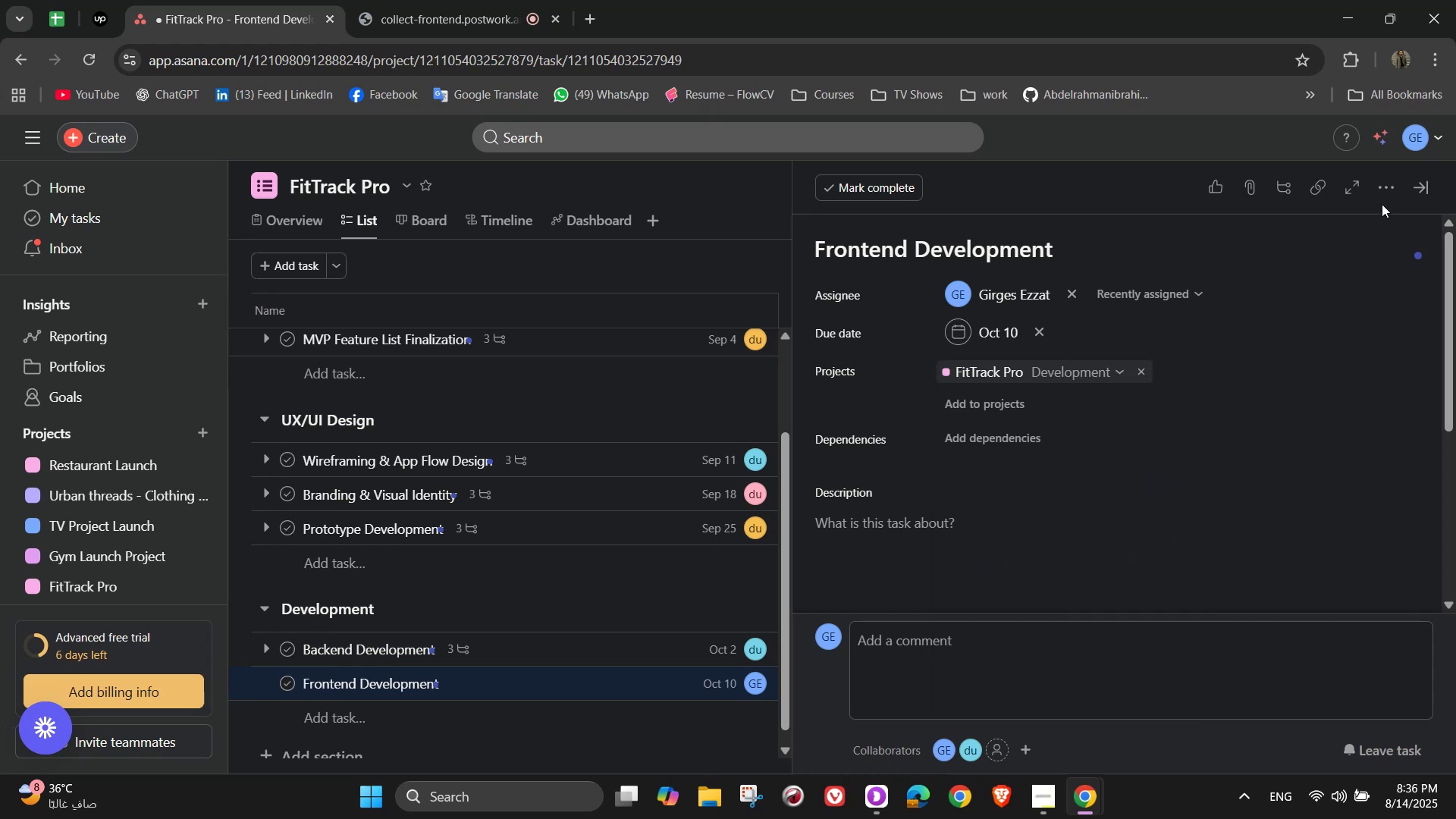 
left_click([1384, 187])
 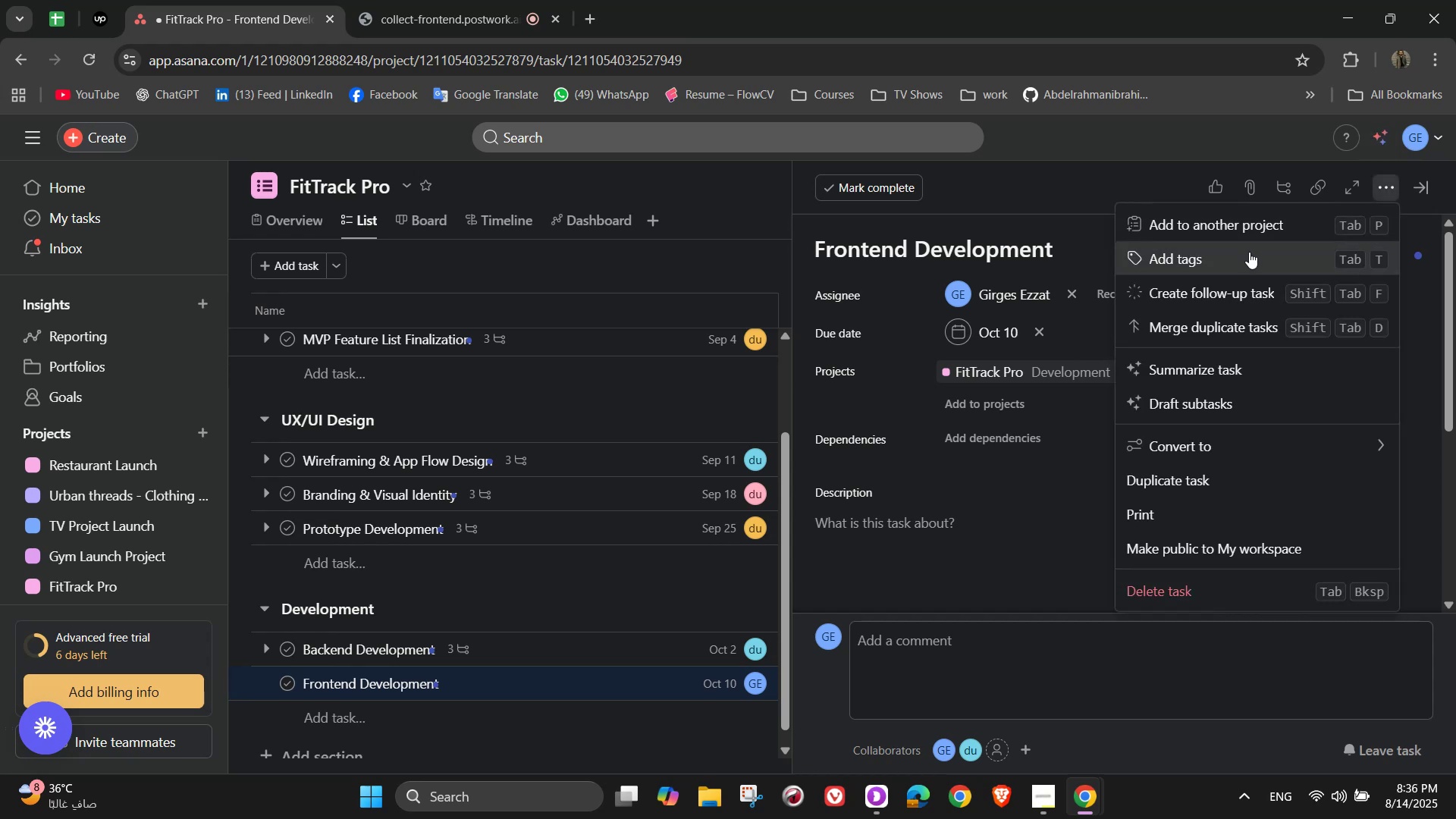 
left_click([1249, 252])
 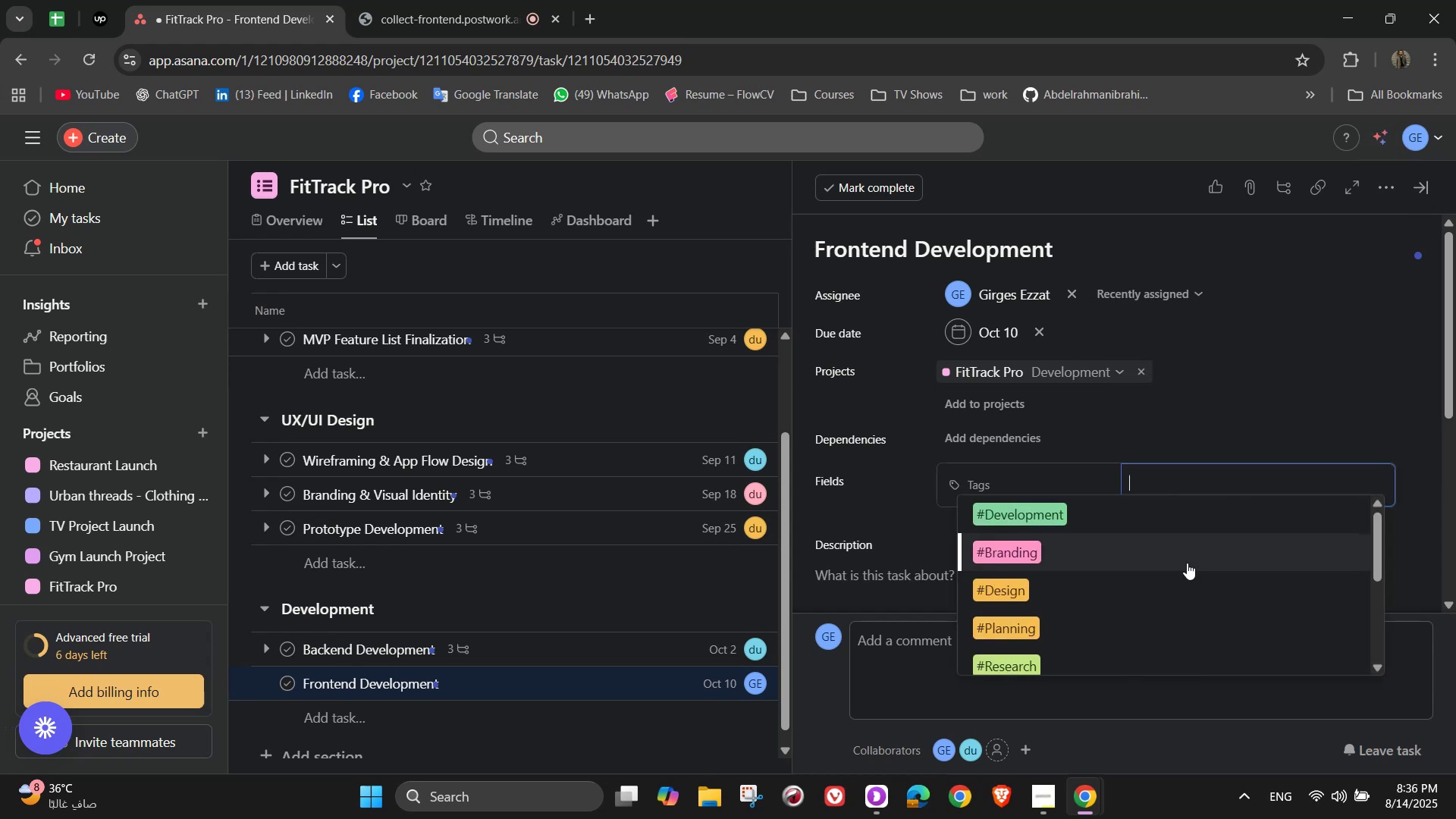 
left_click([1134, 527])
 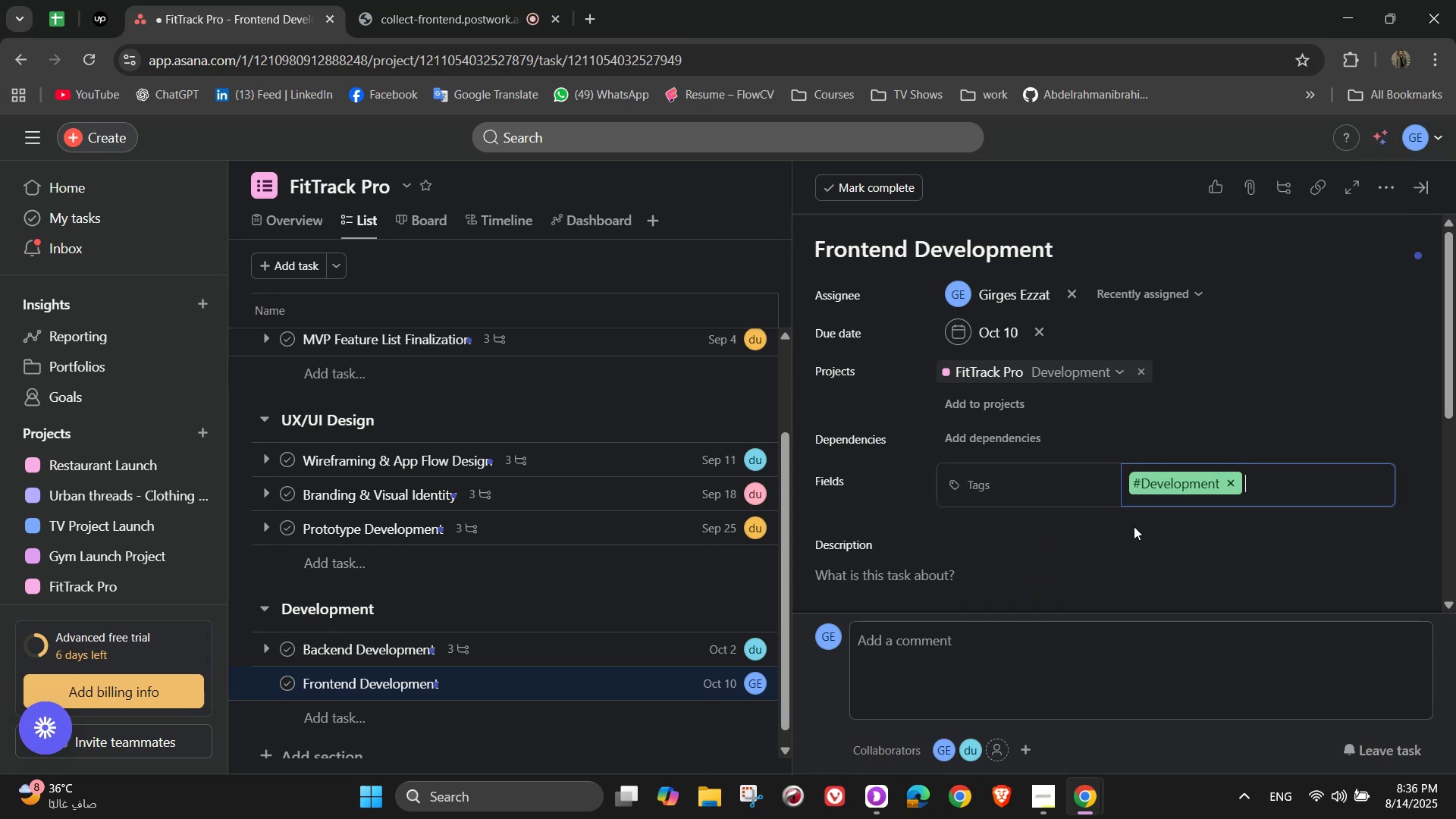 
scroll: coordinate [1134, 526], scroll_direction: down, amount: 1.0
 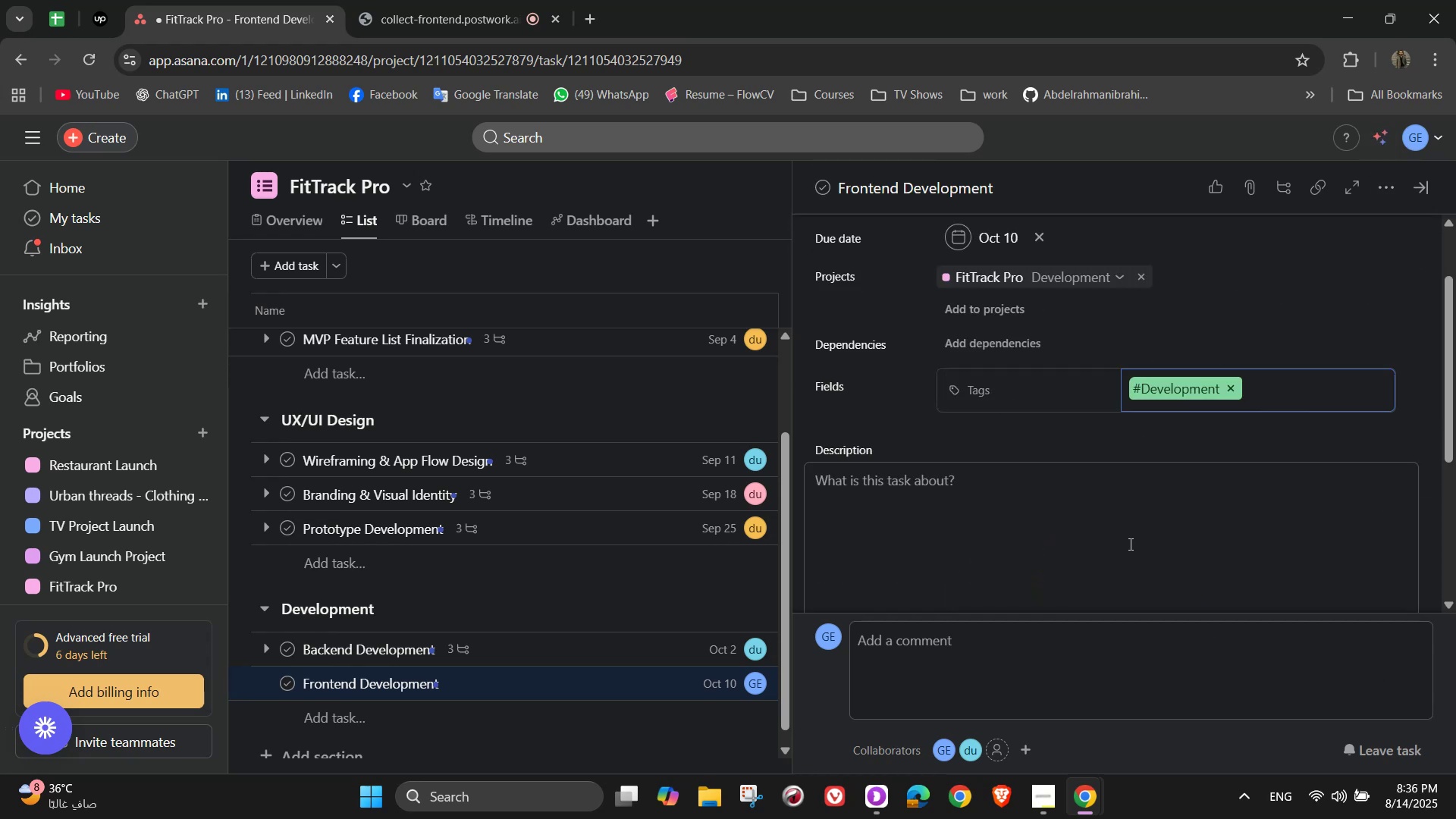 
left_click([1129, 544])
 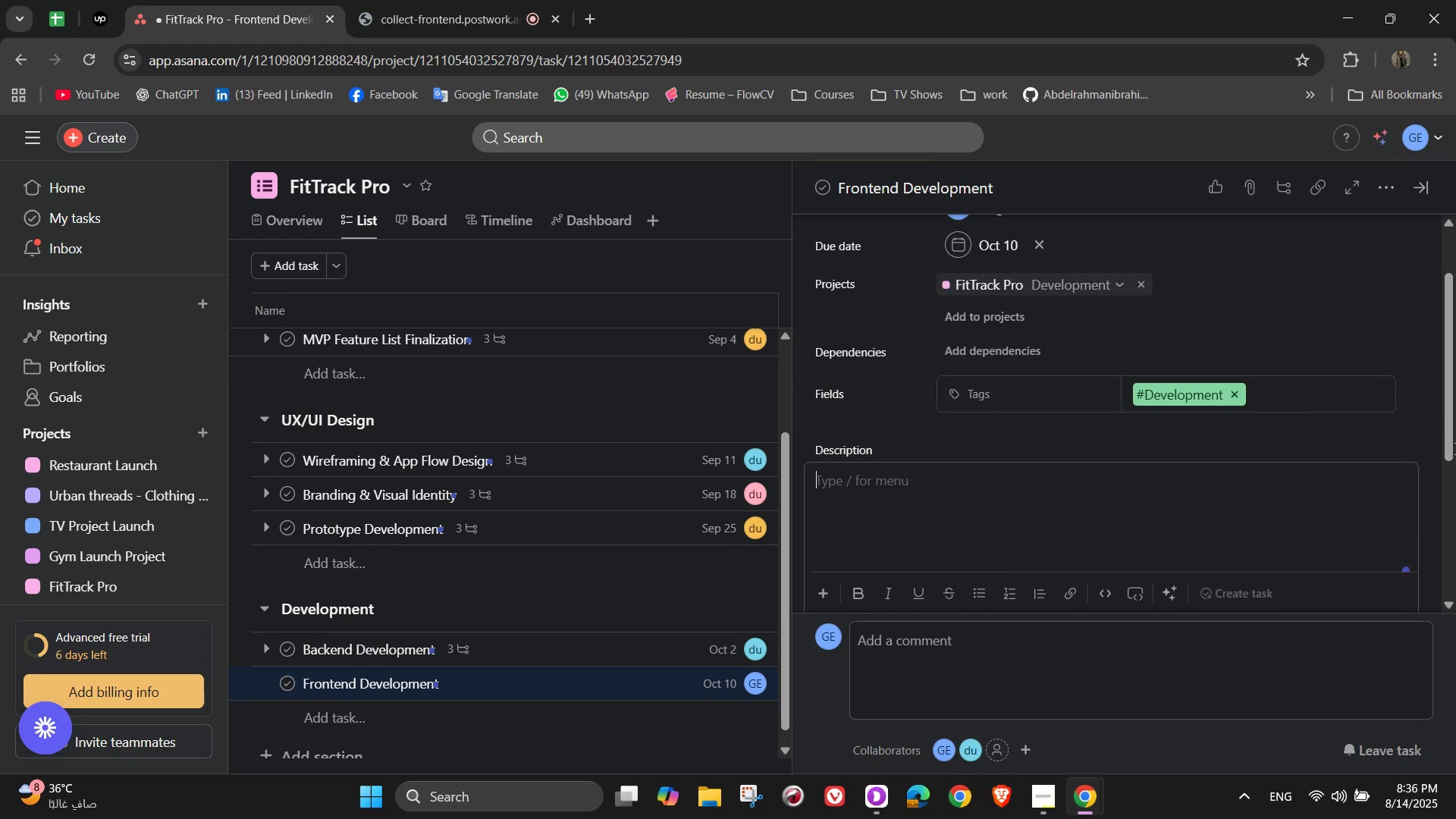 
scroll: coordinate [1455, 432], scroll_direction: down, amount: 2.0
 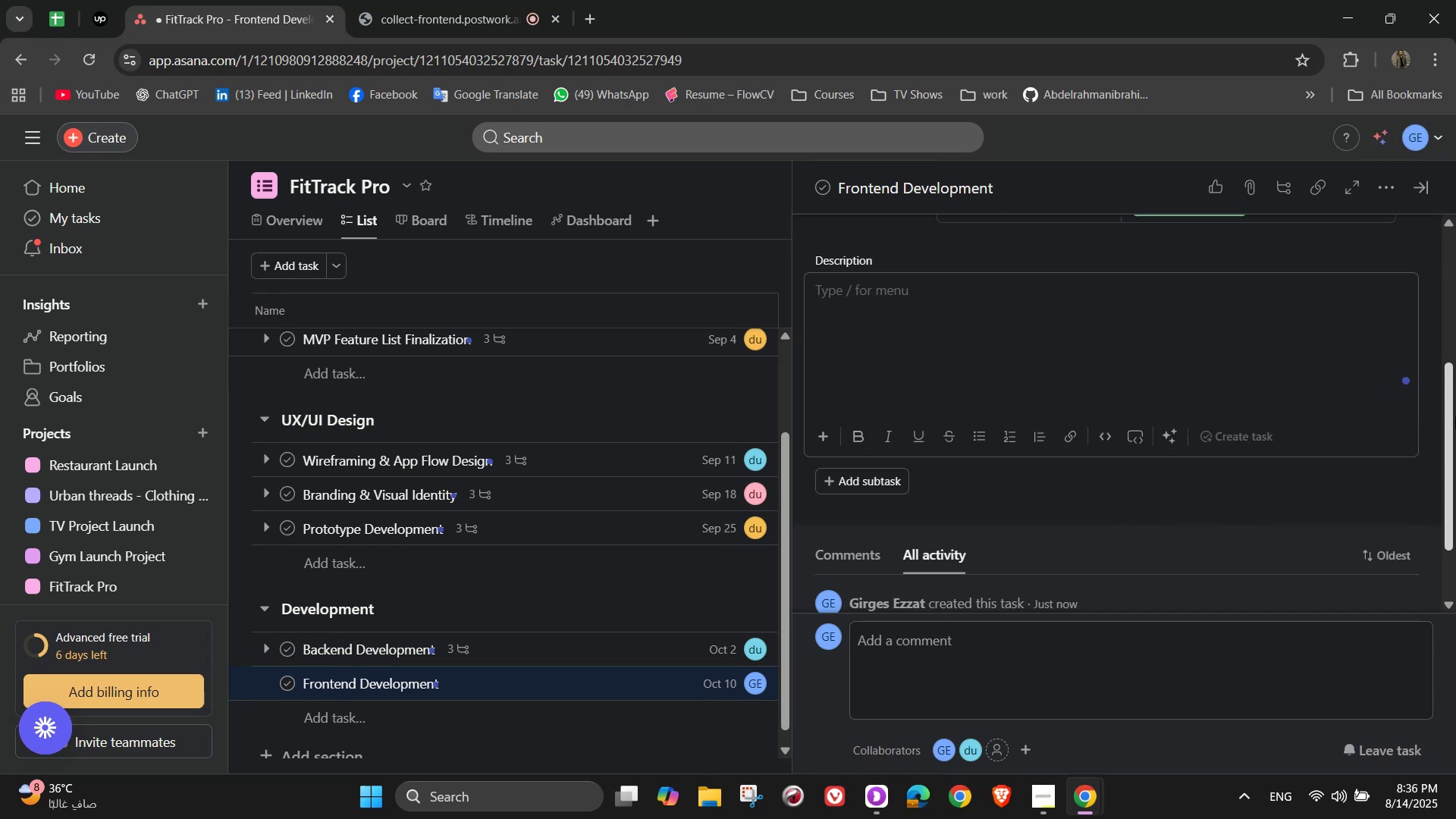 
wait(9.02)
 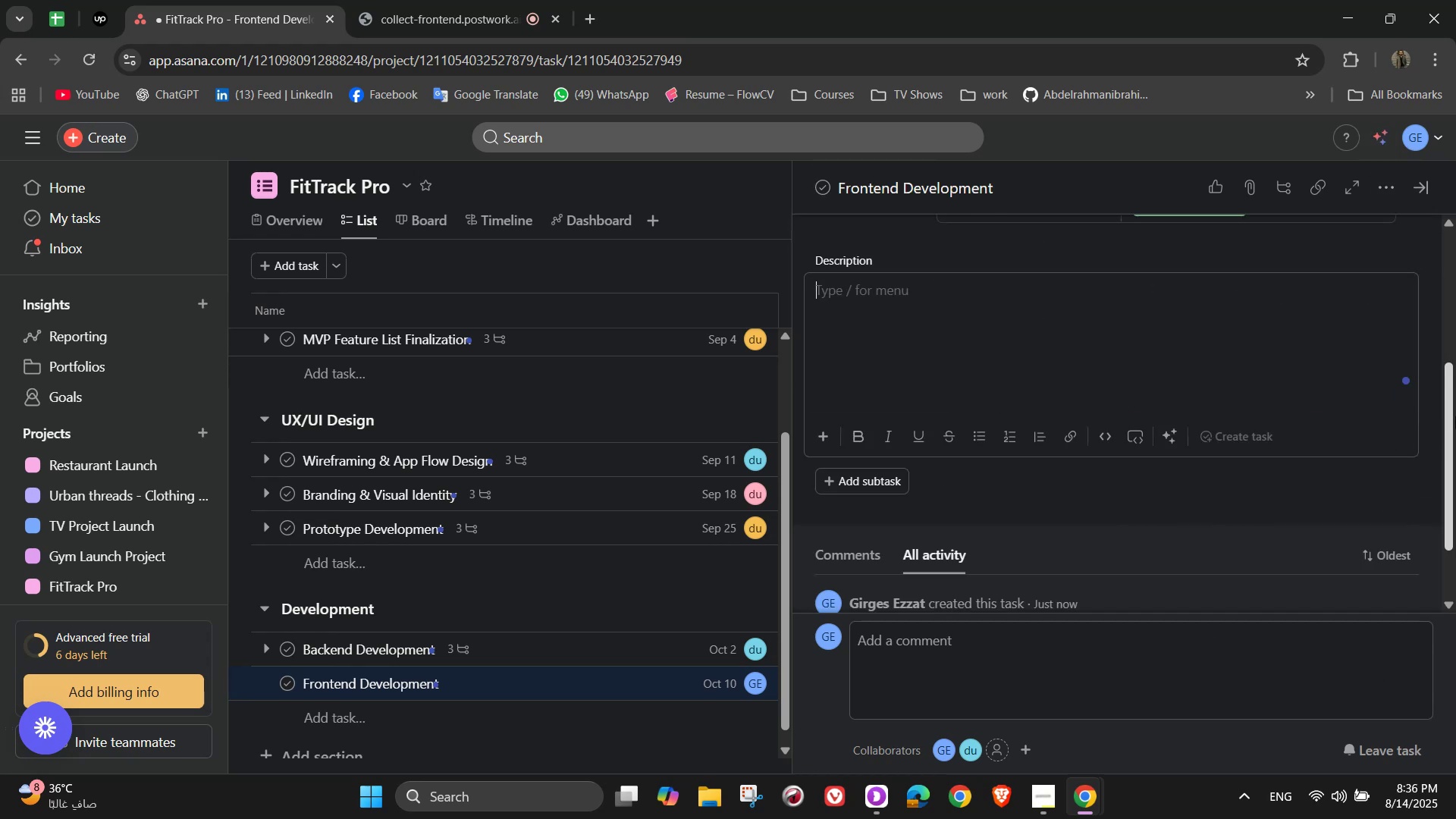 
type(Build the A)
key(Backspace)
type(app interface for iOS and Ad)
key(Backspace)
type(ndroid)
 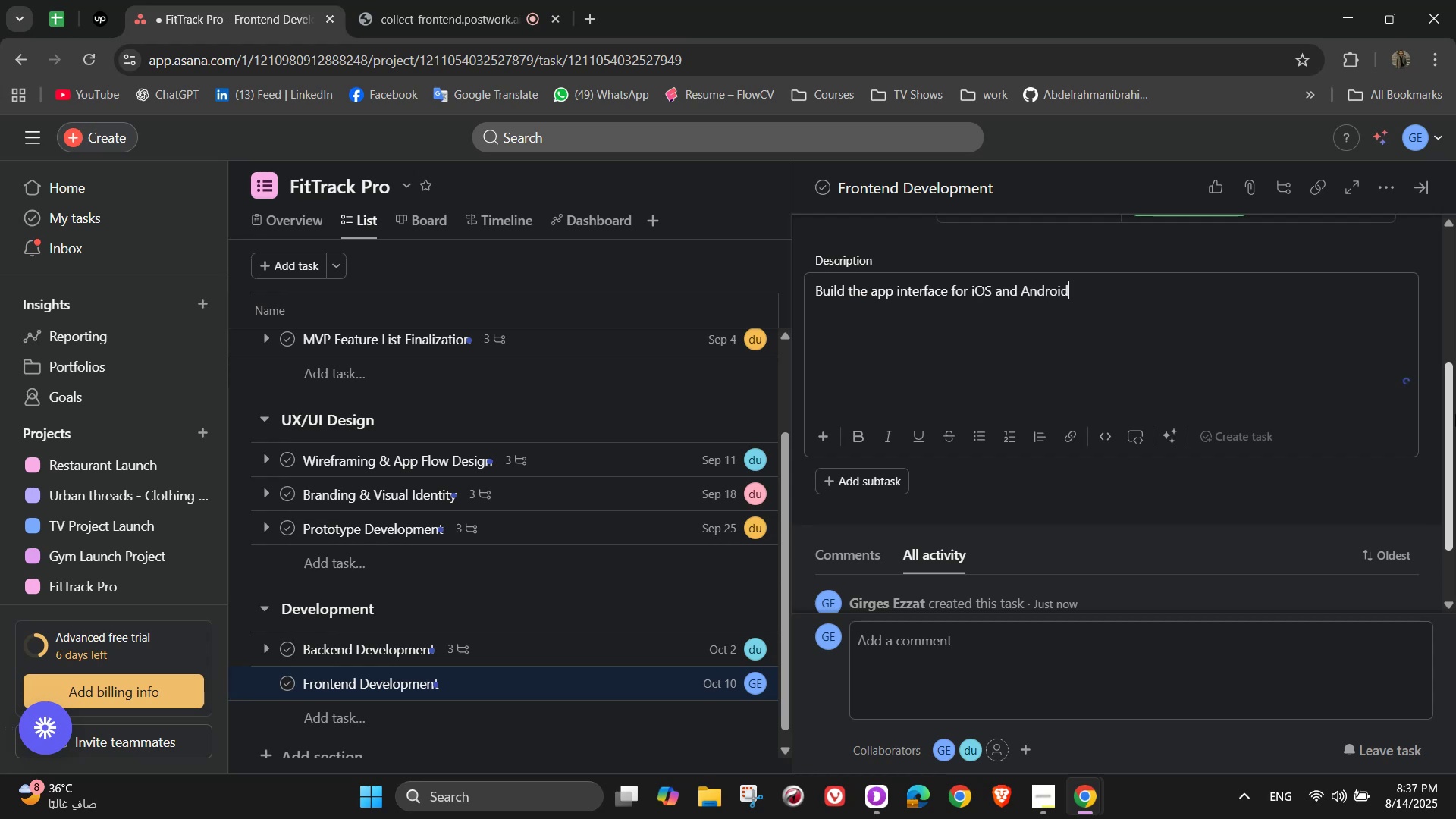 
wait(11.76)
 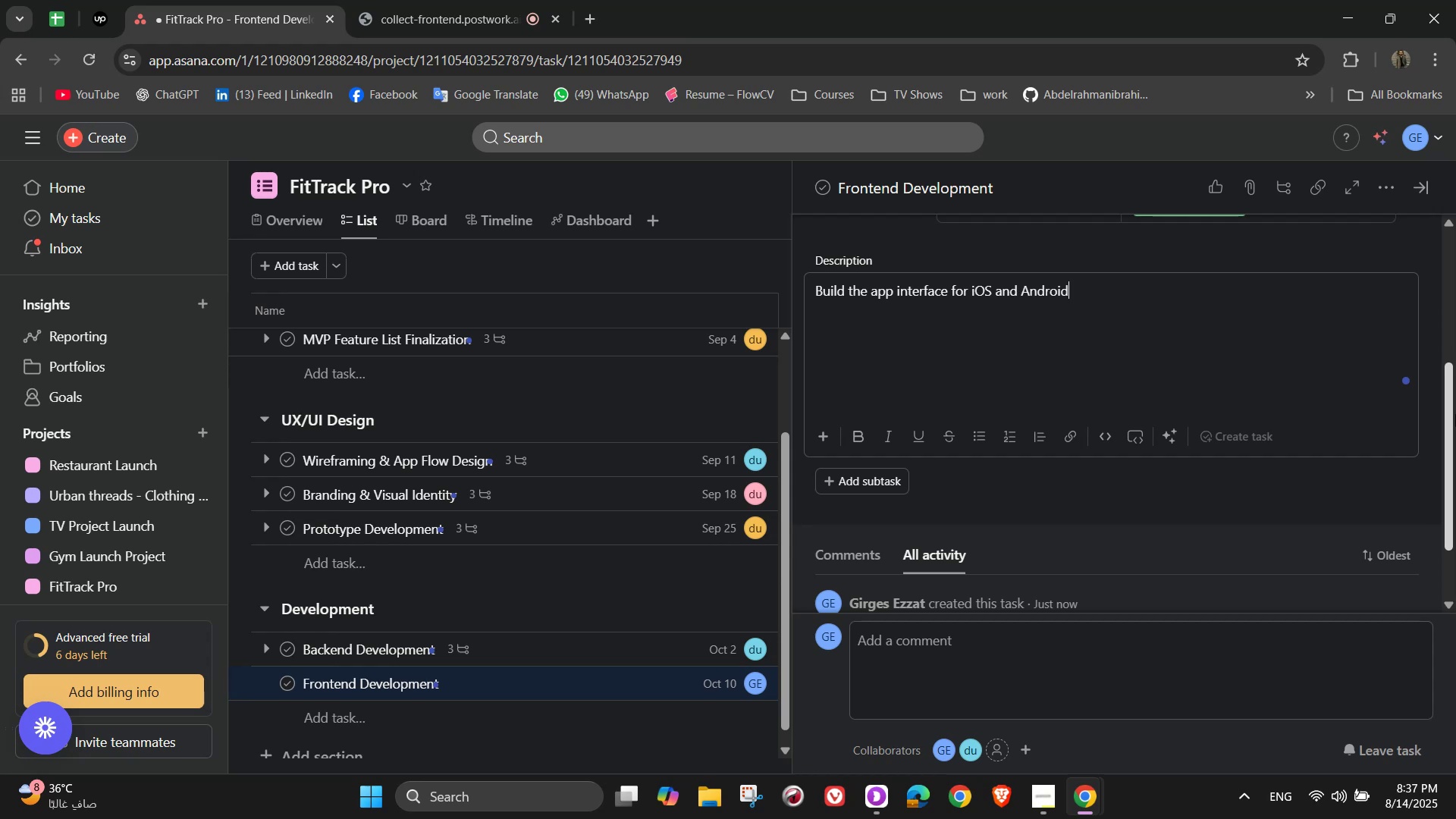 
left_click([843, 479])
 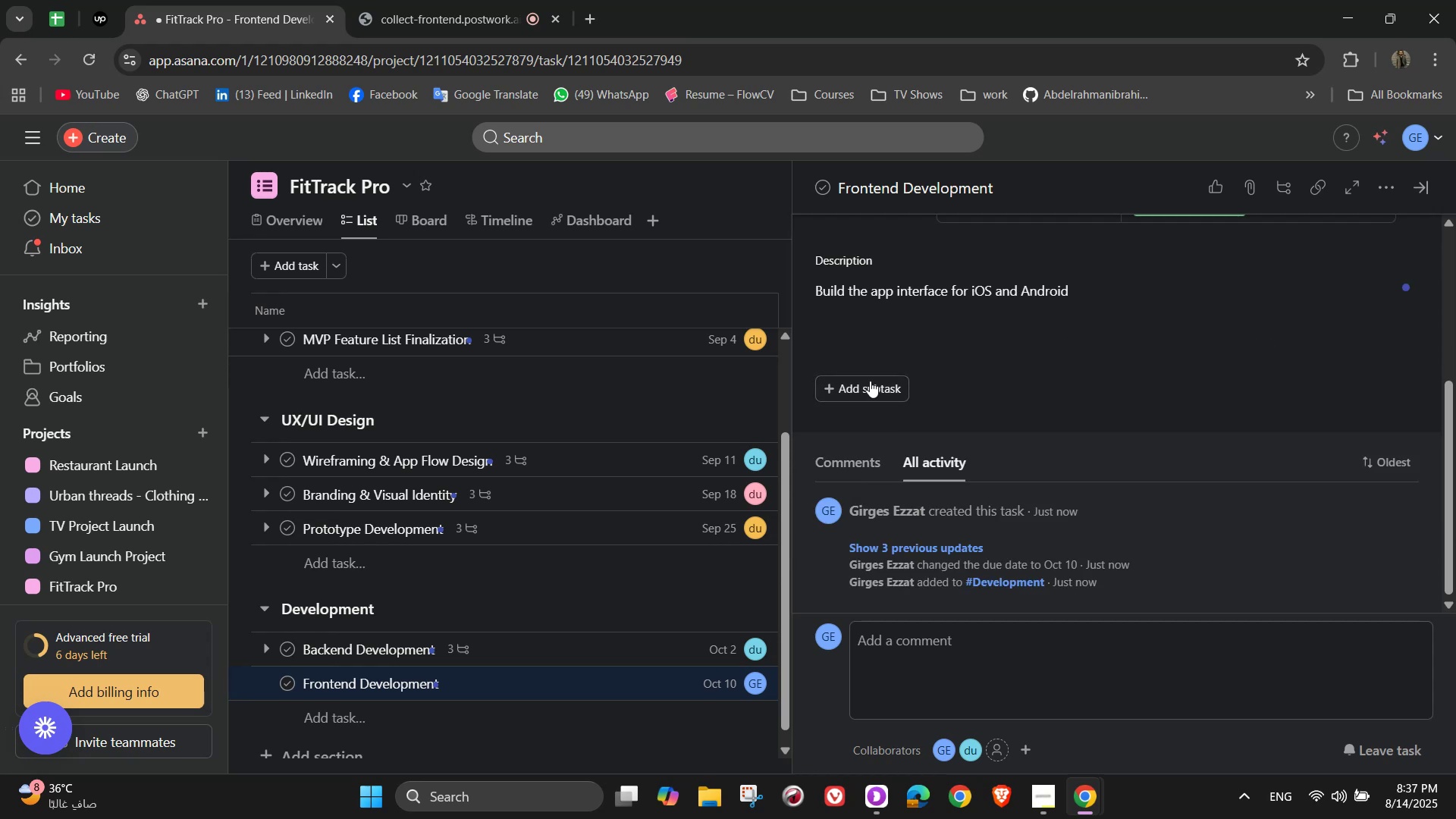 
left_click([869, 380])
 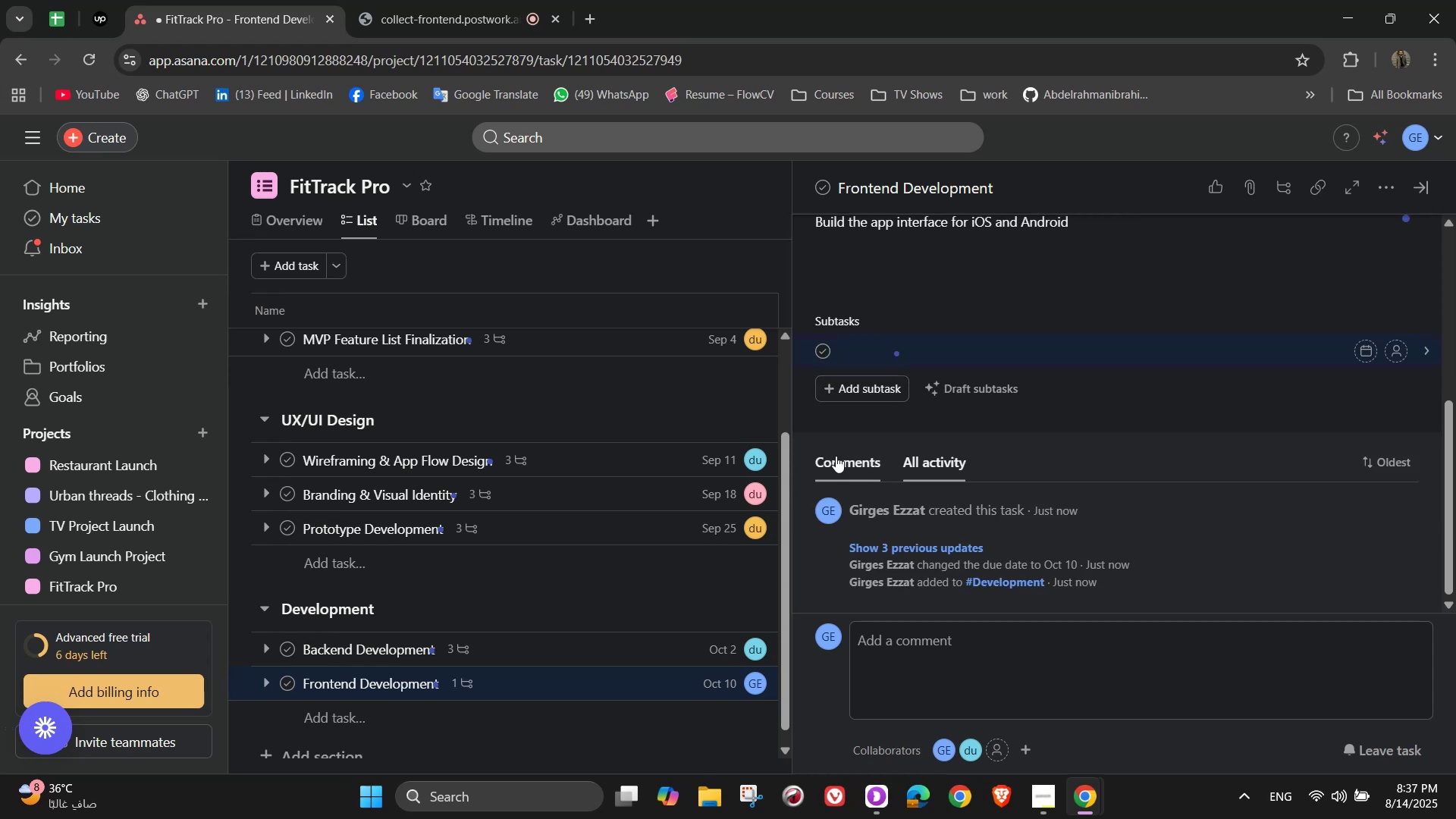 
wait(8.17)
 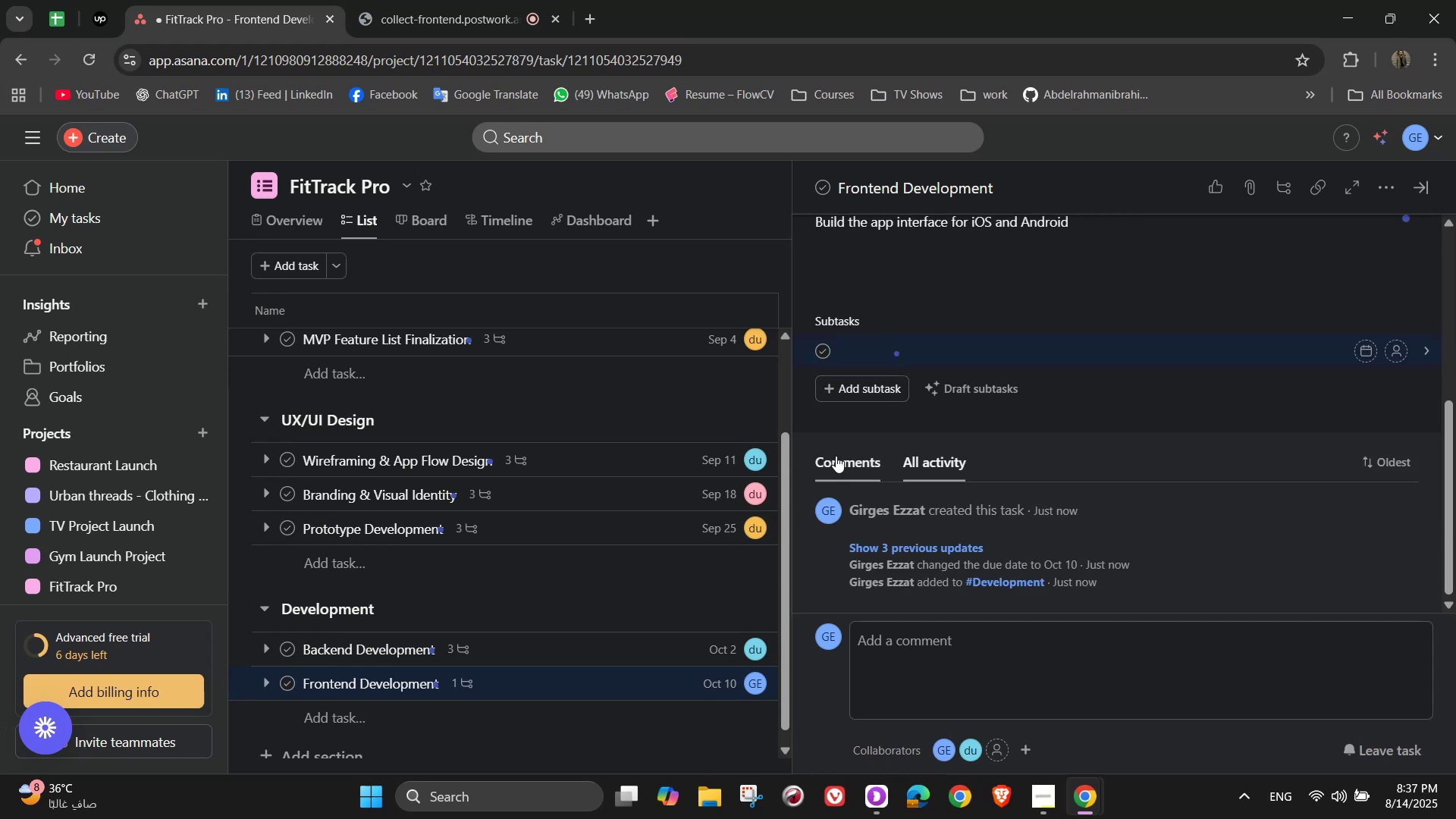 
scroll: coordinate [783, 528], scroll_direction: up, amount: 1.0
 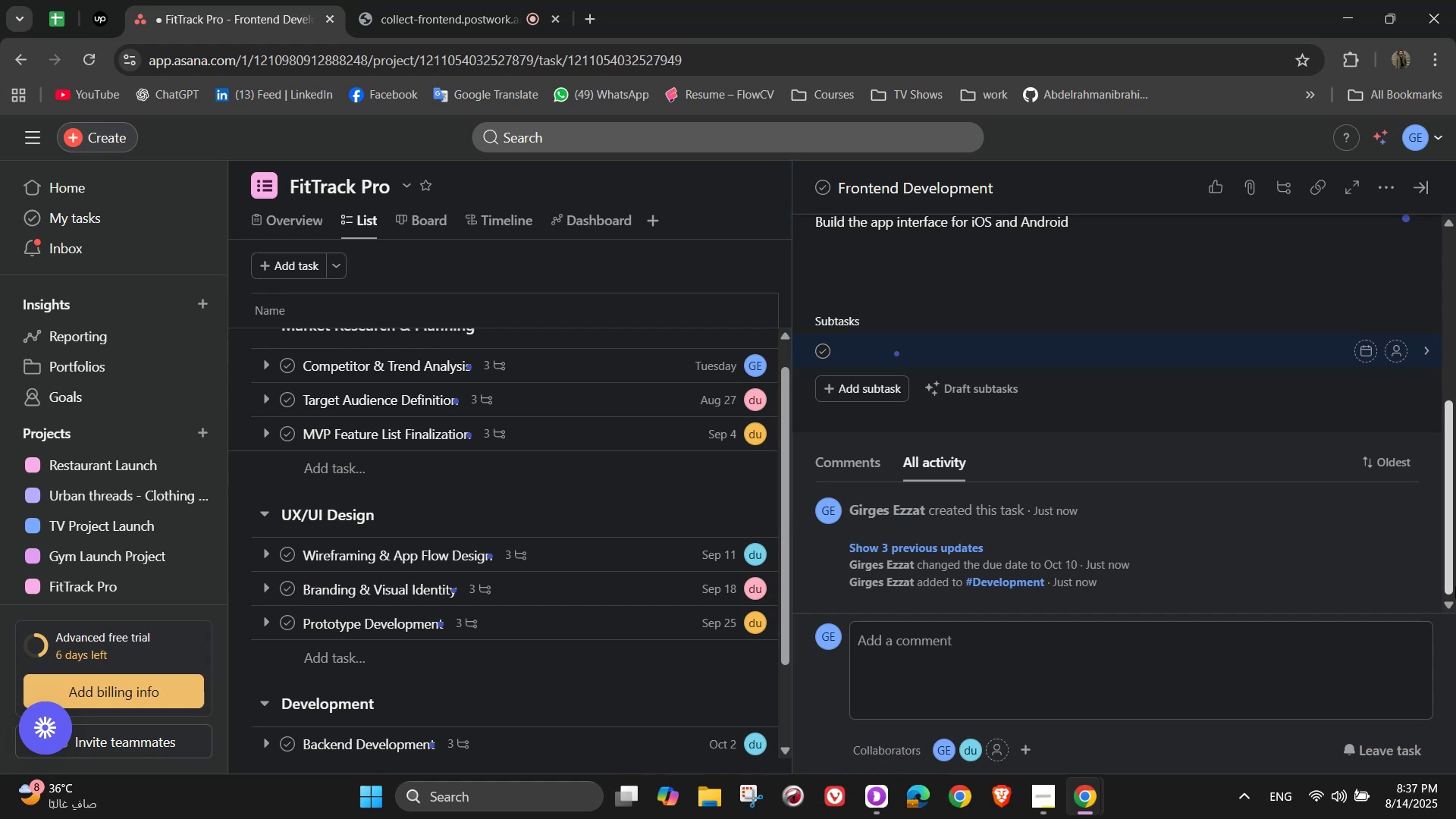 
wait(9.17)
 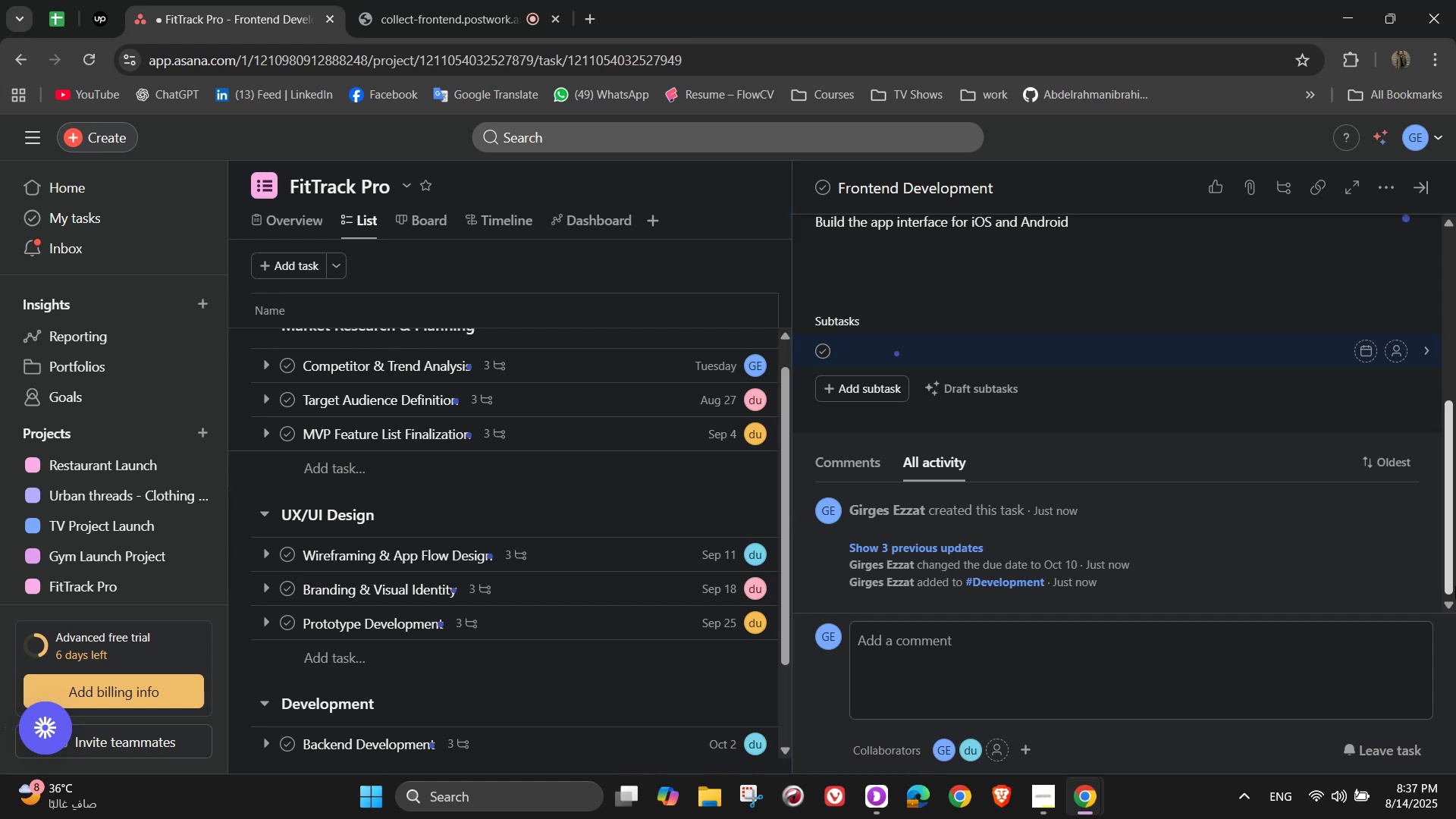 
type(Code )
 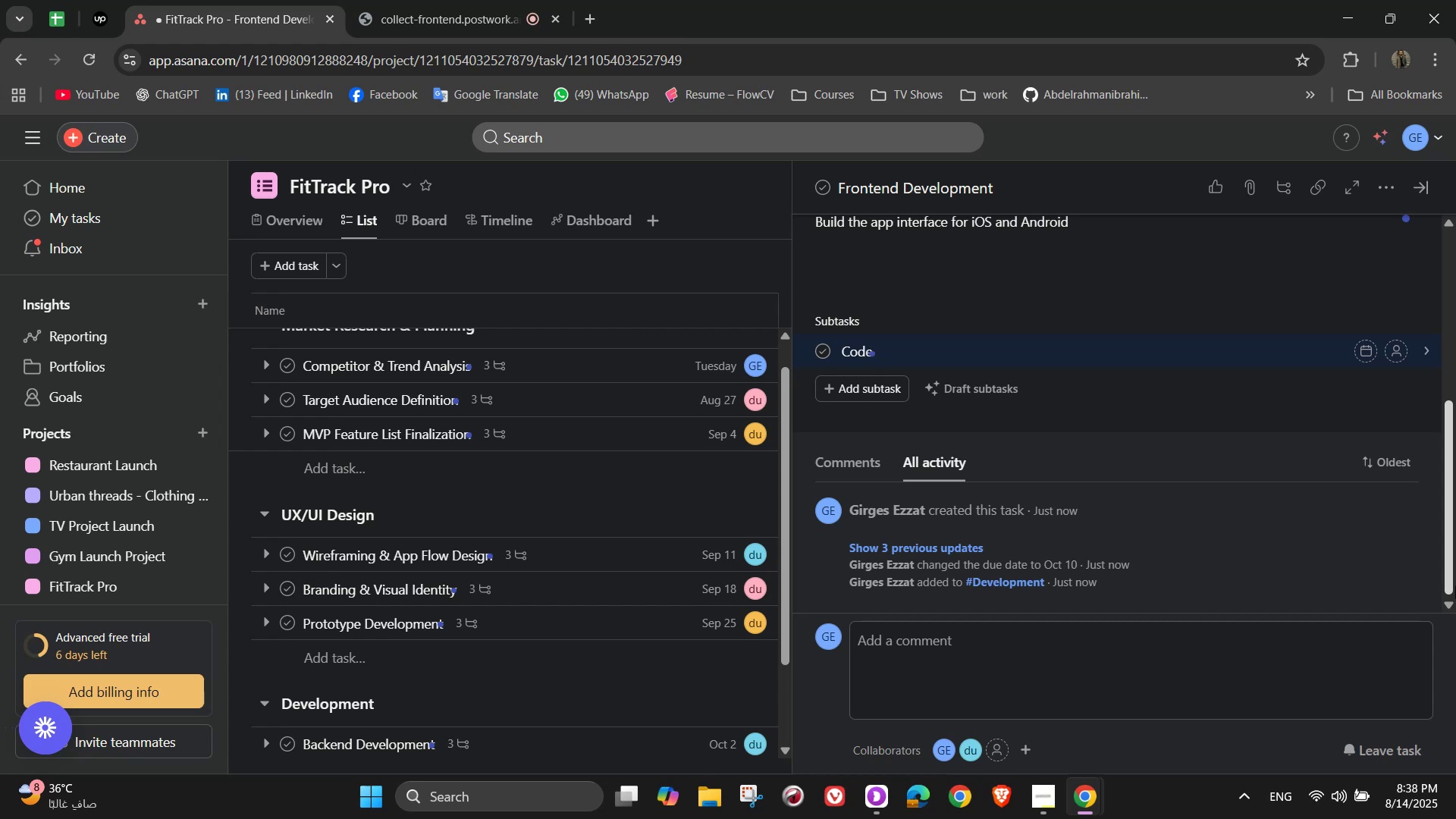 
wait(5.63)
 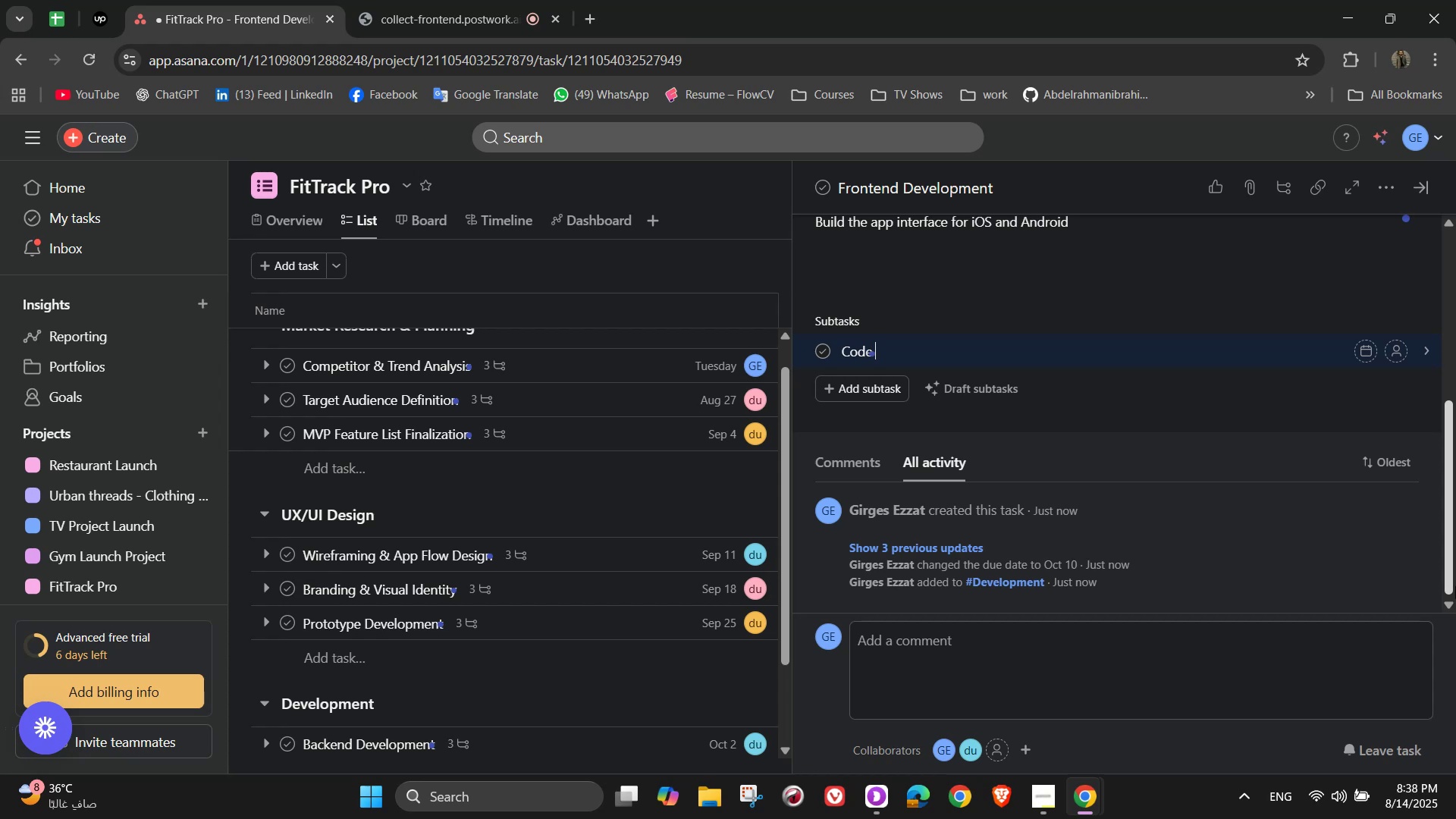 
type(onboarding and dashboard screens)
 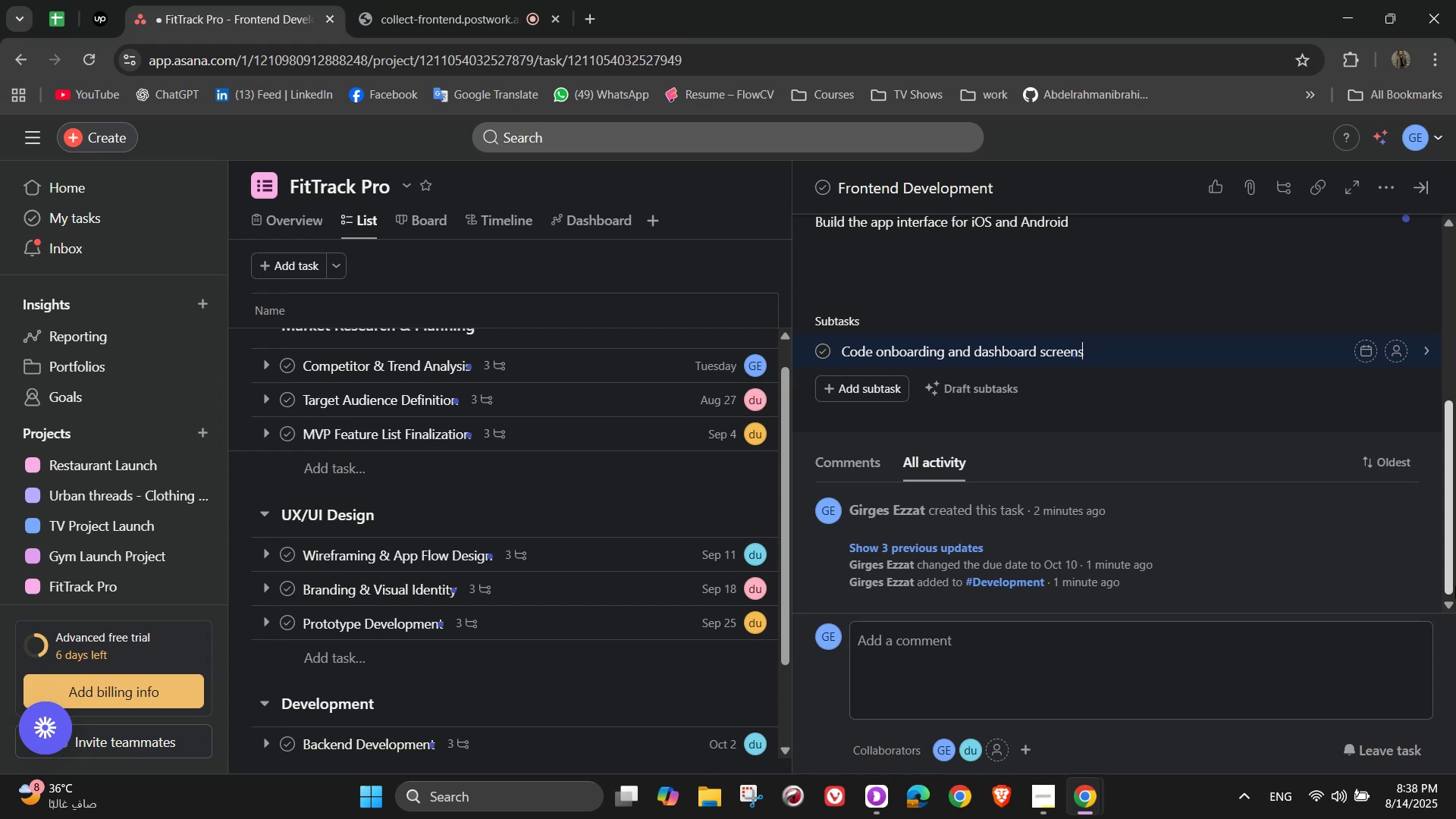 
key(Enter)
 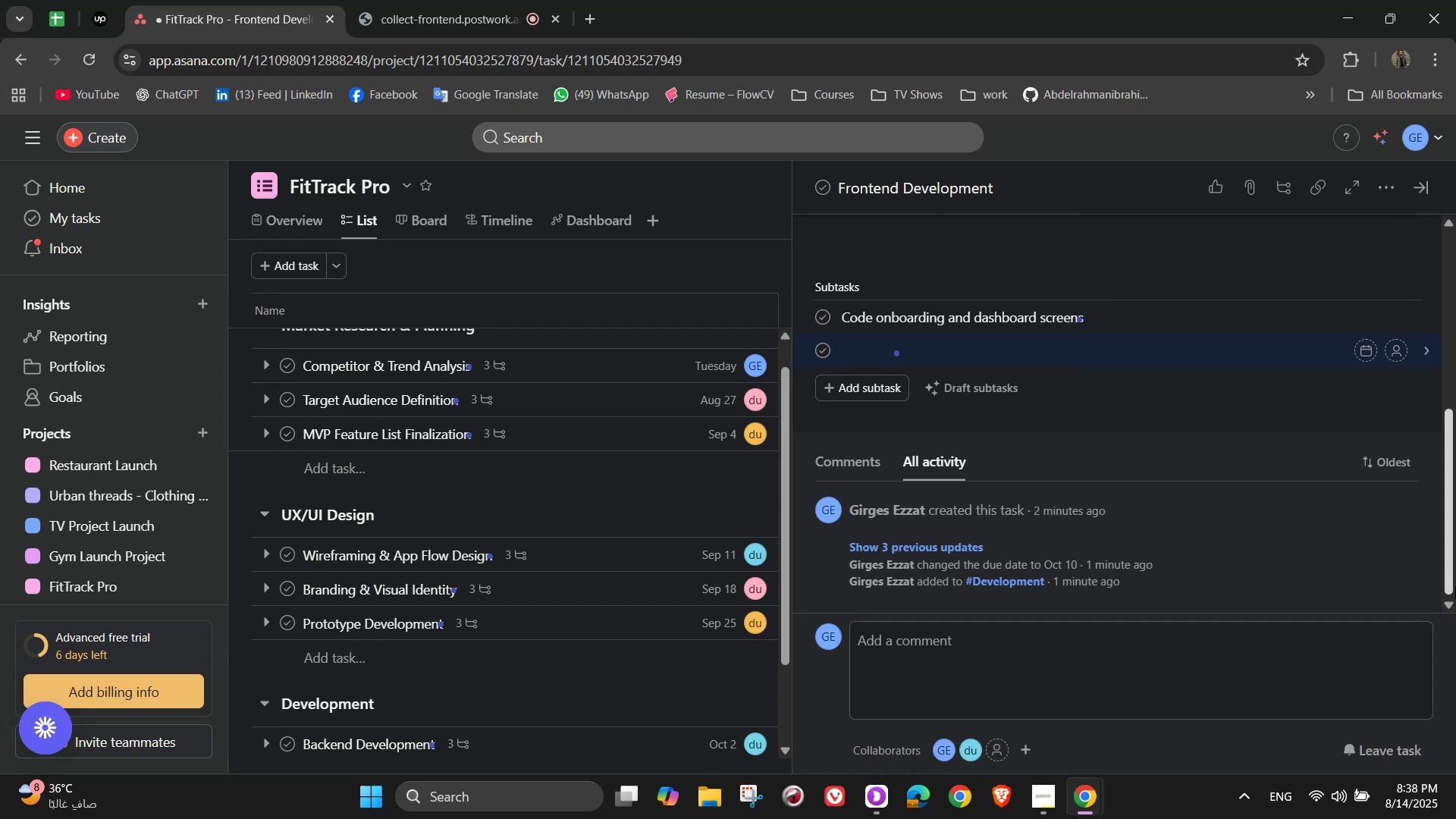 
type(Implement workout plan)
 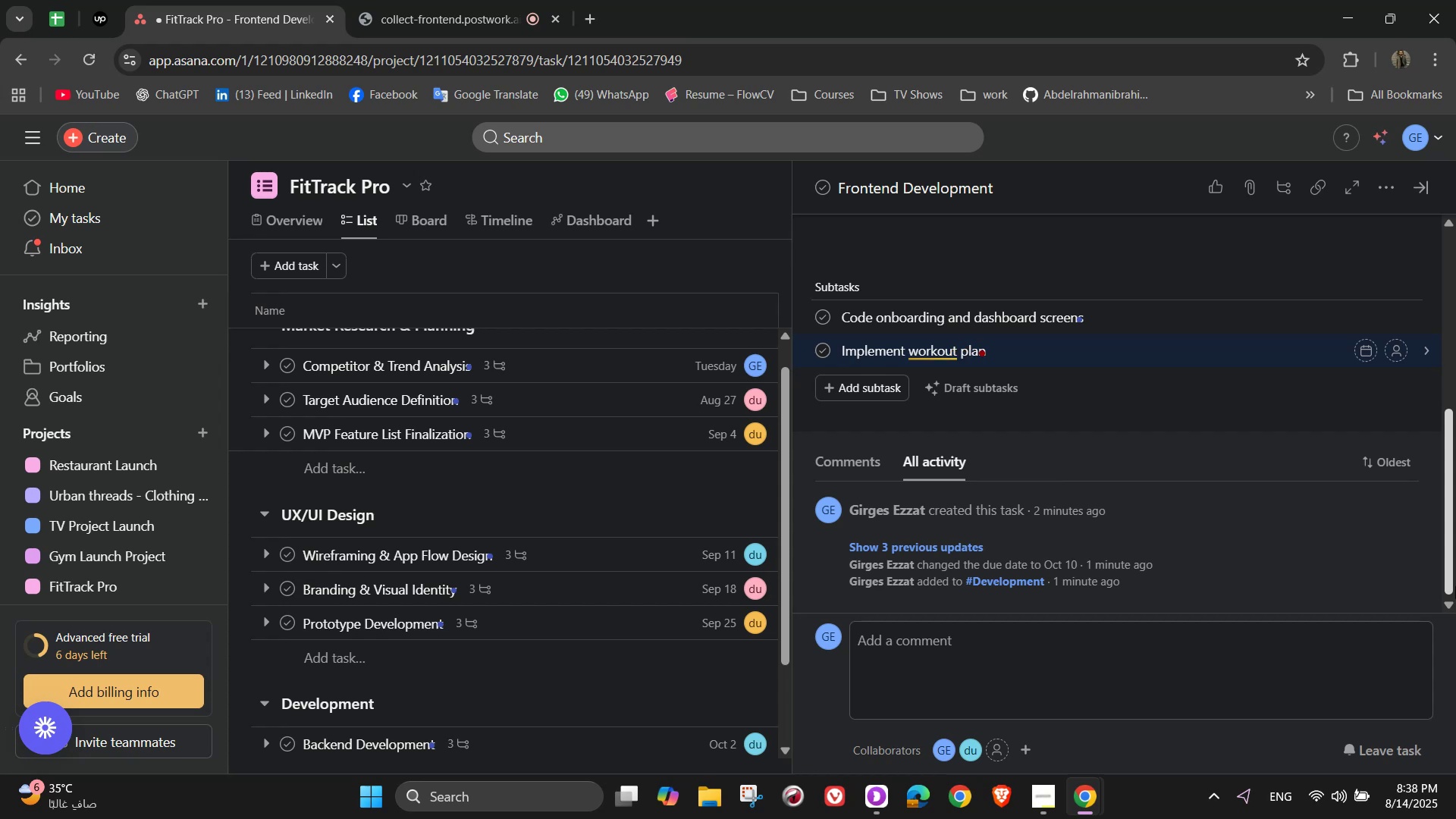 
type( views and li)
key(Backspace)
type(ogging)
 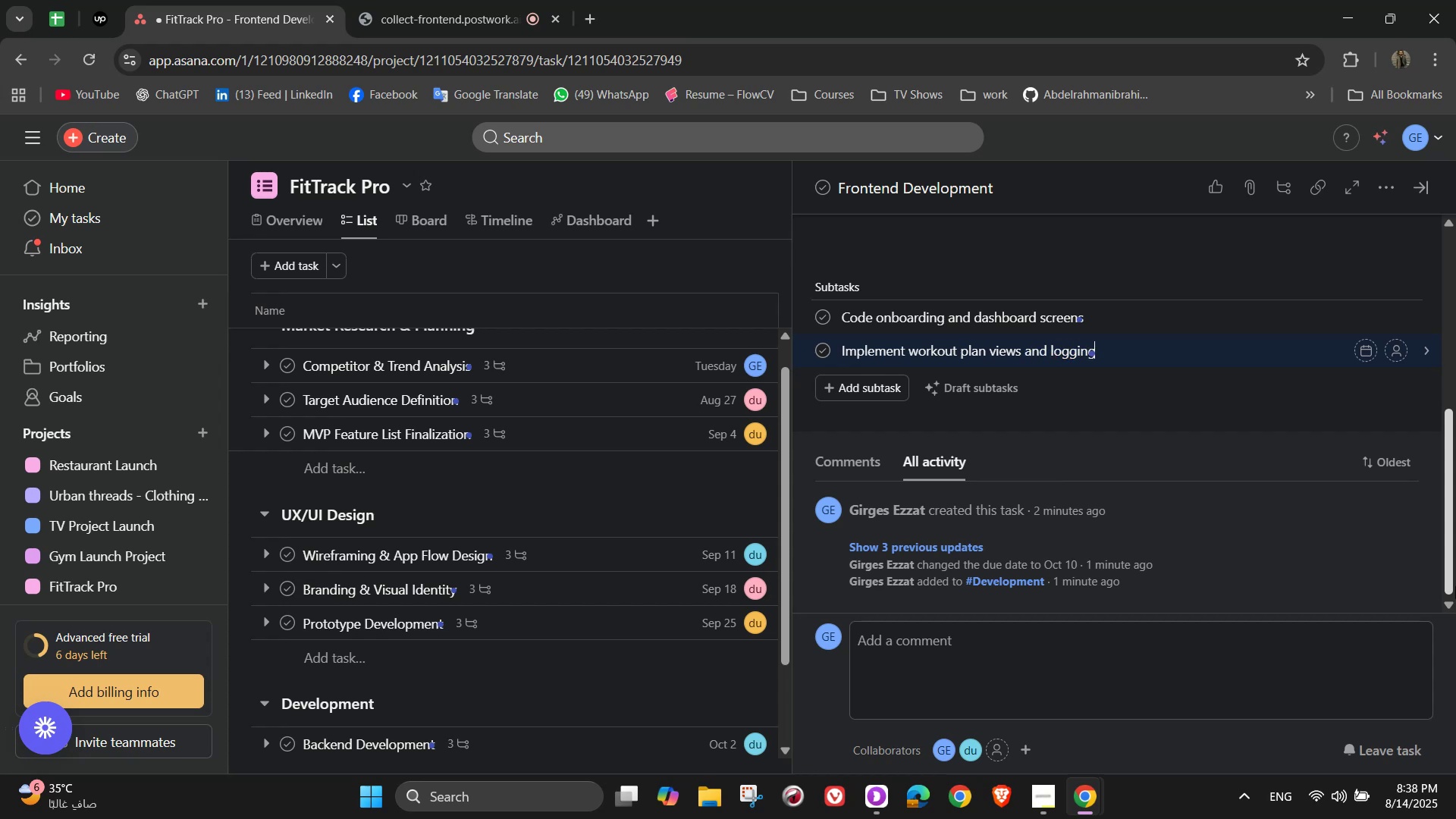 
key(Enter)
 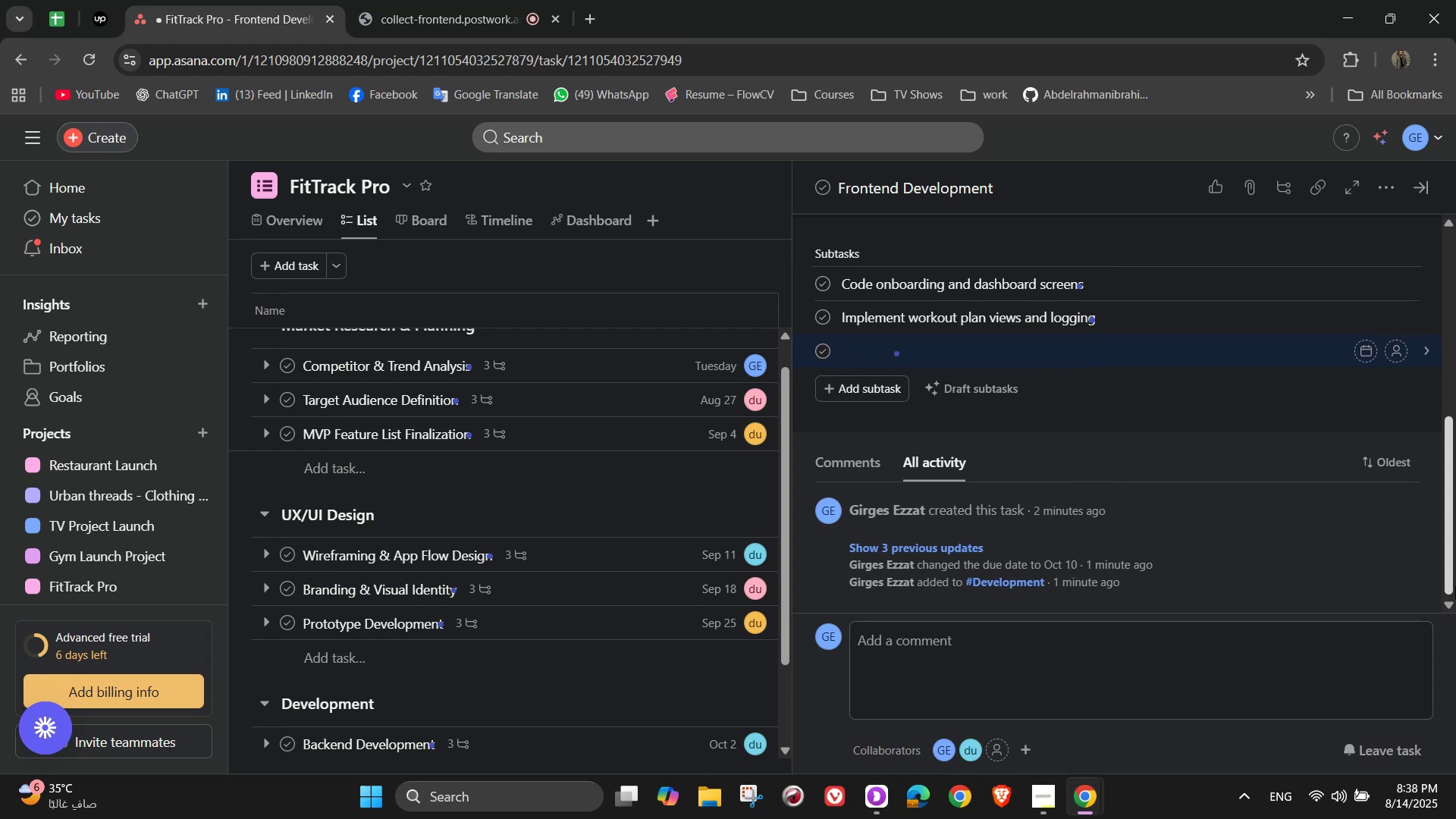 
type(a)
key(Backspace)
type(Add nutrition tracking )
 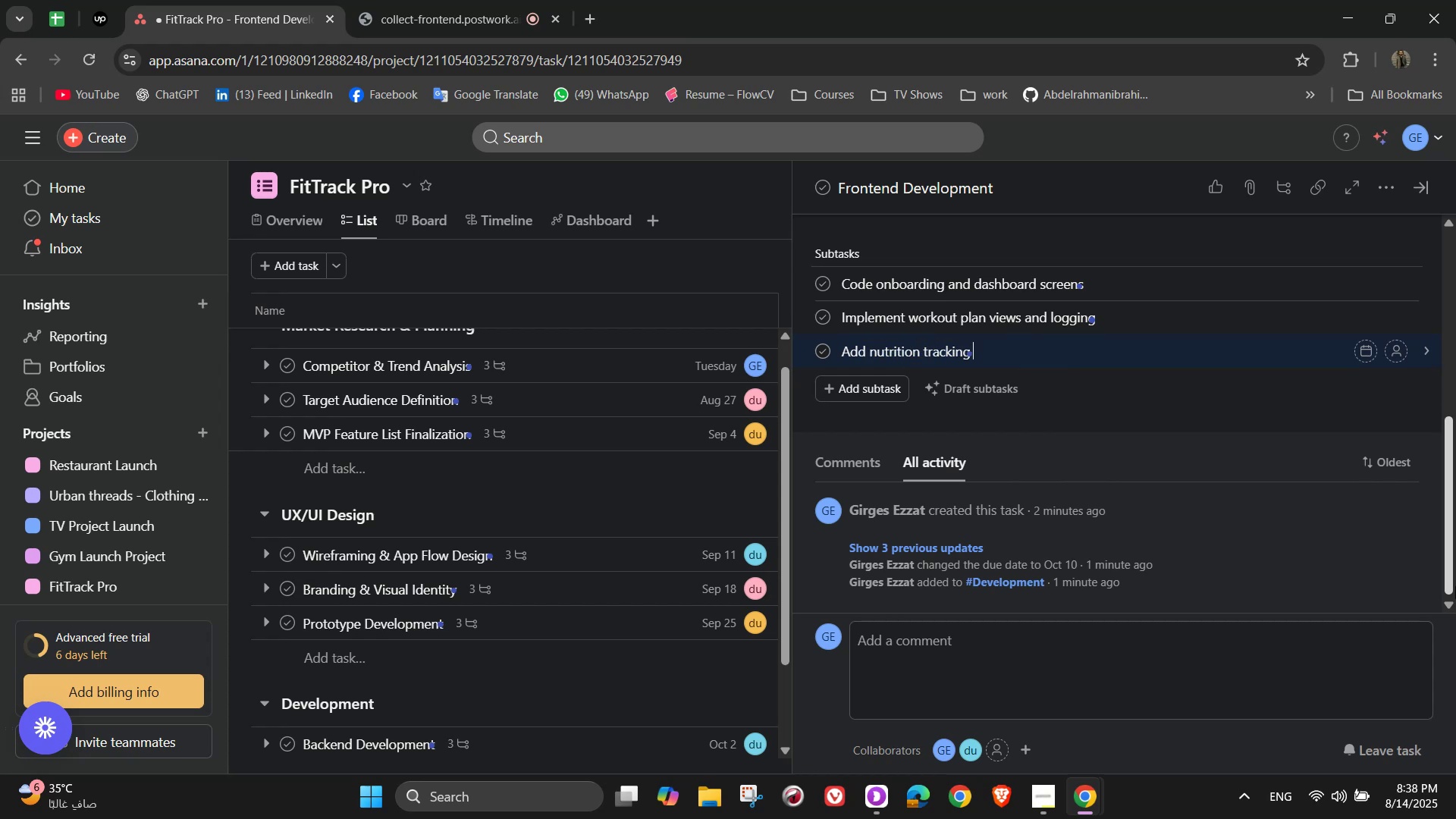 
wait(10.32)
 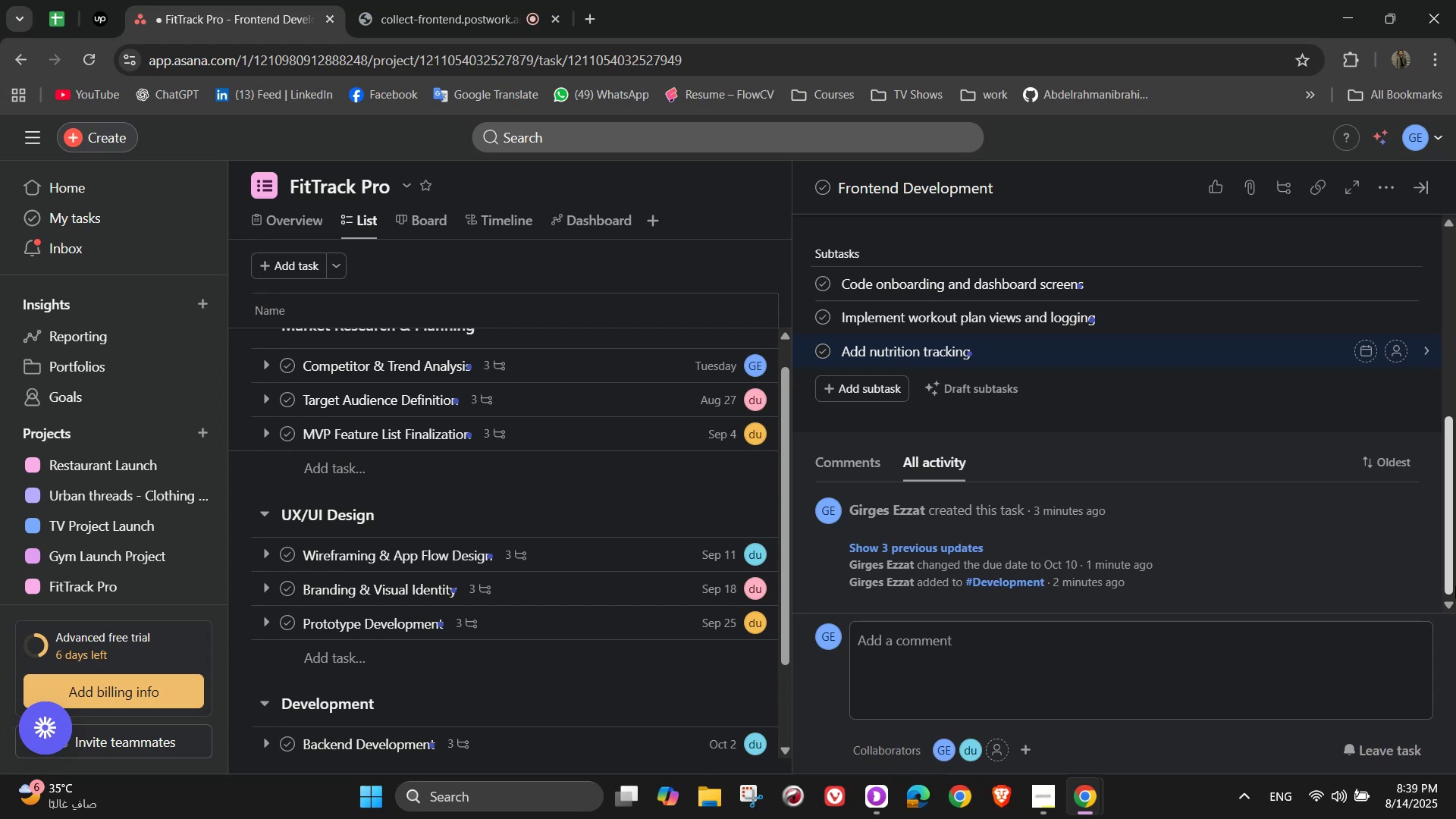 
type(ab)
key(Backspace)
type(nd barcode scanning feature)
 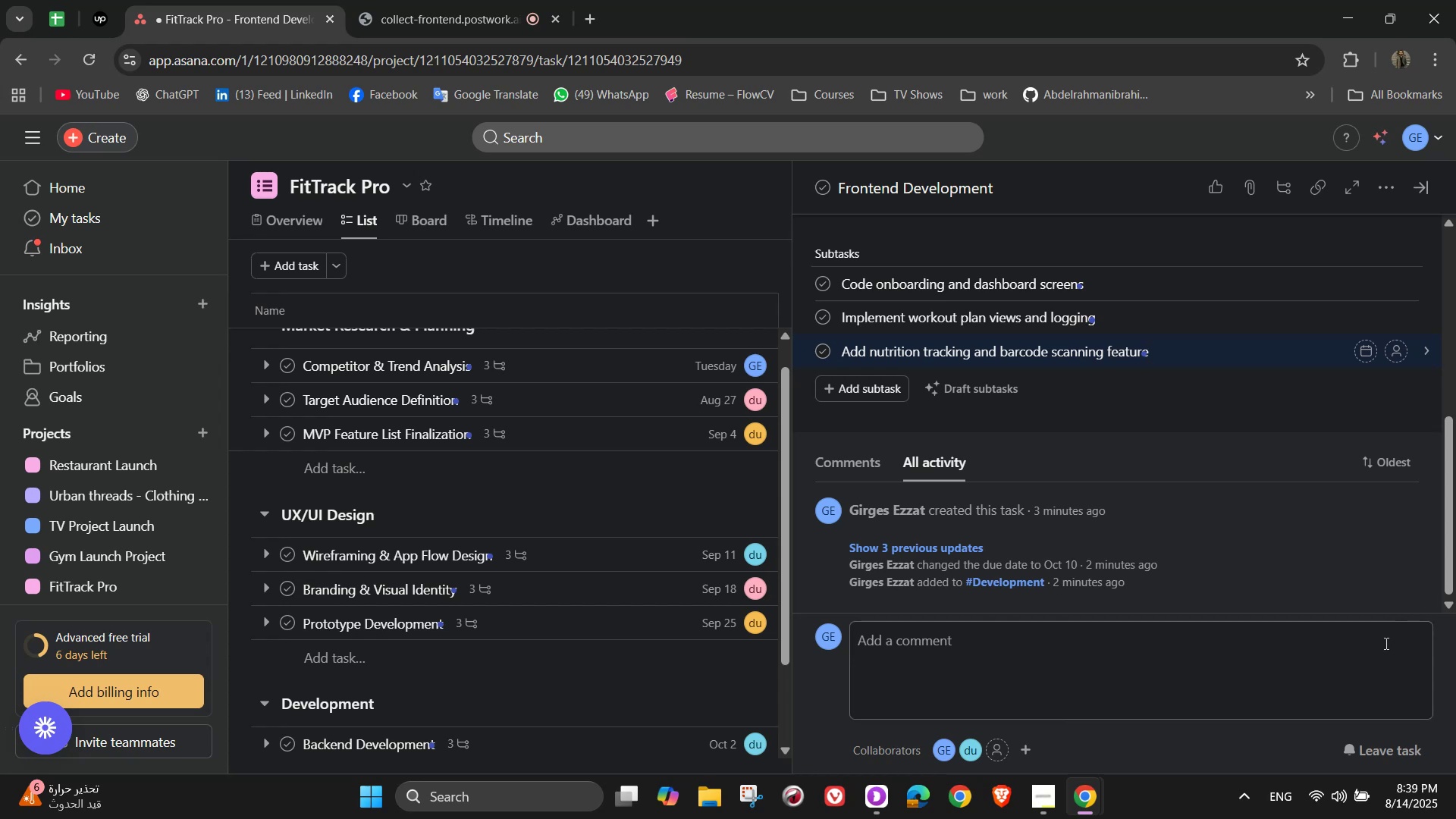 
wait(6.9)
 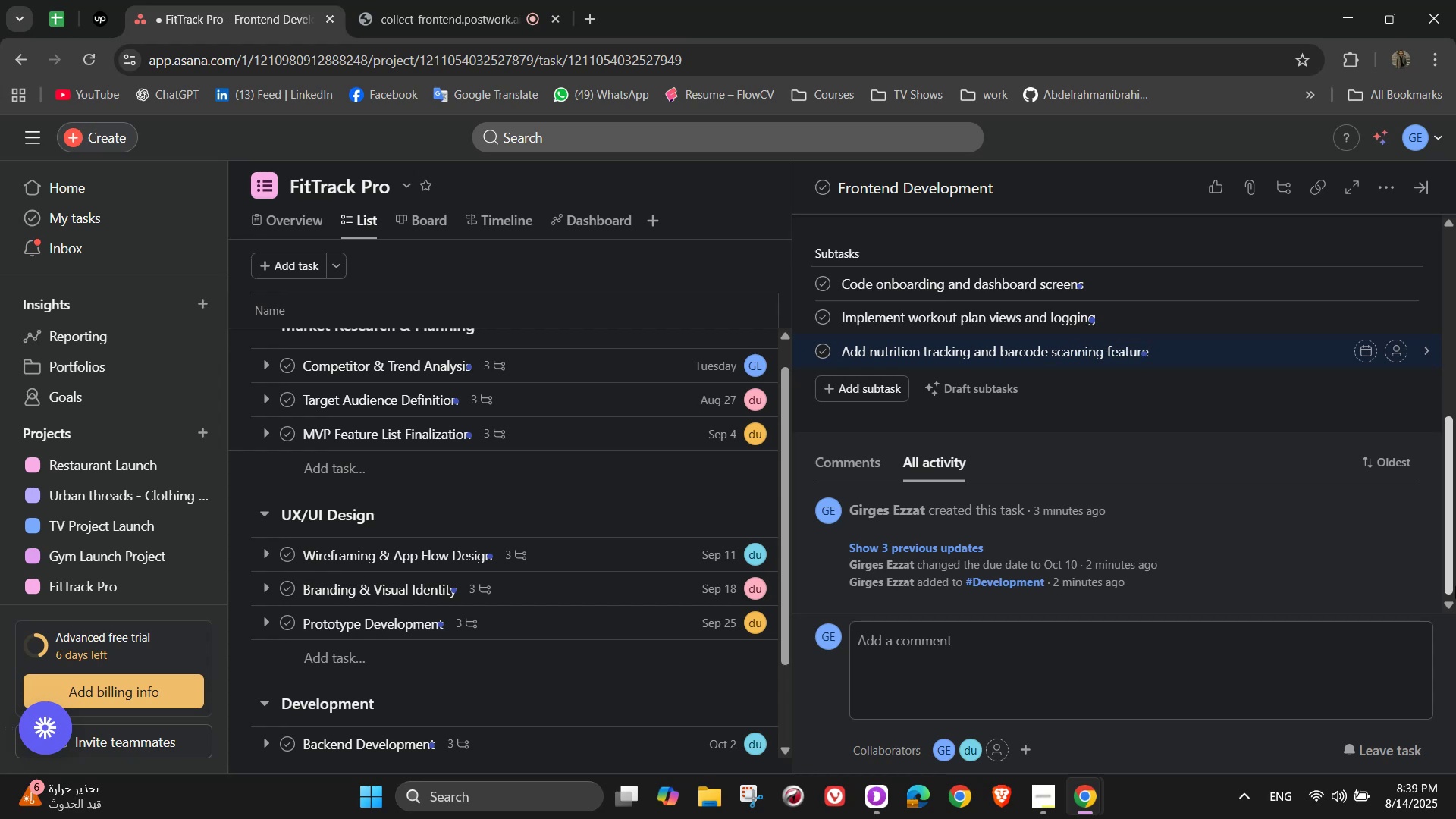 
mouse_move([1455, 795])
 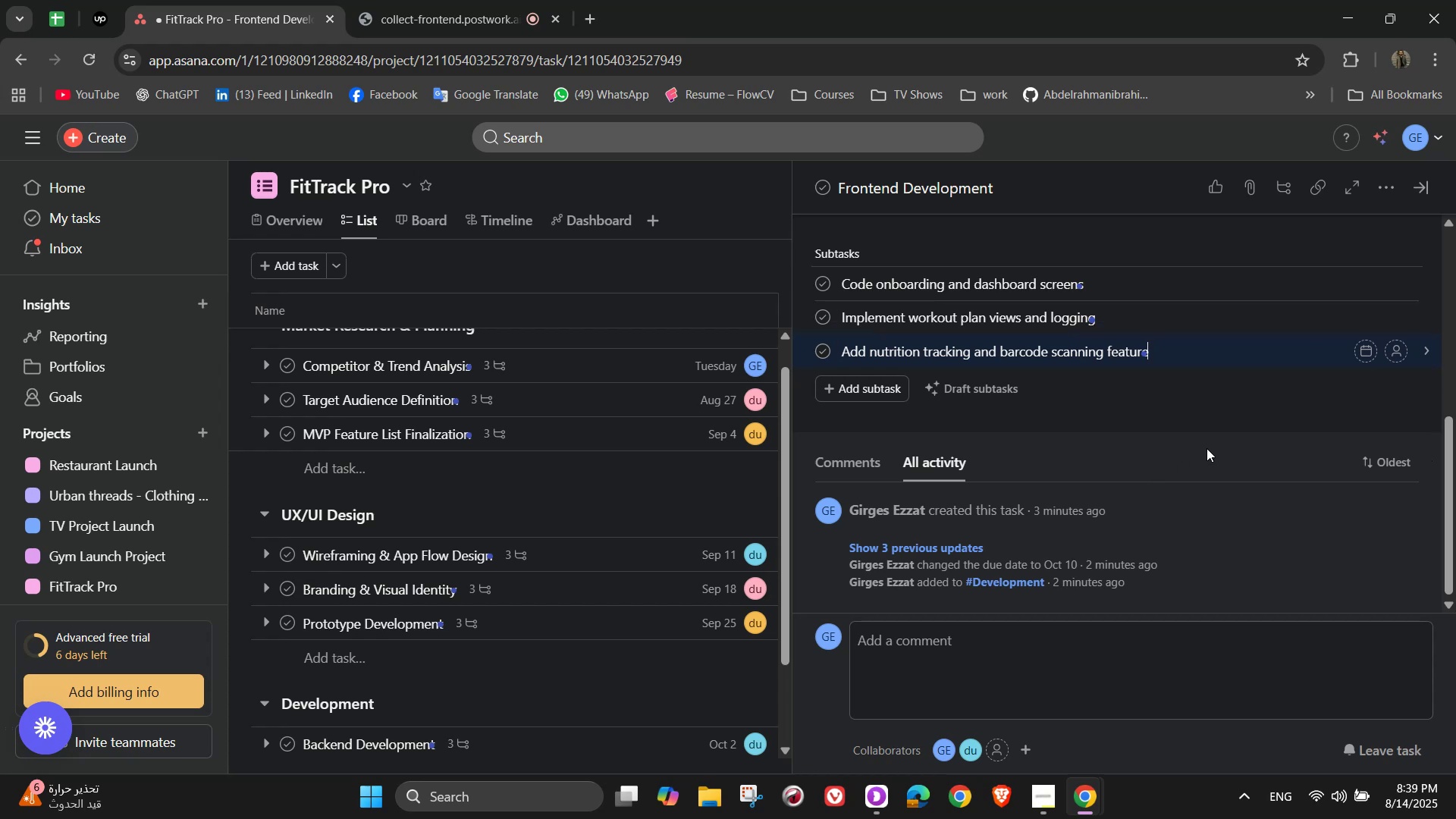 
wait(11.59)
 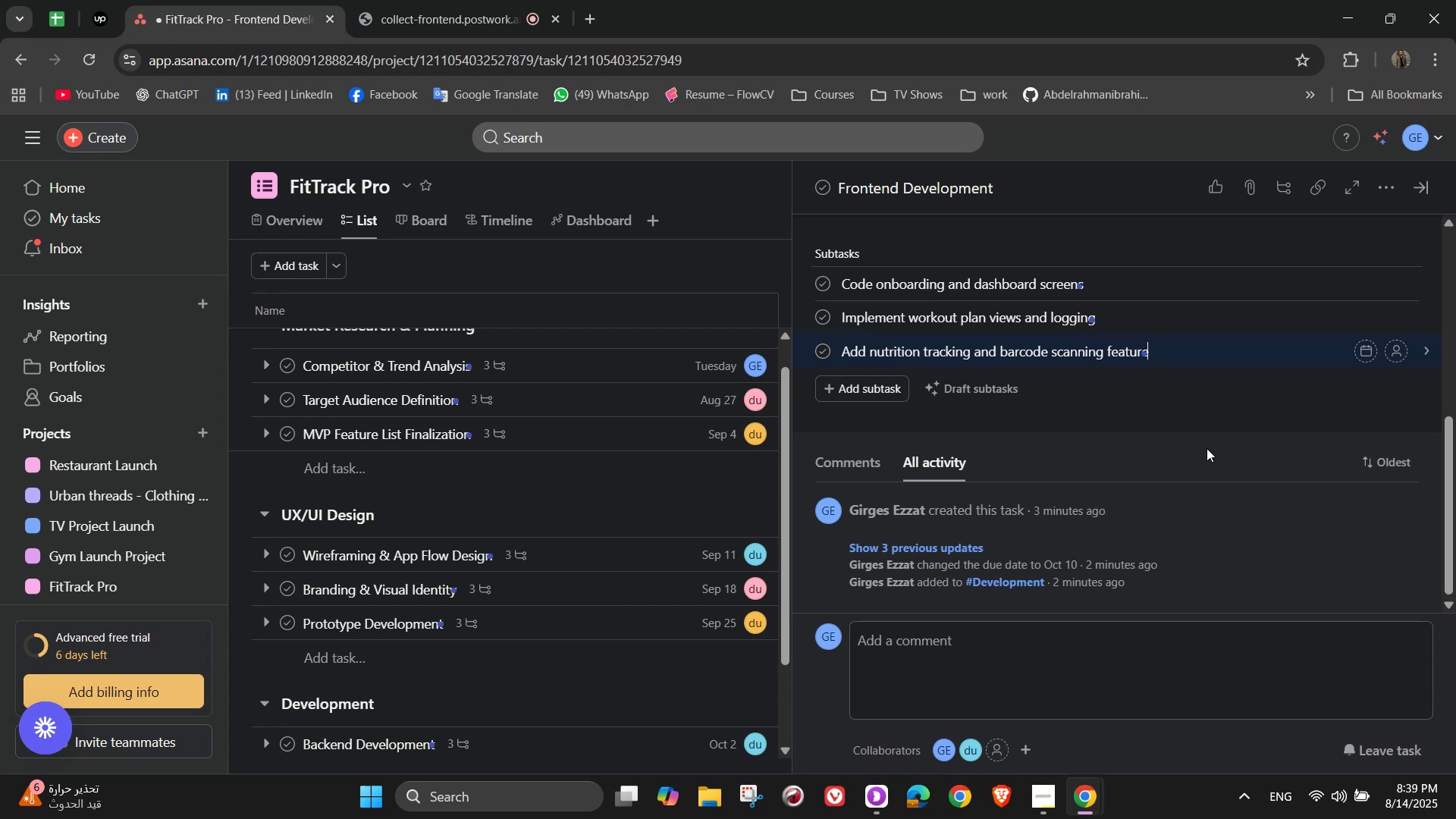 
left_click([1017, 467])
 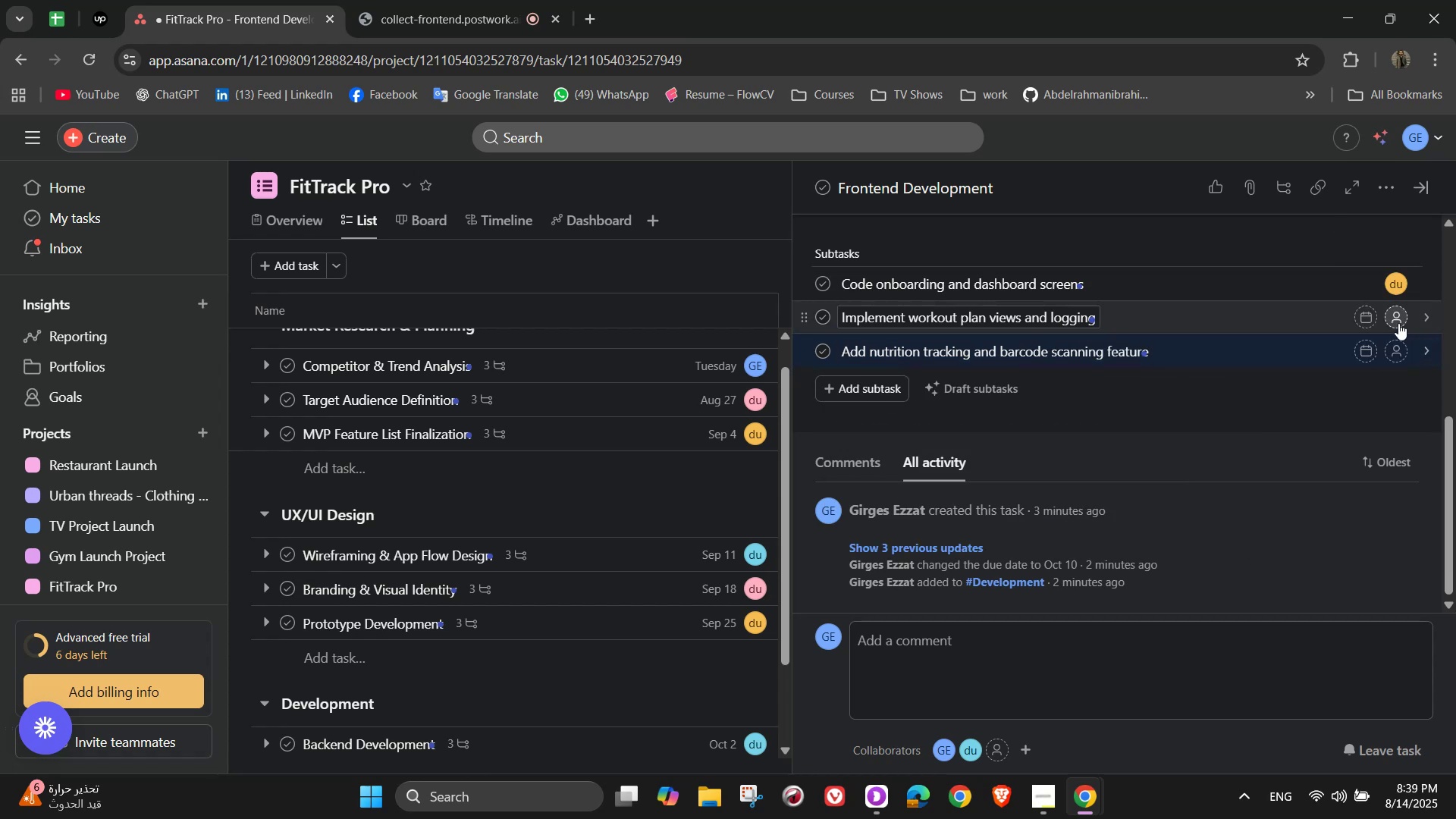 
left_click([1395, 317])
 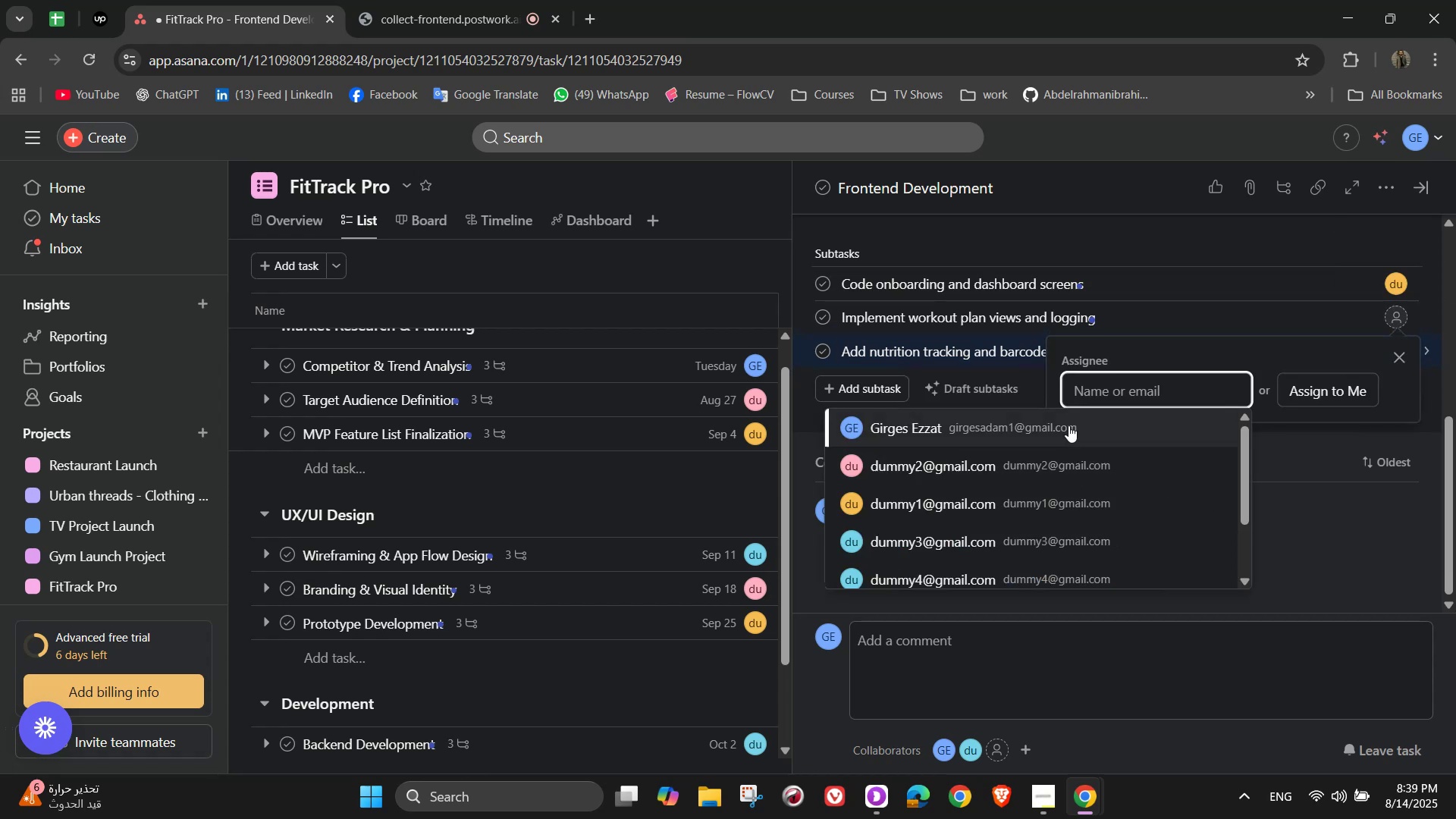 
left_click([1068, 422])
 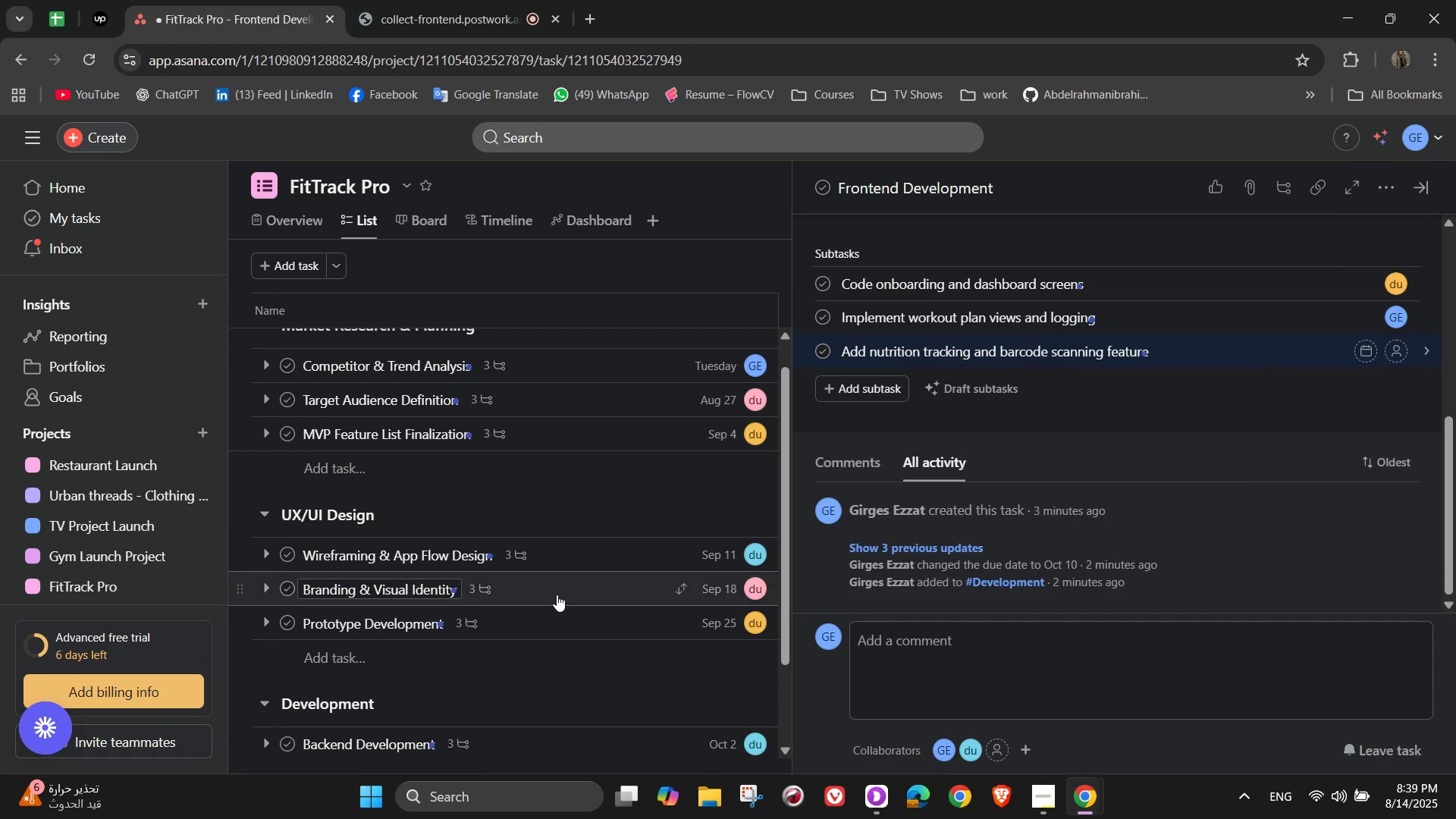 
scroll: coordinate [557, 595], scroll_direction: down, amount: 4.0
 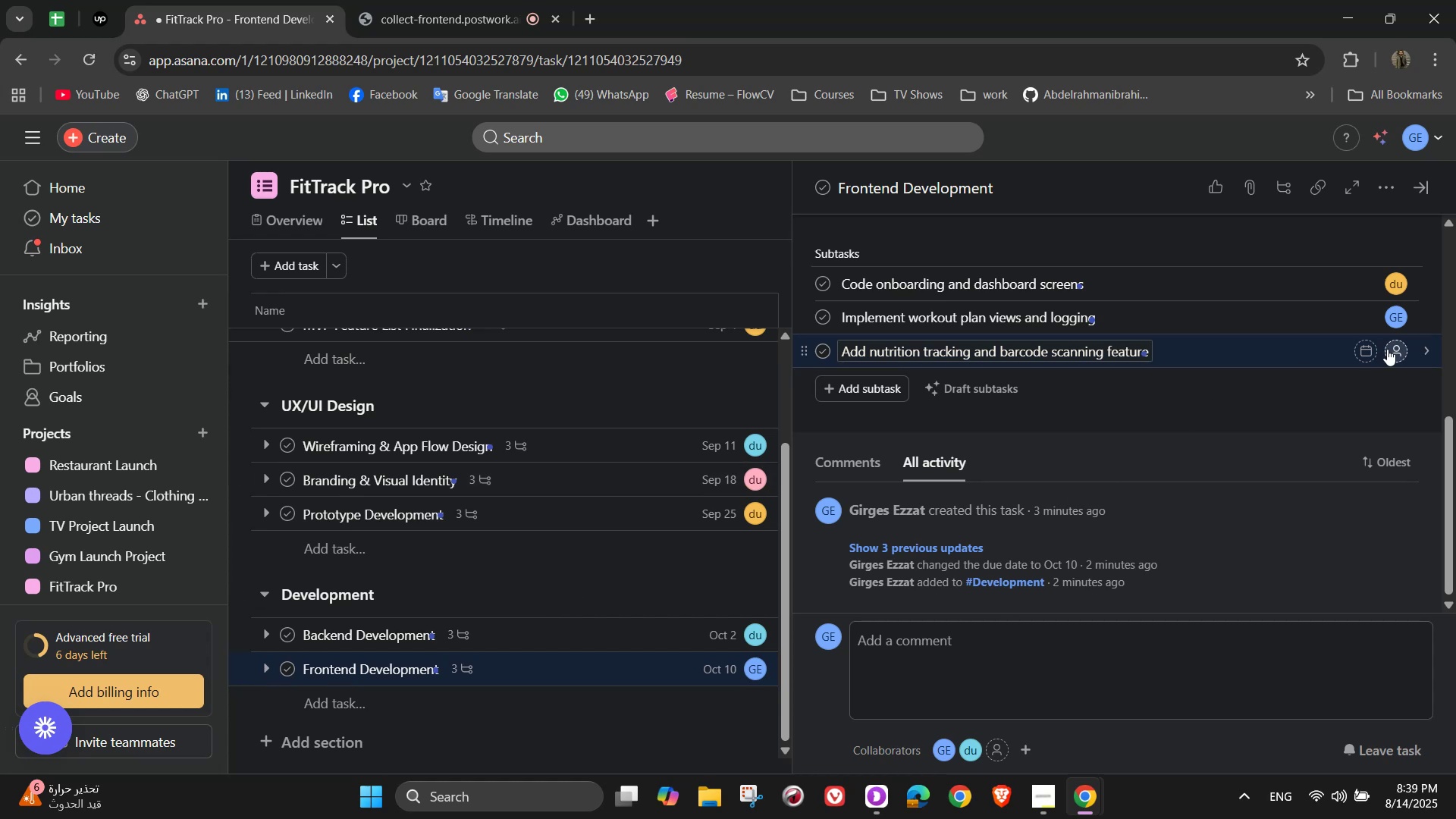 
left_click([1392, 349])
 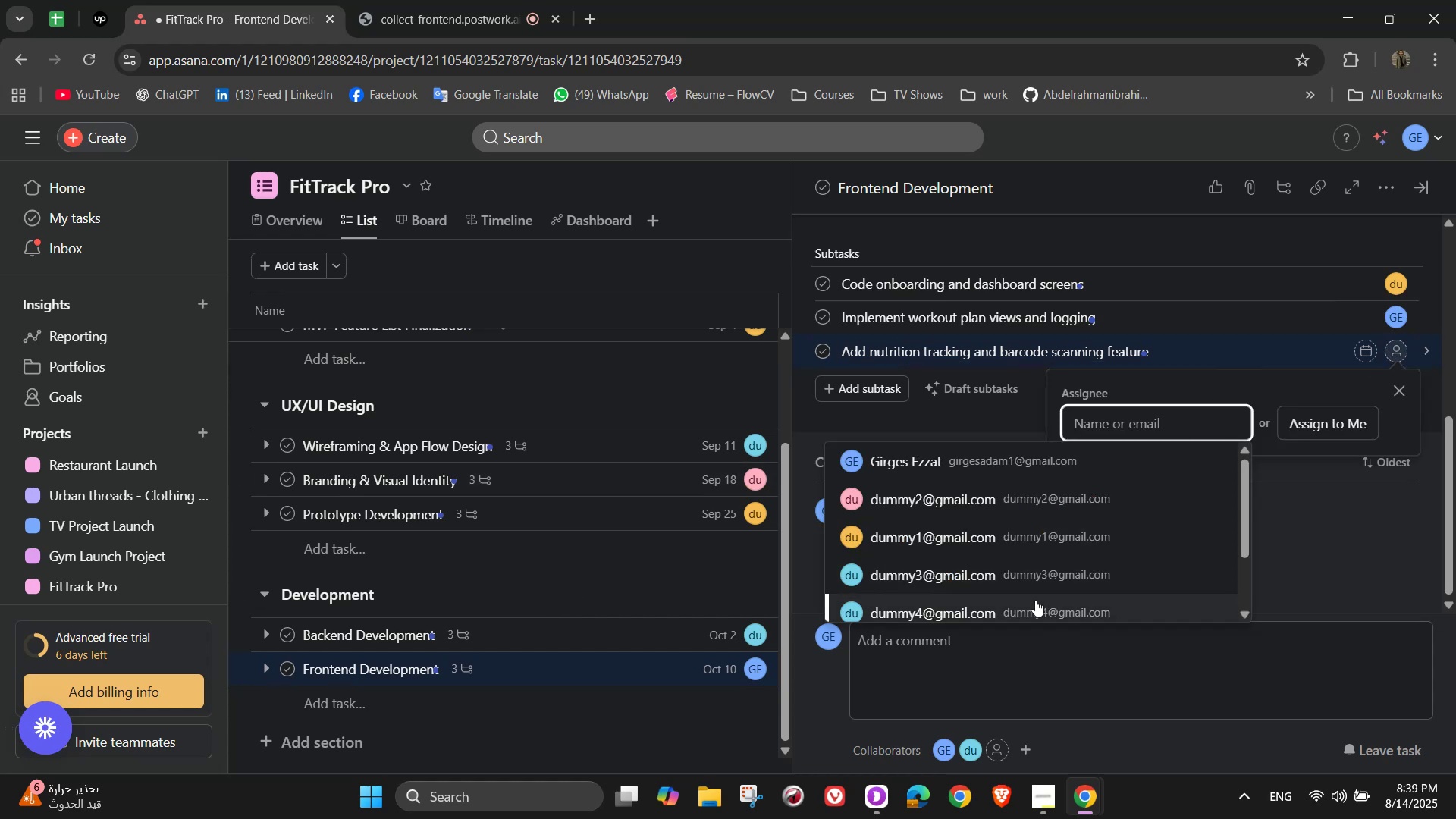 
left_click([1033, 604])
 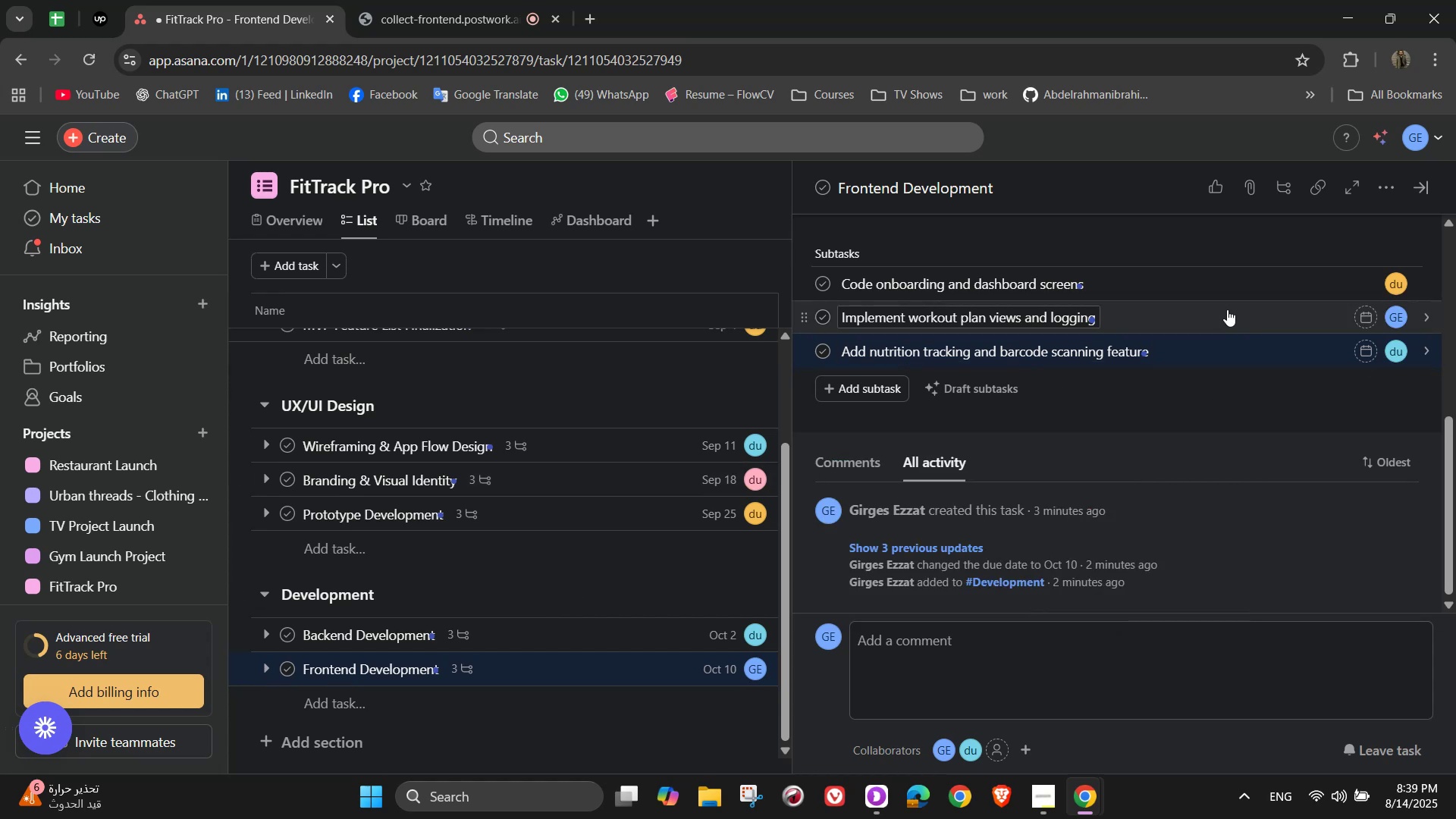 
scroll: coordinate [1269, 389], scroll_direction: up, amount: 4.0
 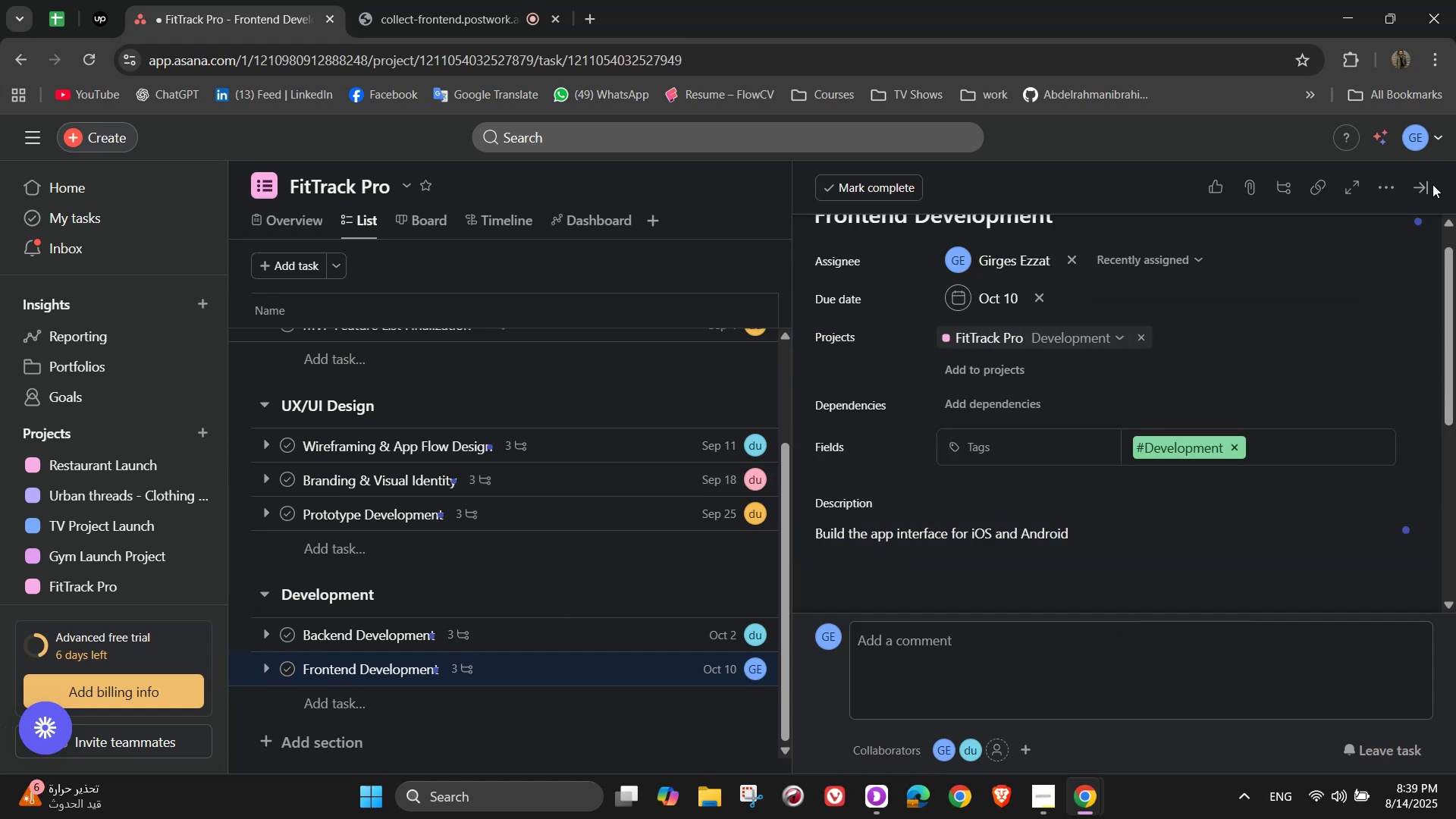 
left_click([1420, 184])
 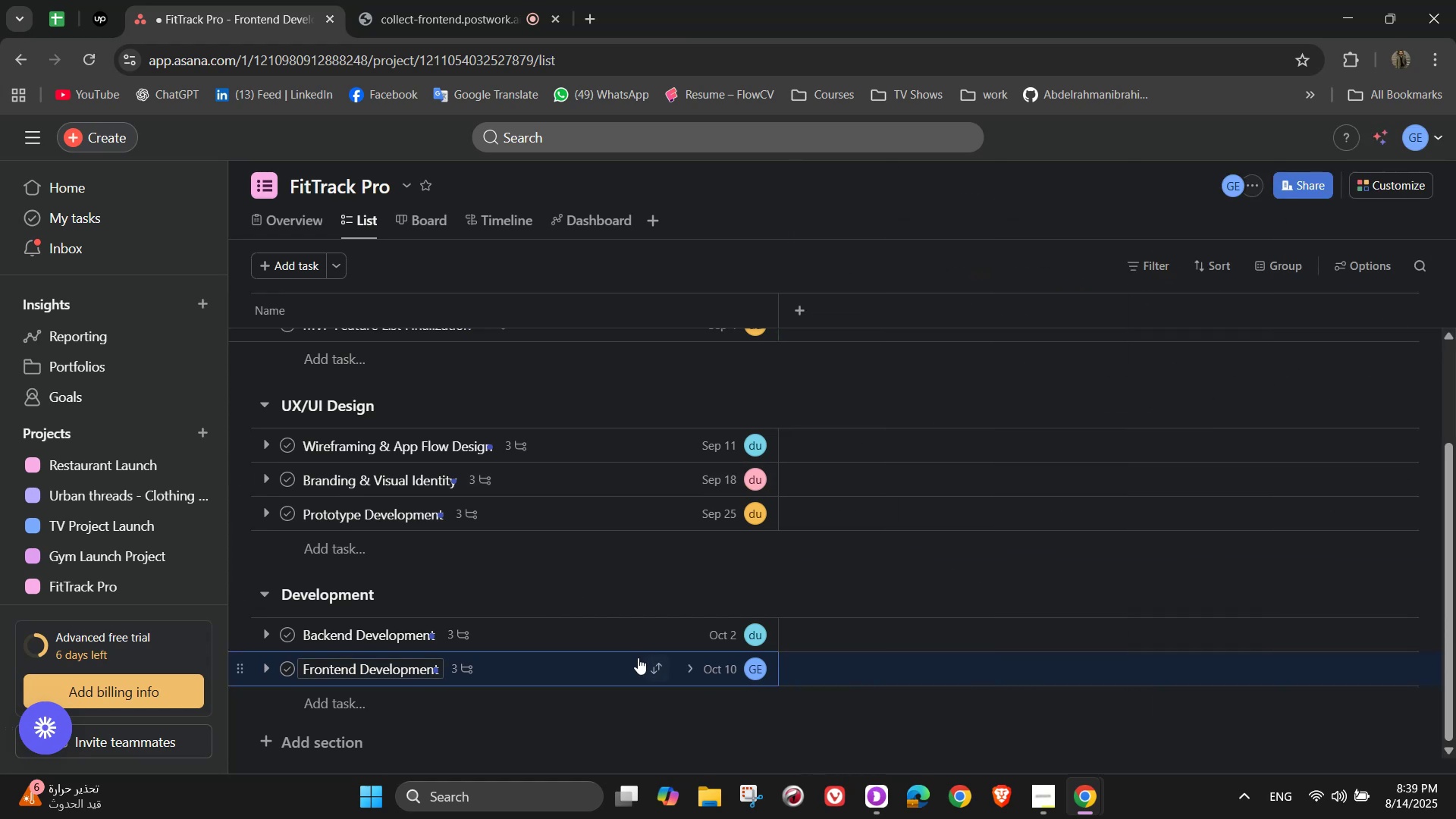 
scroll: coordinate [513, 652], scroll_direction: down, amount: 3.0
 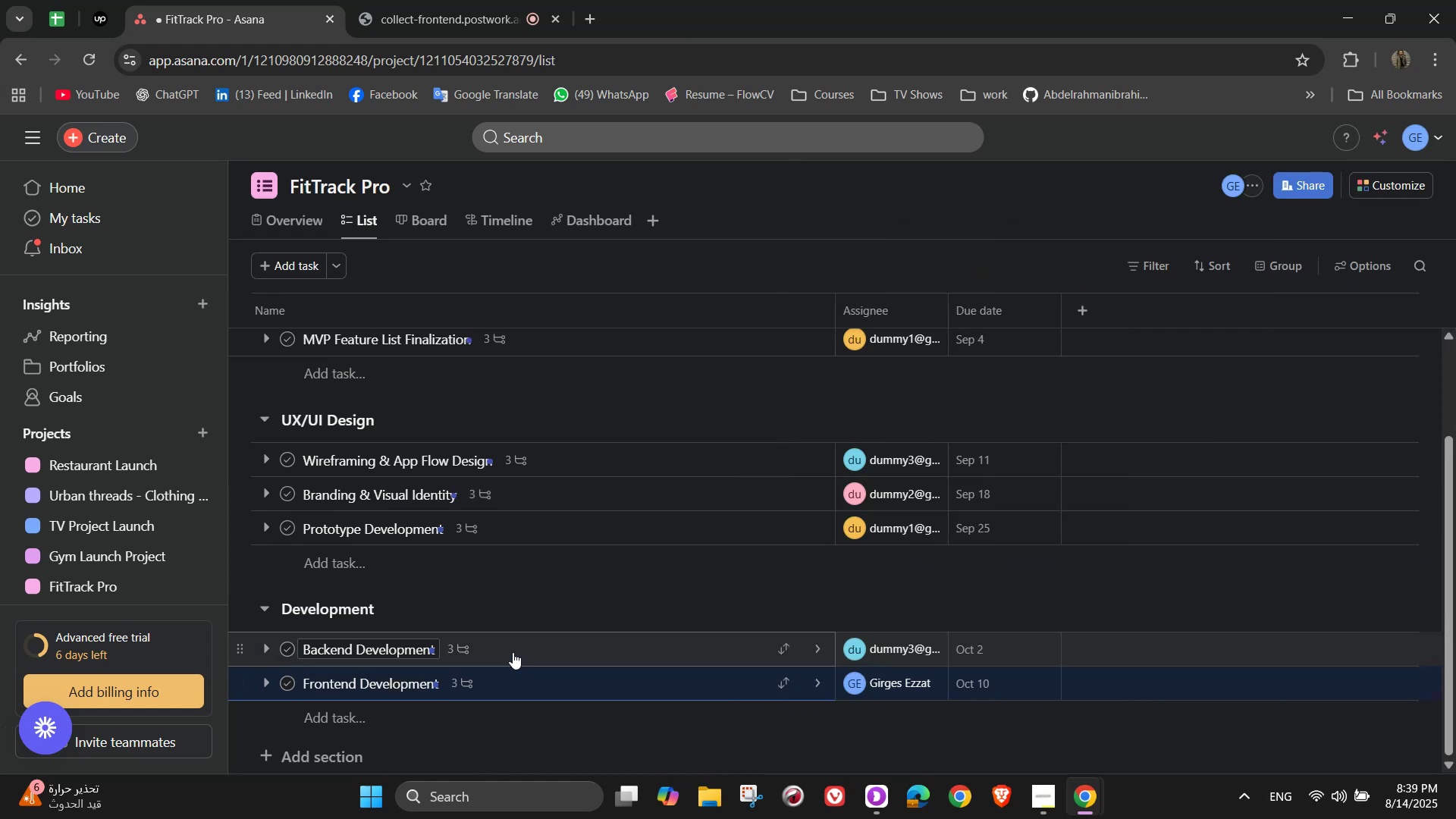 
left_click([346, 728])
 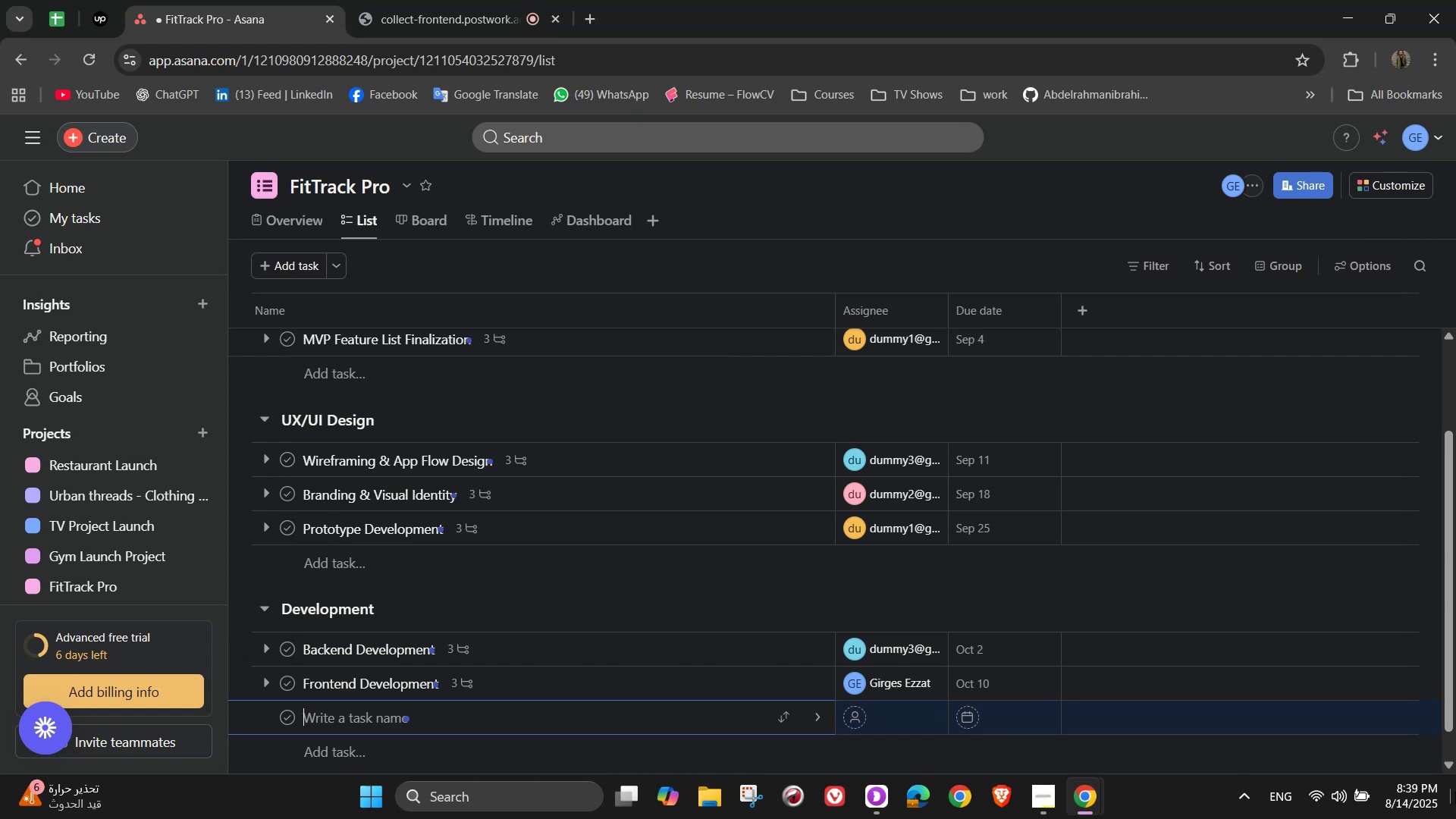 
type(Wearable DeviceI)
key(Backspace)
type( Integration)
 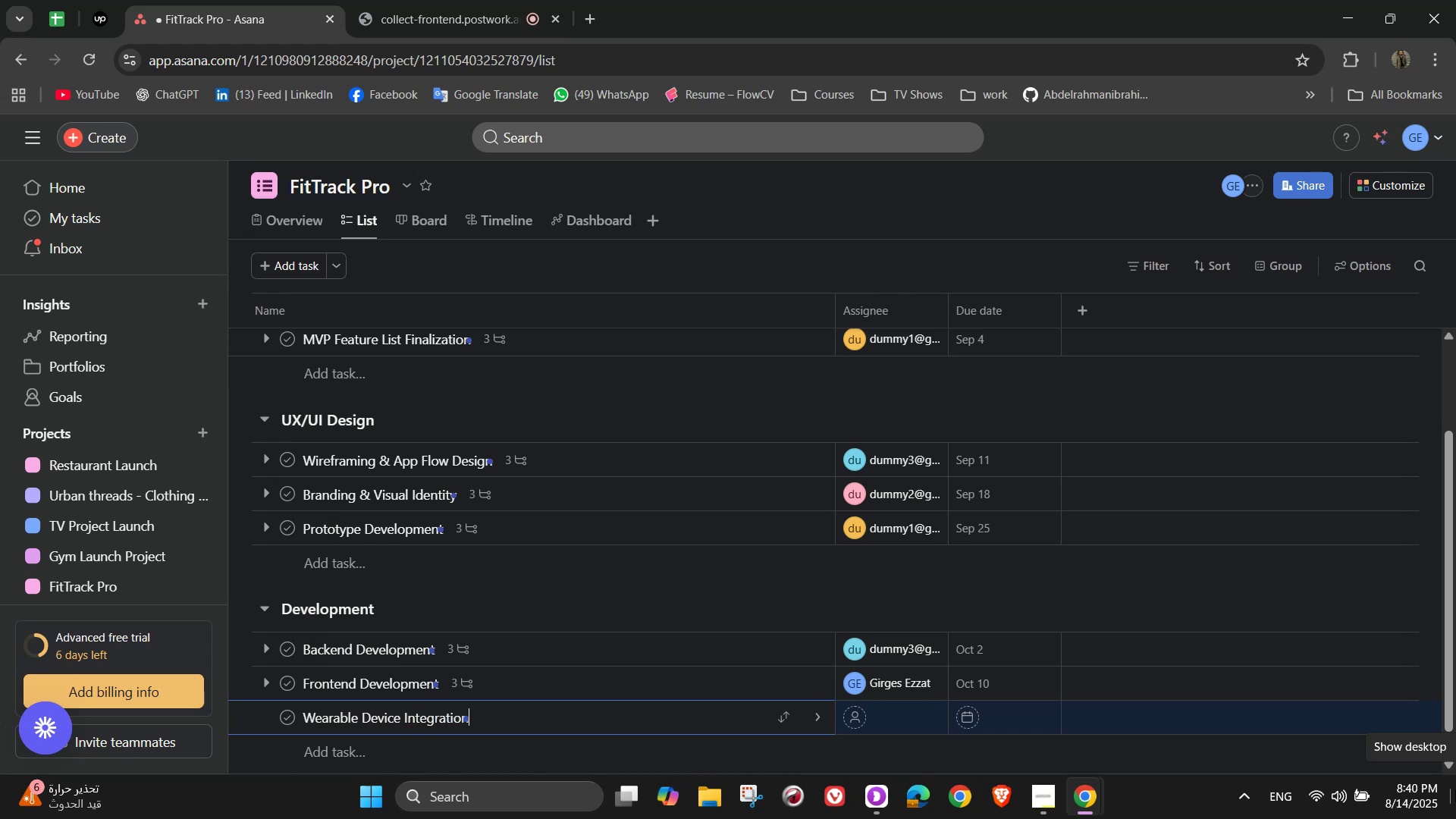 
left_click([821, 709])
 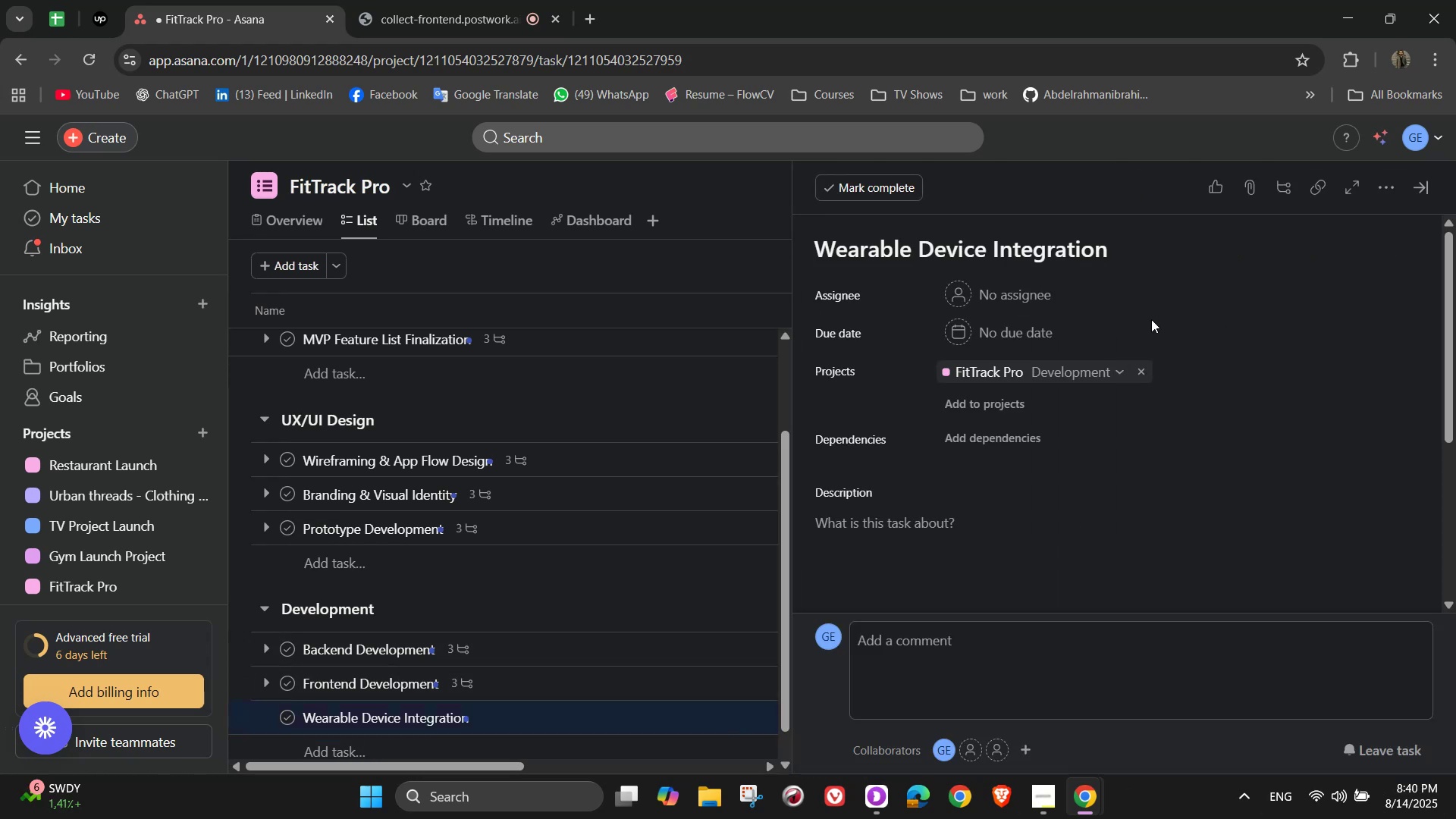 
left_click([1029, 290])
 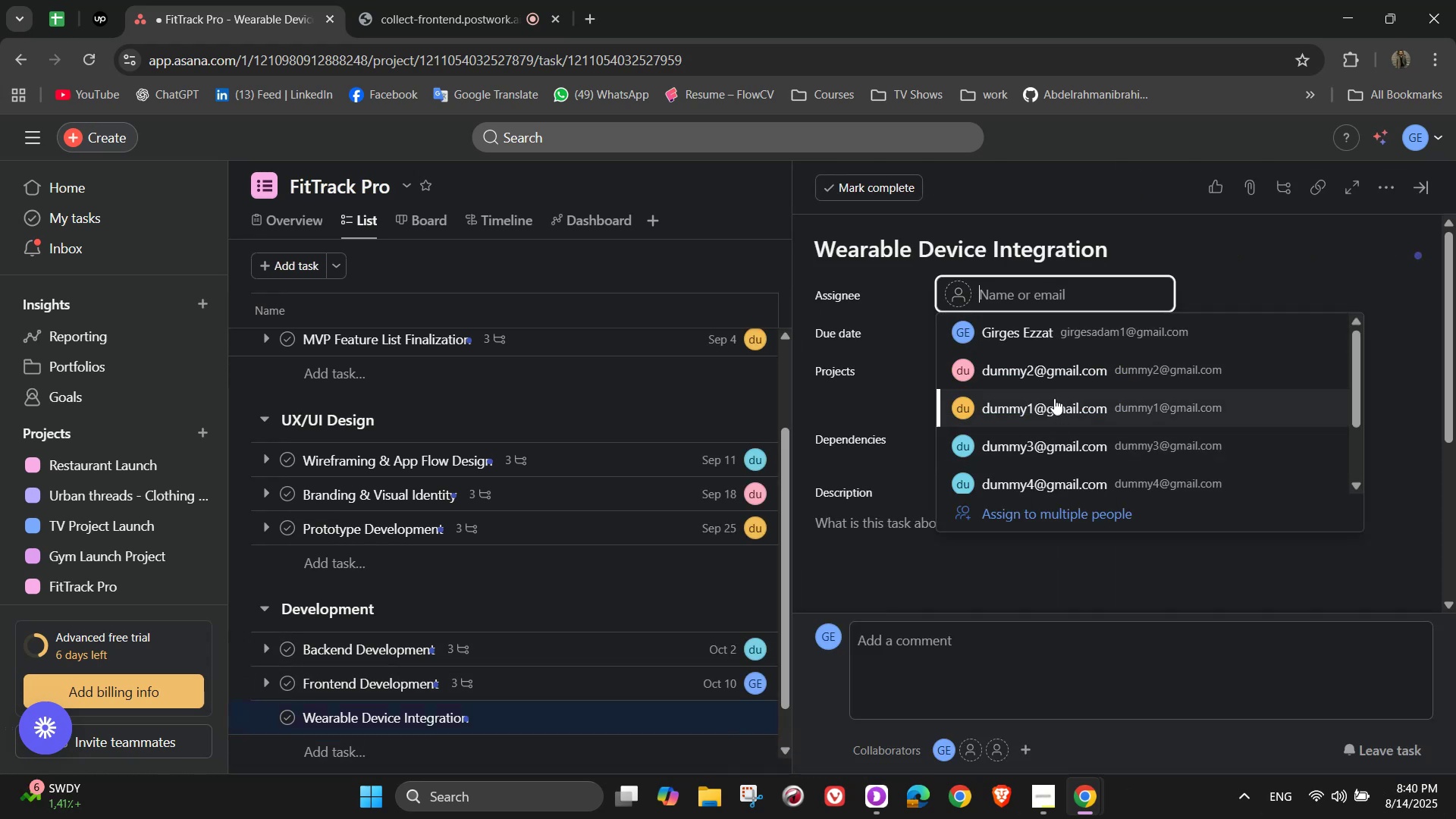 
left_click([1054, 370])
 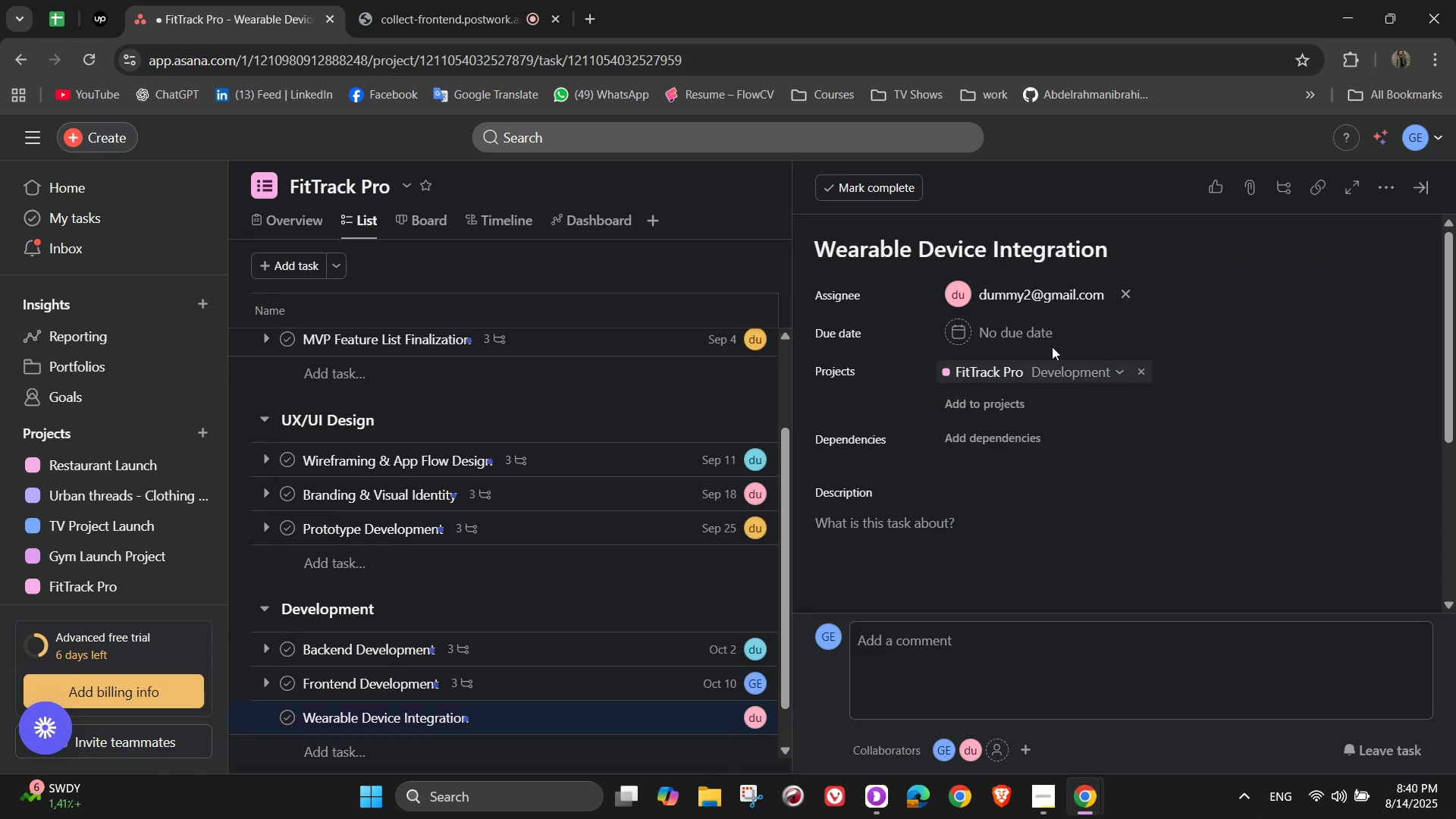 
left_click([1031, 336])
 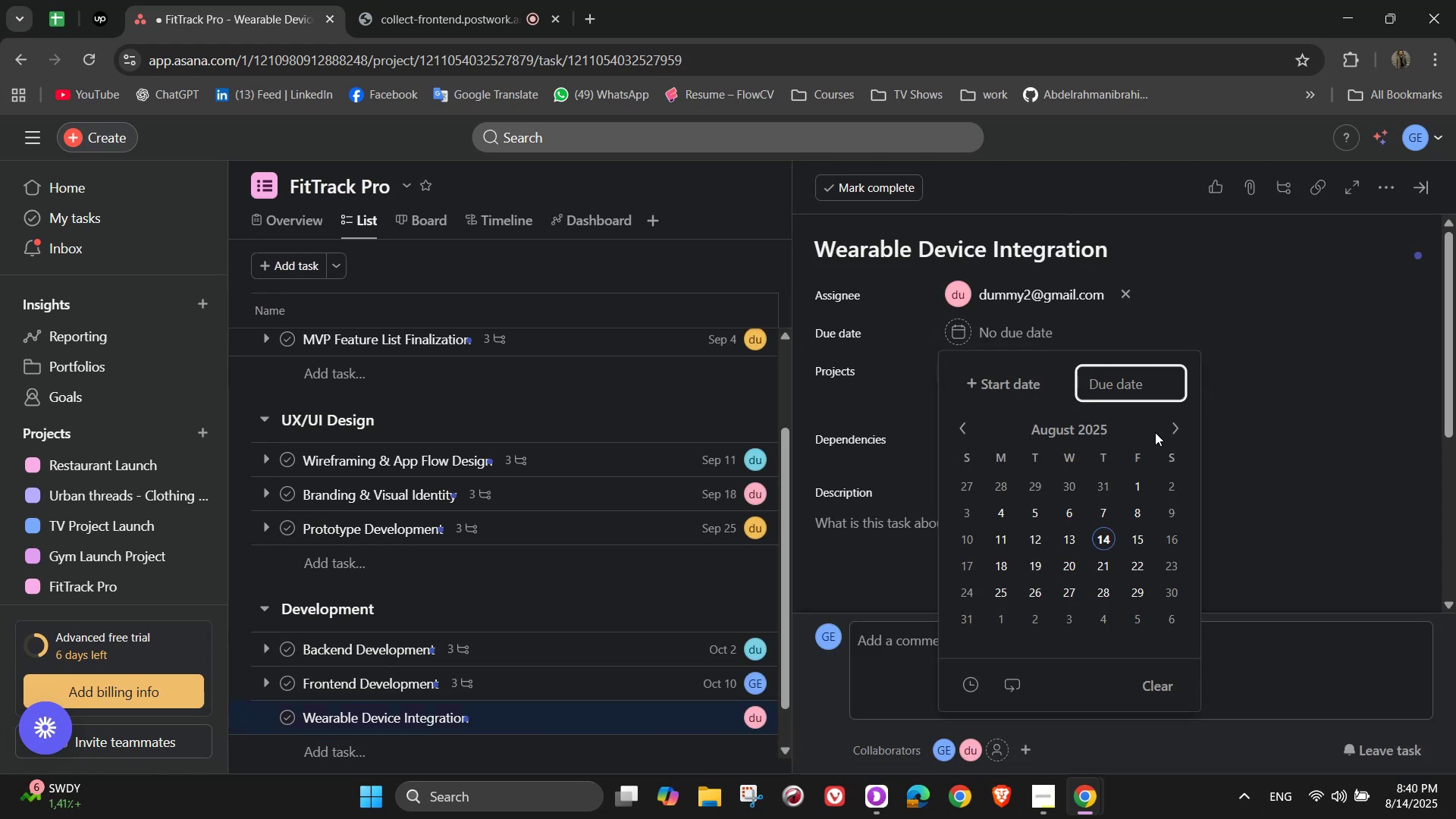 
left_click([1156, 432])
 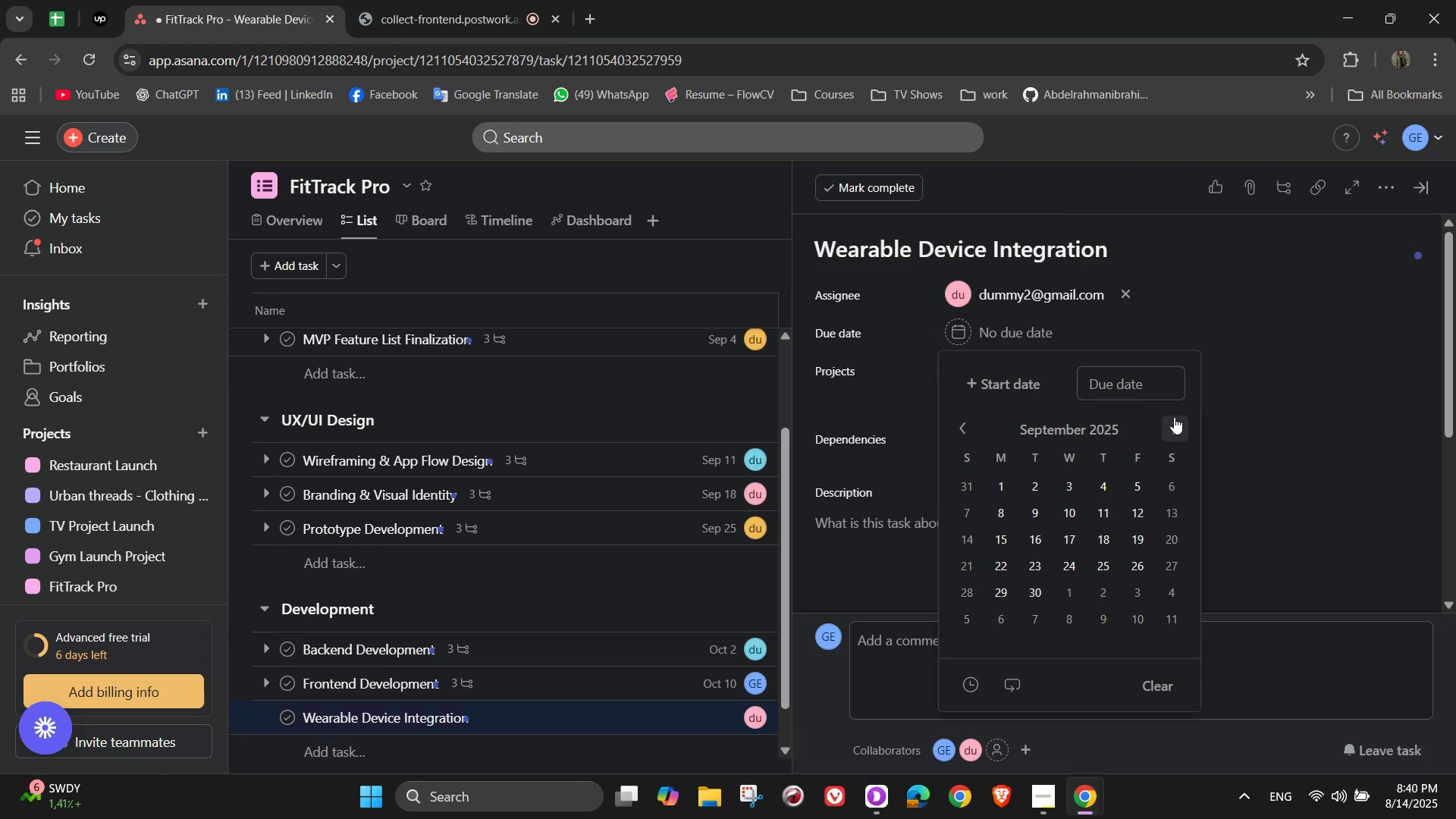 
double_click([1175, 417])
 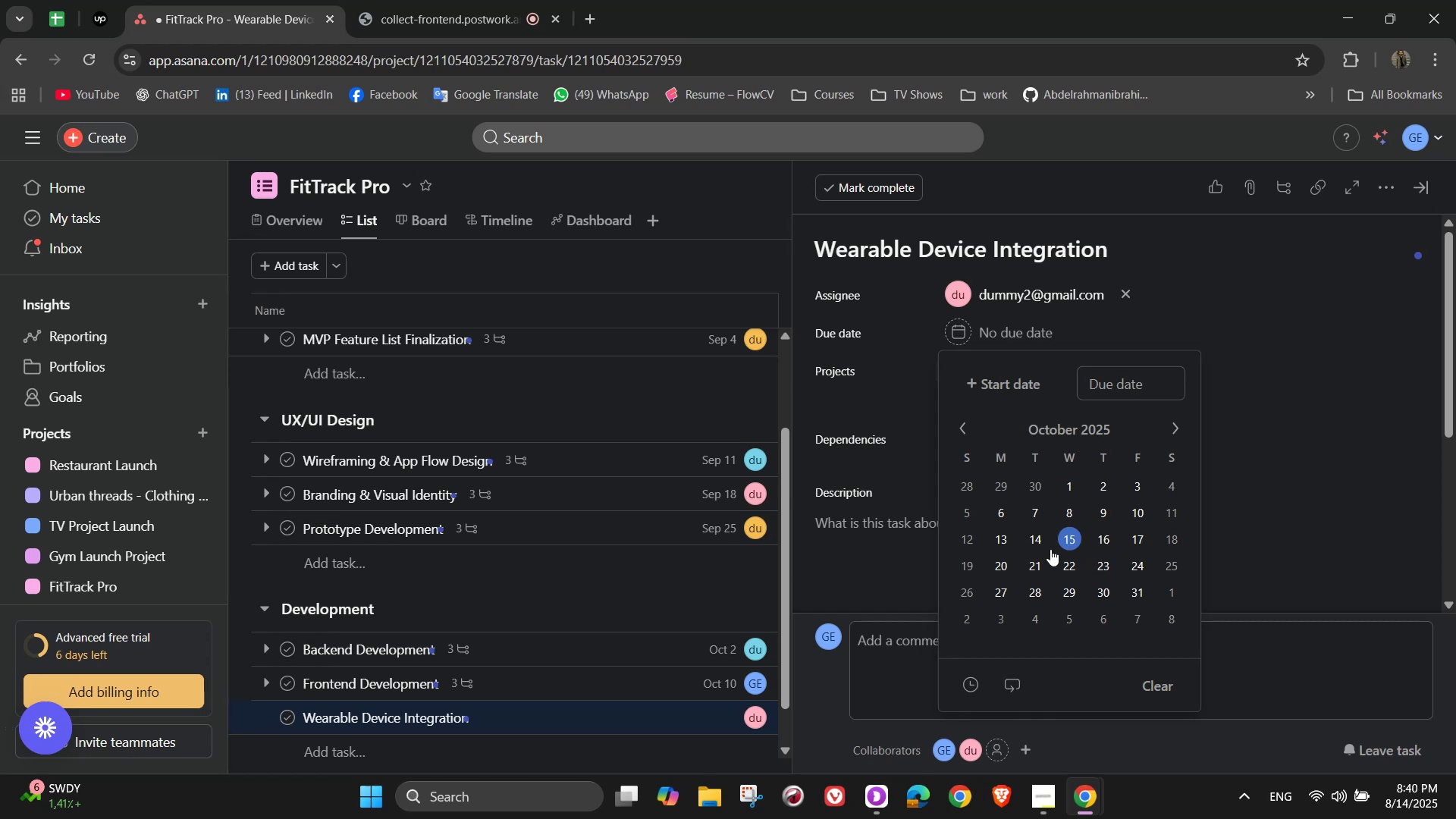 
left_click([1035, 556])
 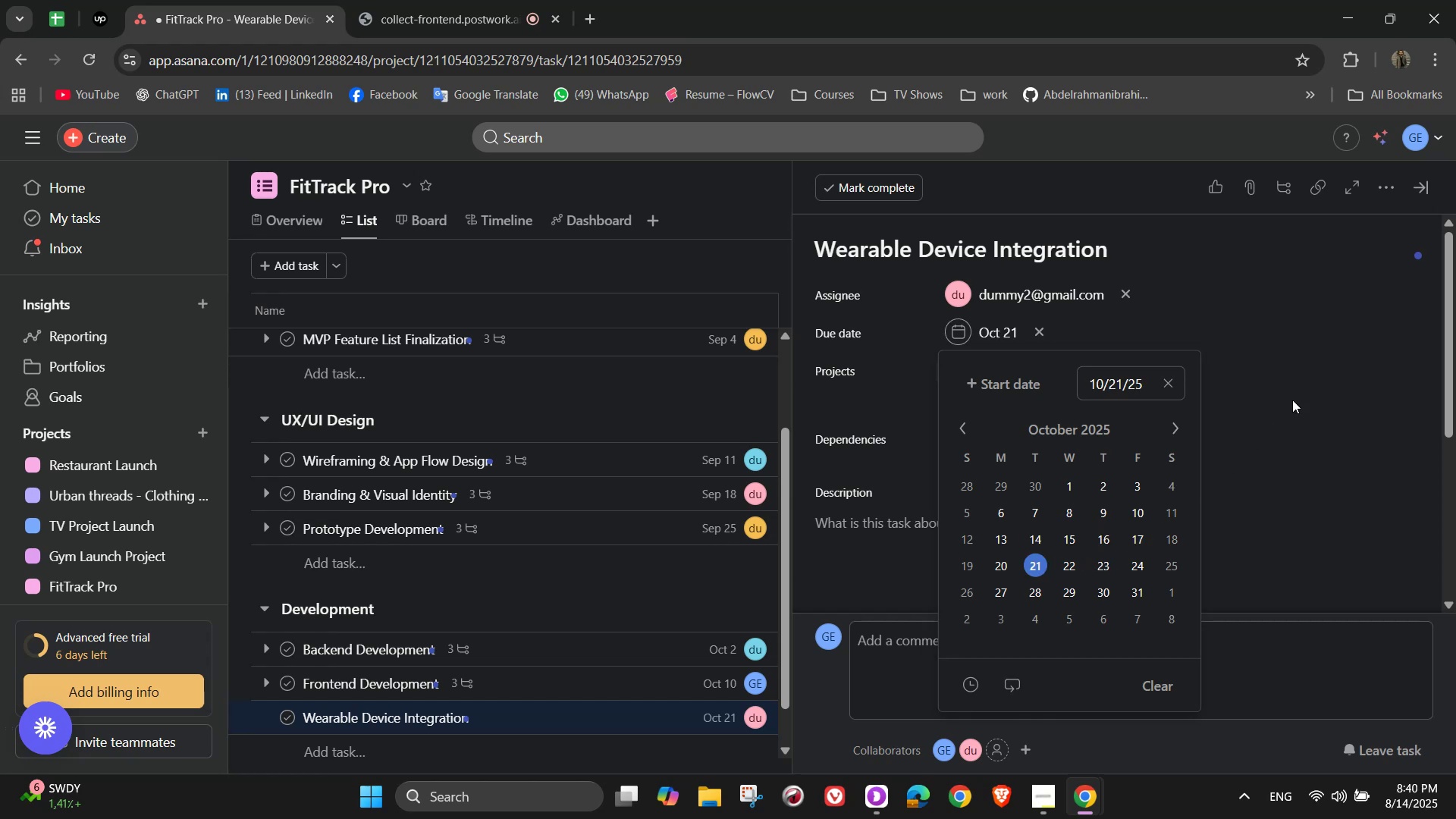 
left_click([1309, 385])
 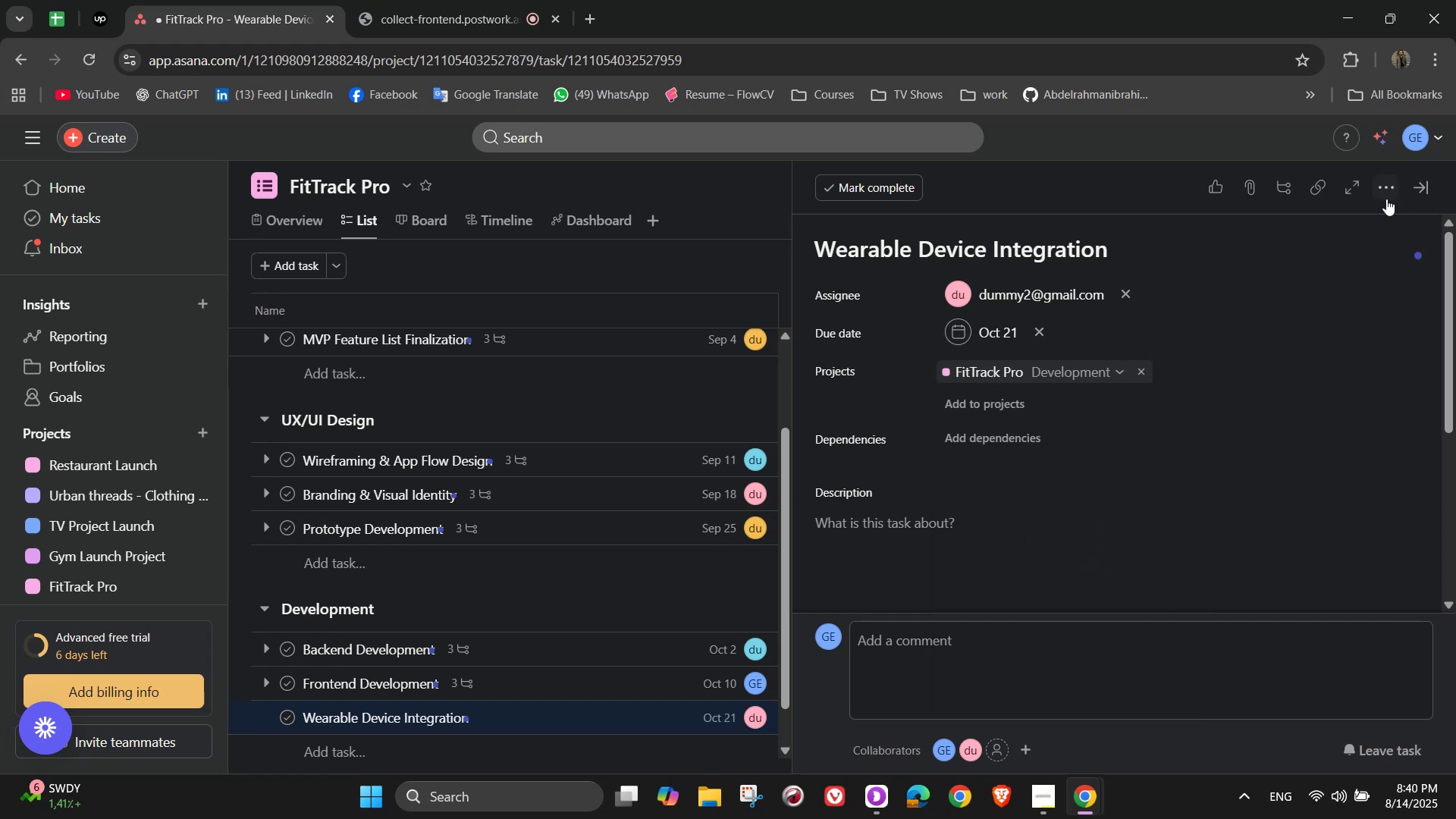 
double_click([1384, 194])
 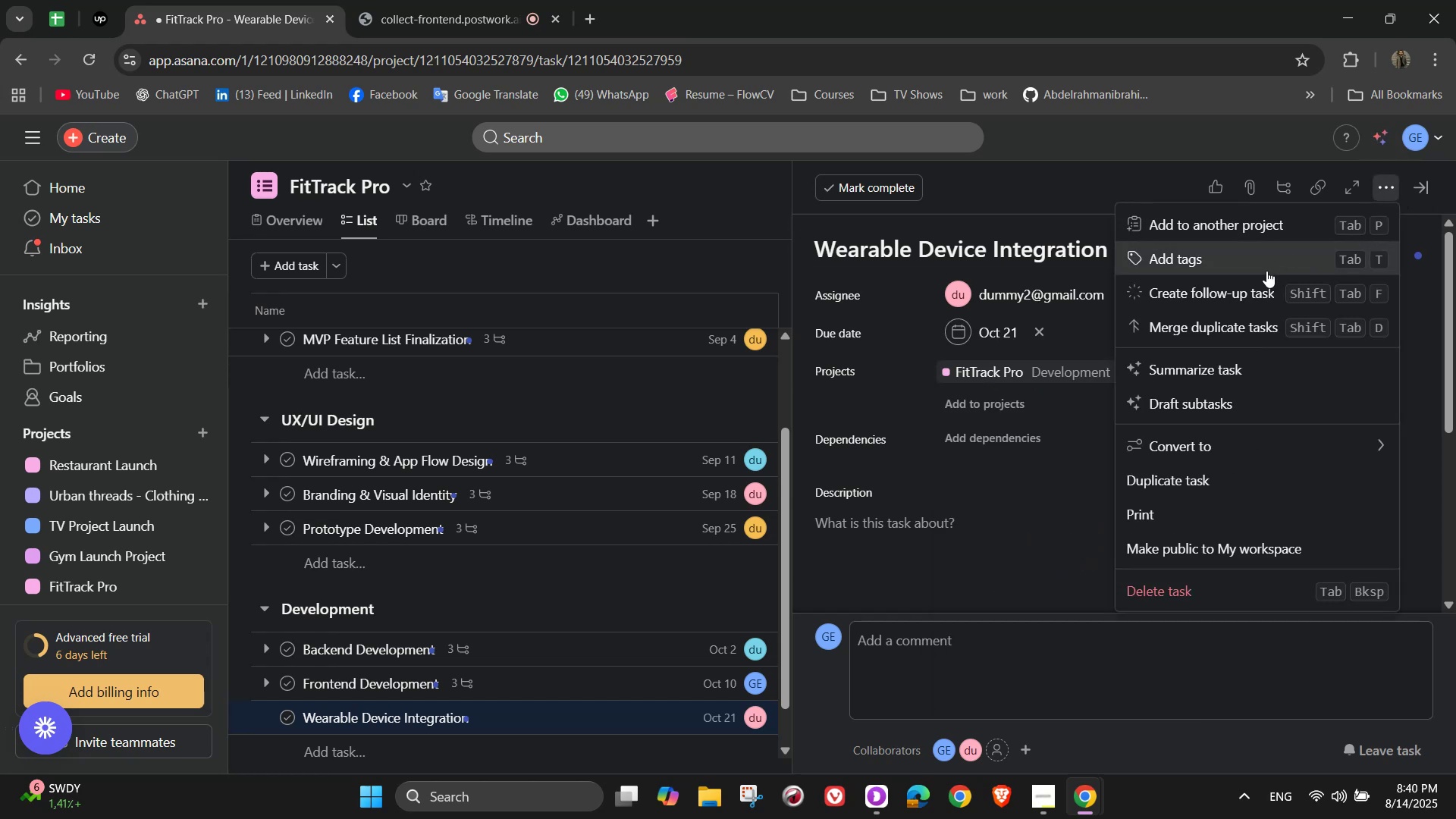 
triple_click([1266, 271])
 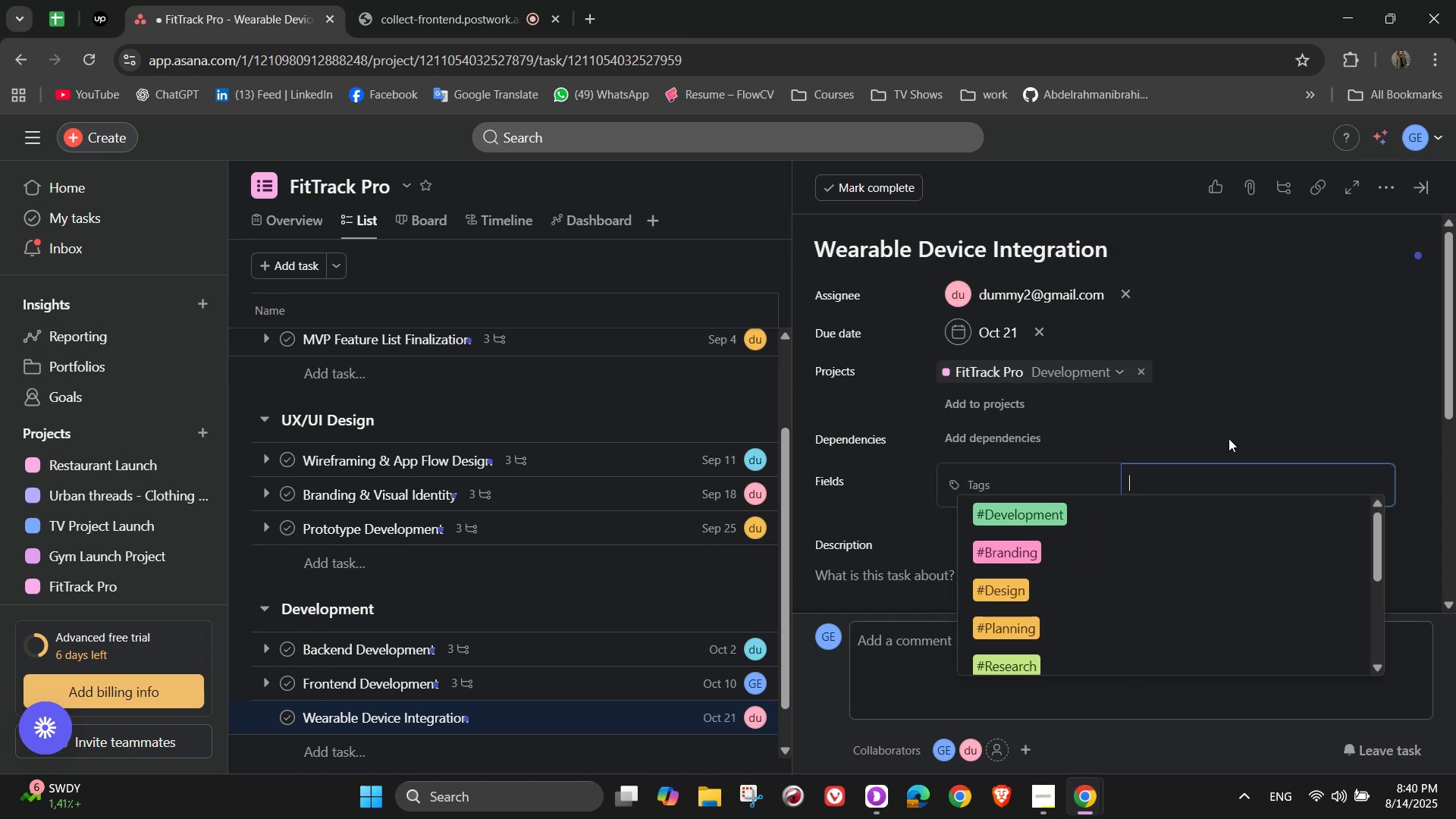 
wait(5.69)
 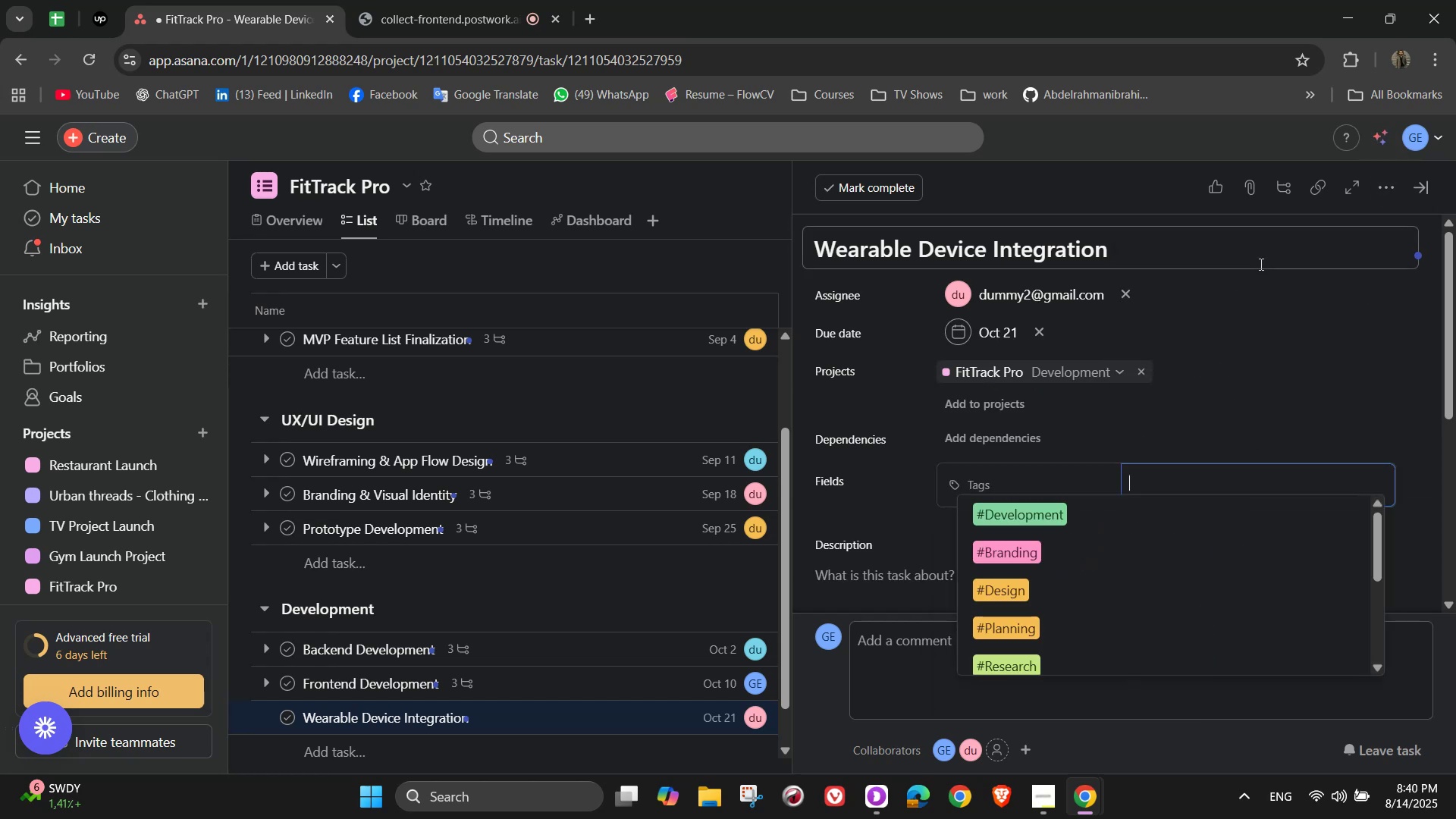 
left_click([1197, 522])
 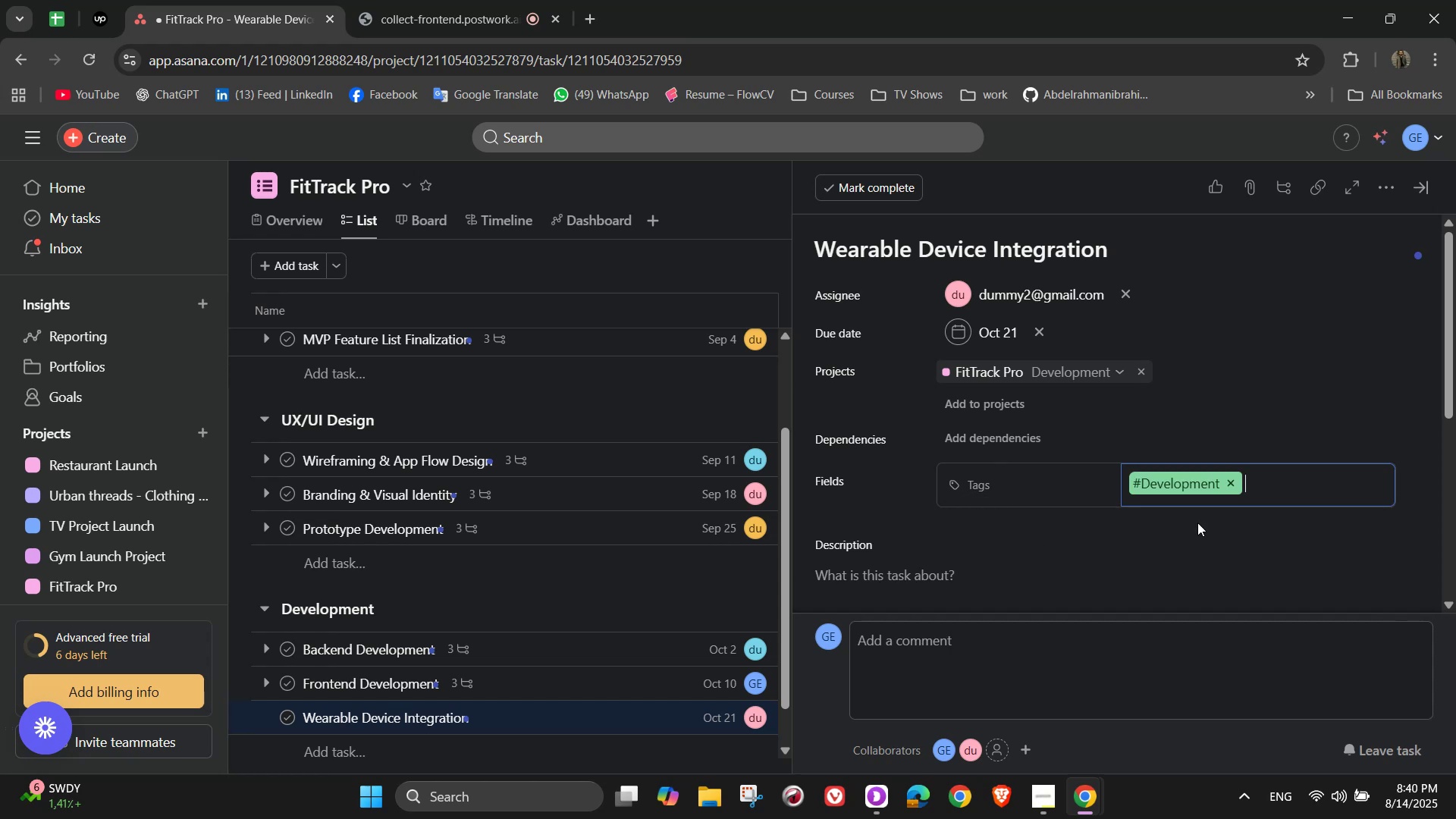 
scroll: coordinate [1197, 522], scroll_direction: down, amount: 1.0
 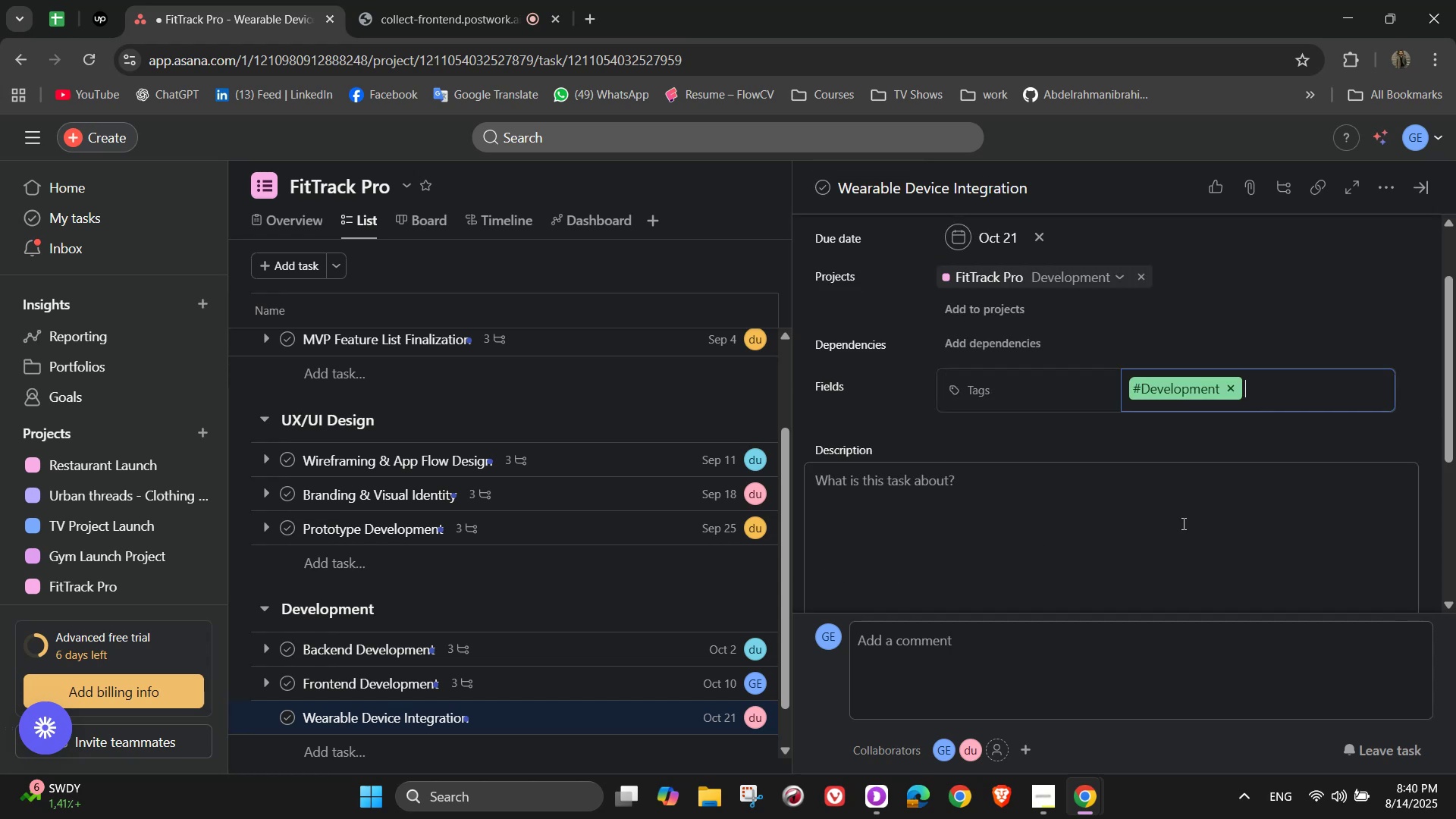 
left_click([1182, 523])
 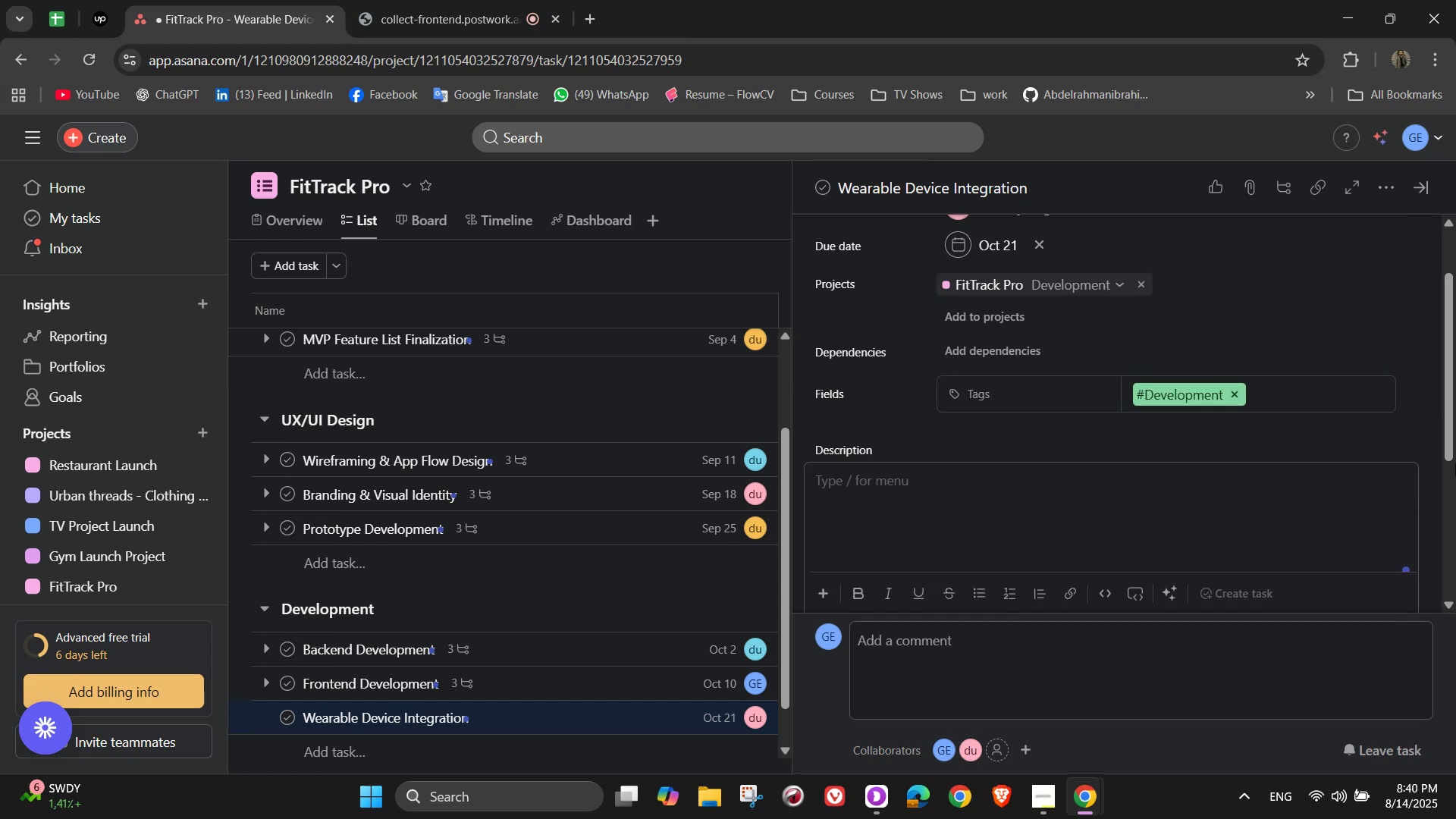 
type(Enable sync with smartwatches and fitness r)
key(Backspace)
type(trackers)
 